 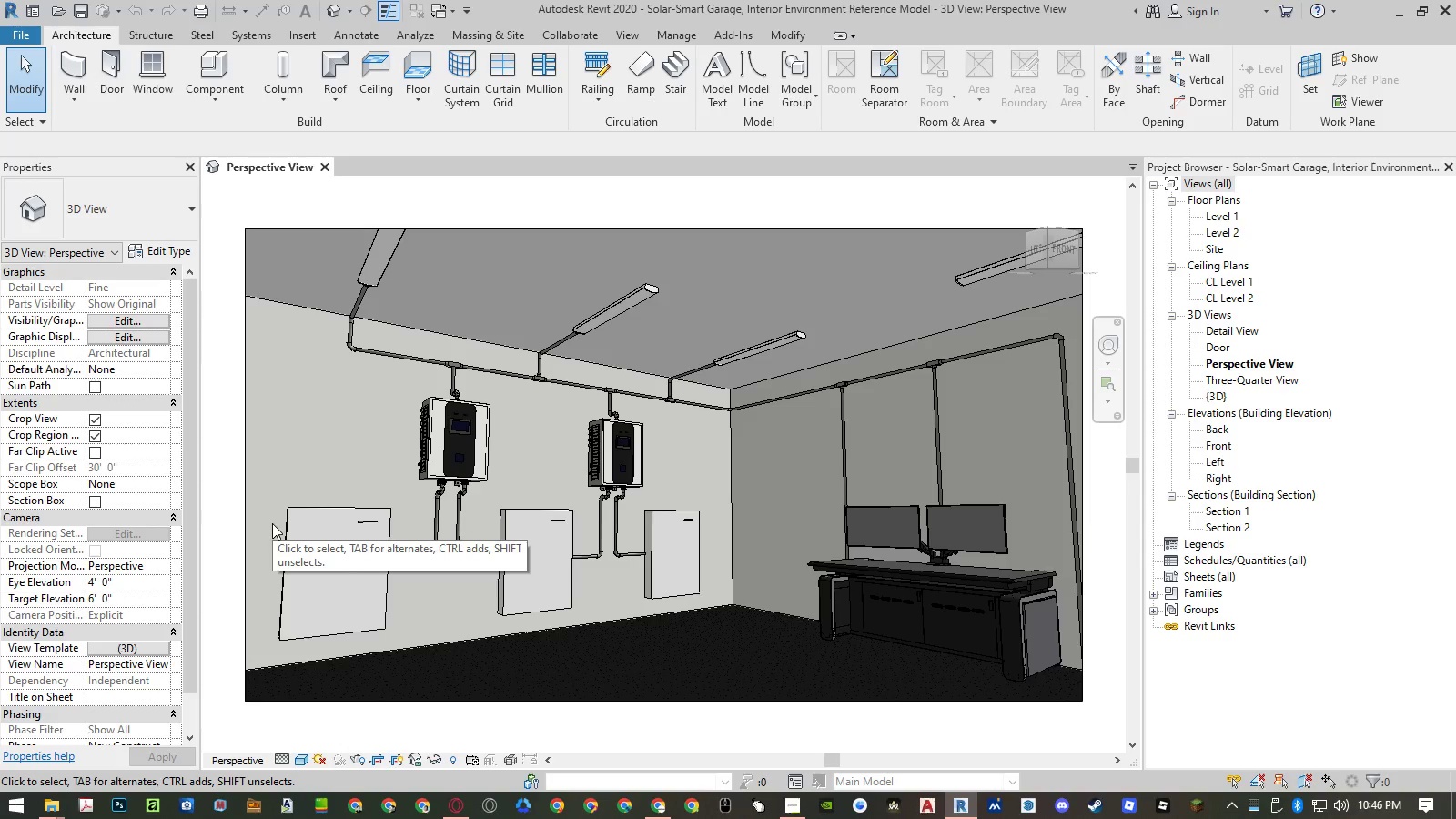 
left_click([157, 652])
 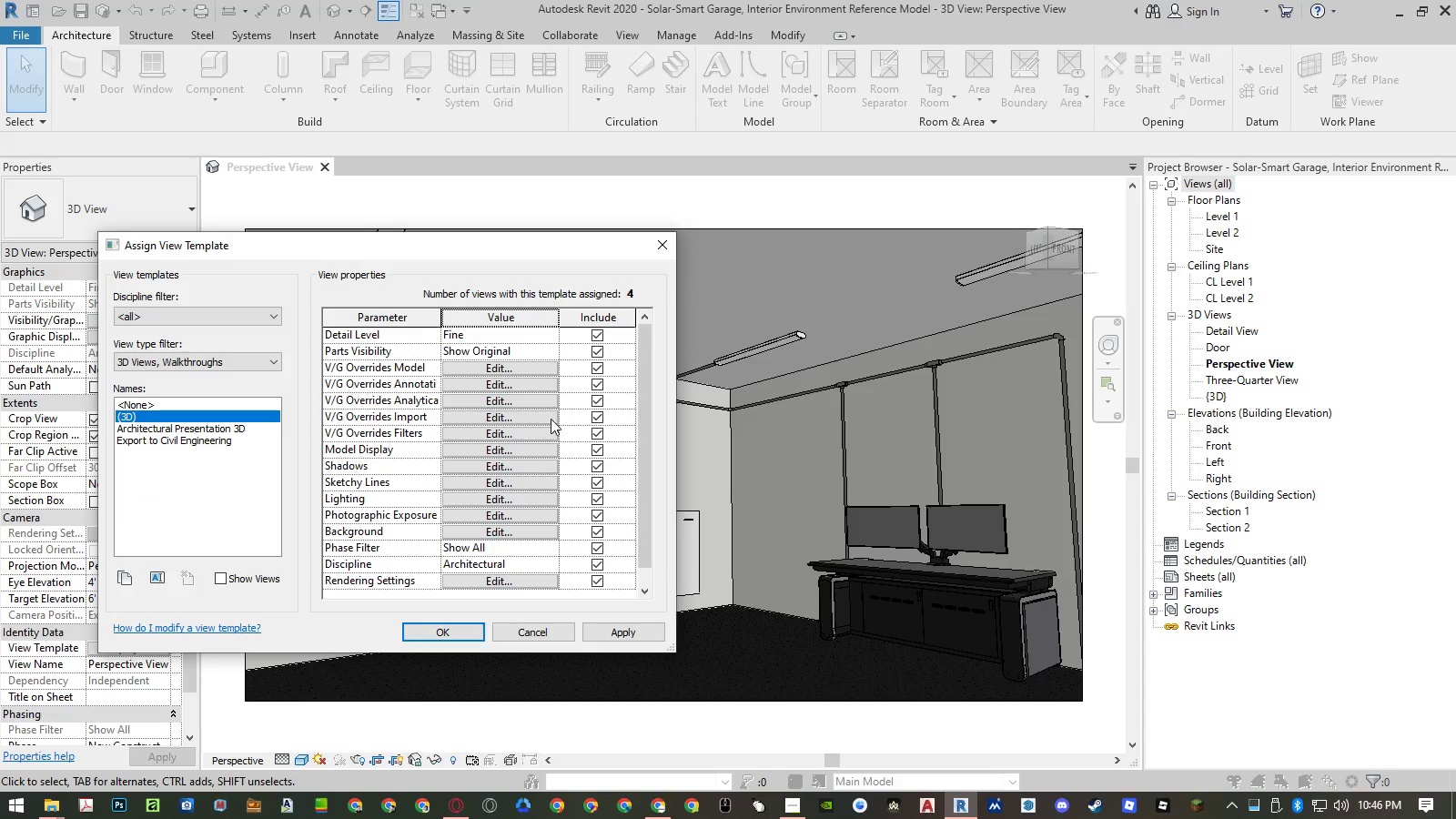 
left_click_drag(start_coordinate=[550, 247], to_coordinate=[788, 247])
 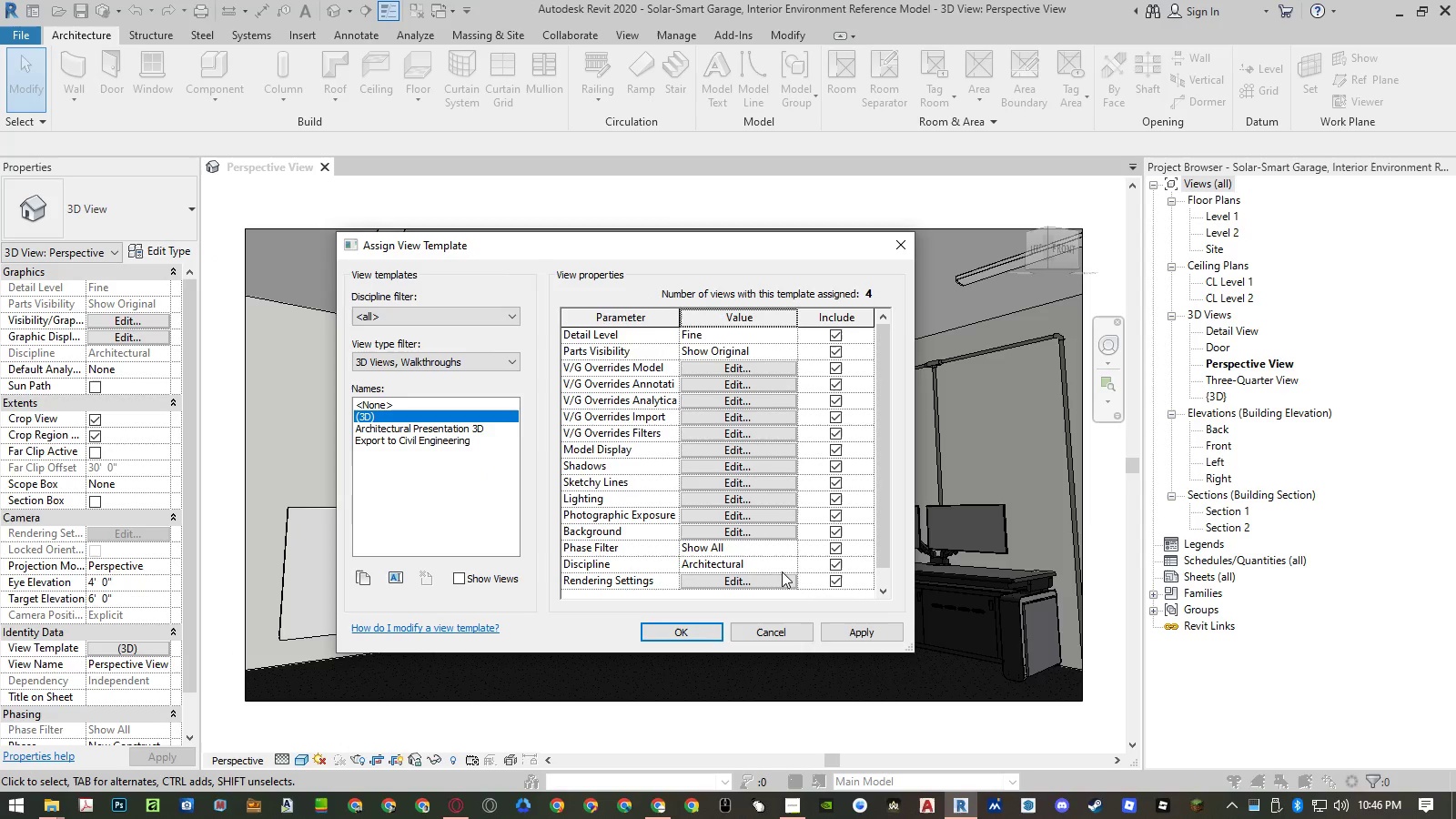 
left_click([773, 575])
 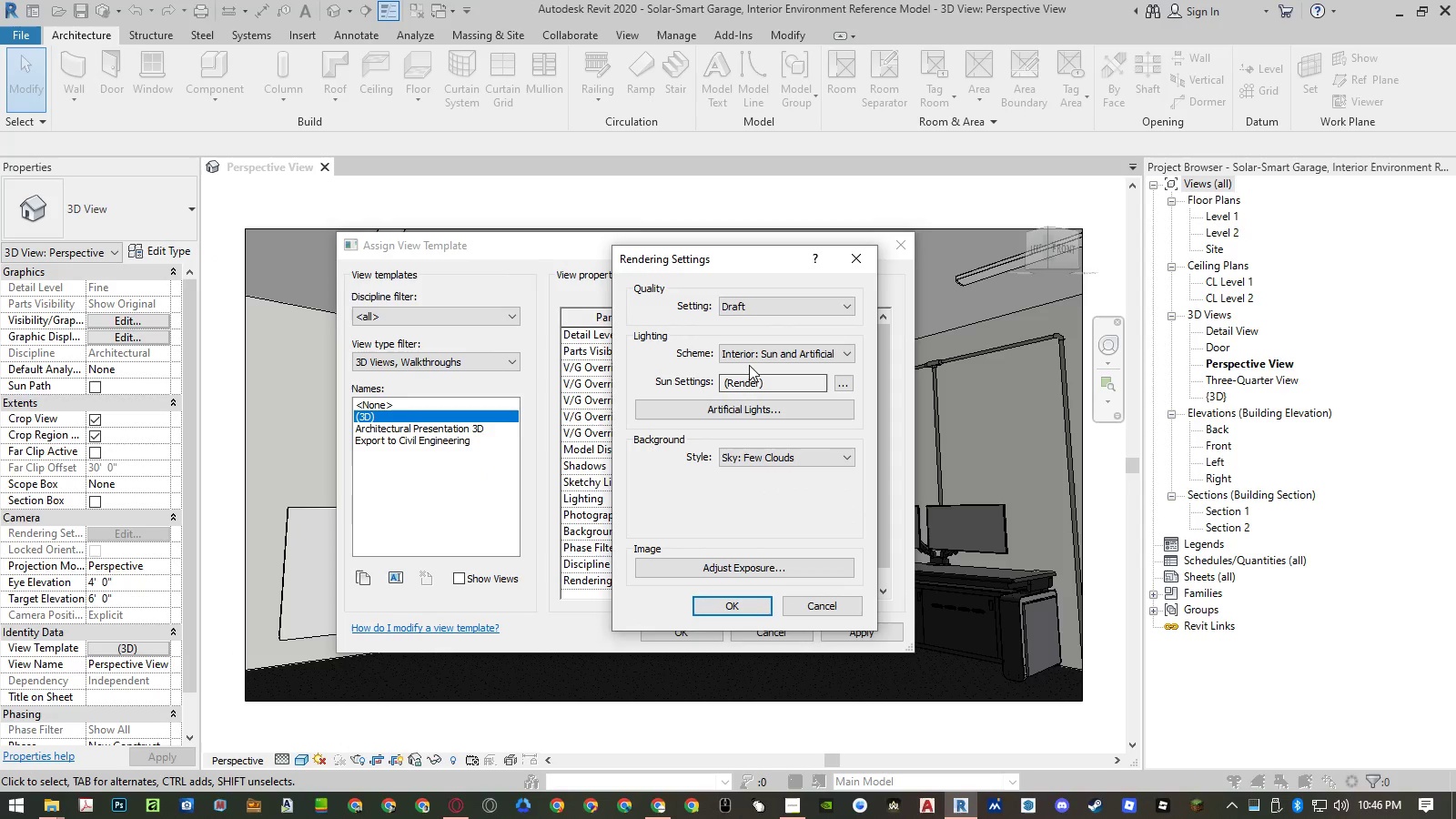 
wait(5.06)
 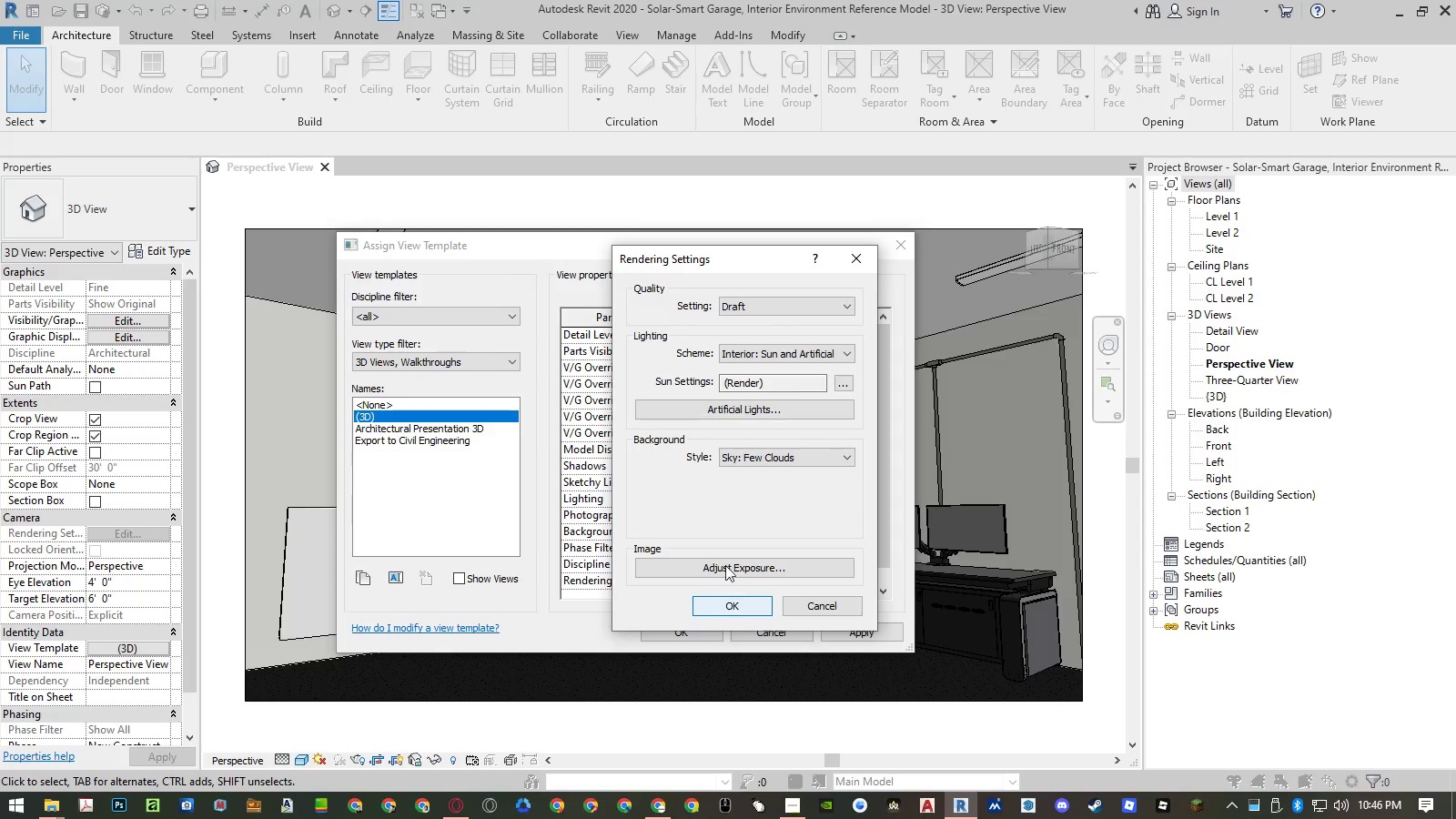 
left_click([718, 567])
 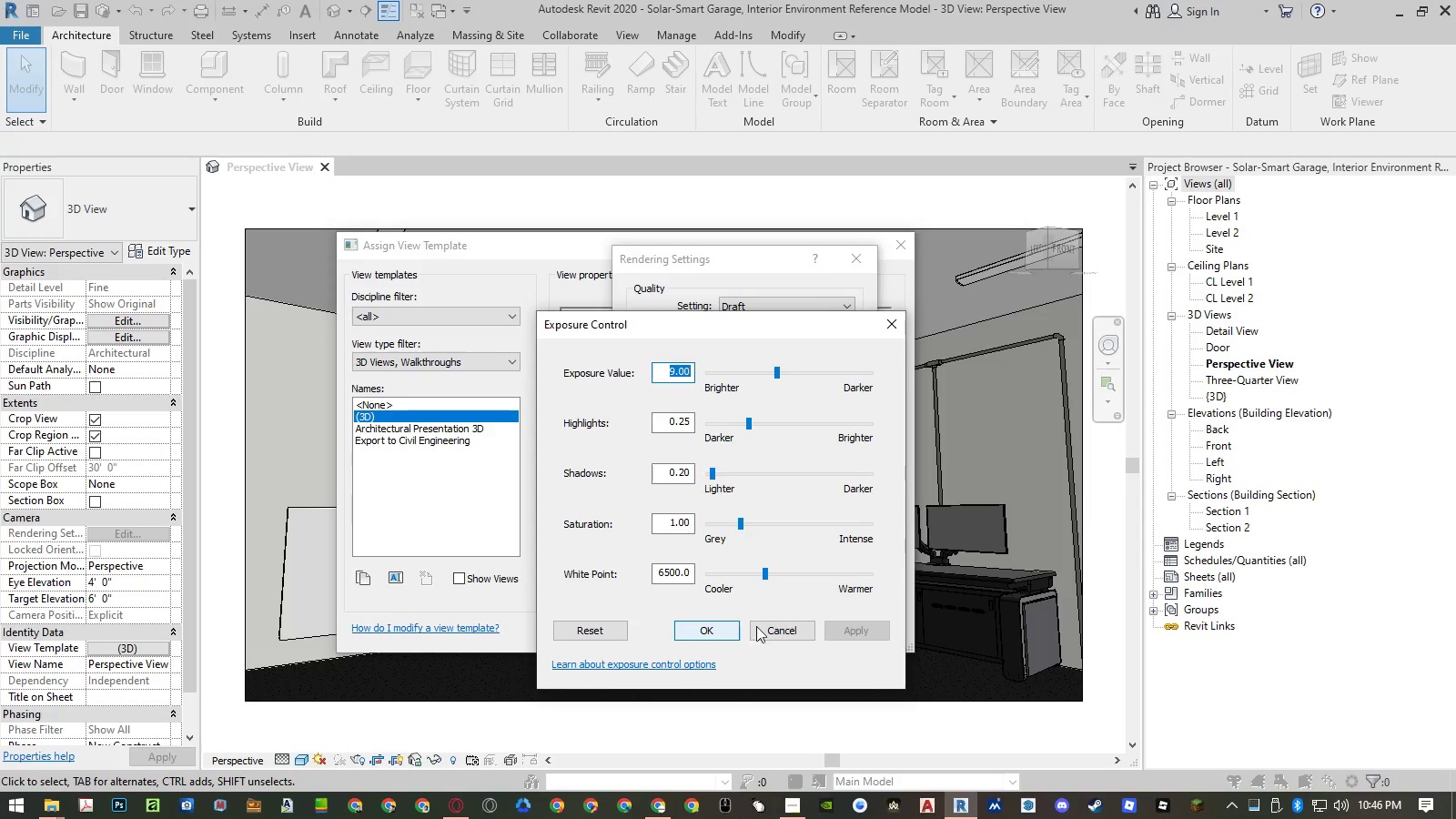 
left_click([759, 626])
 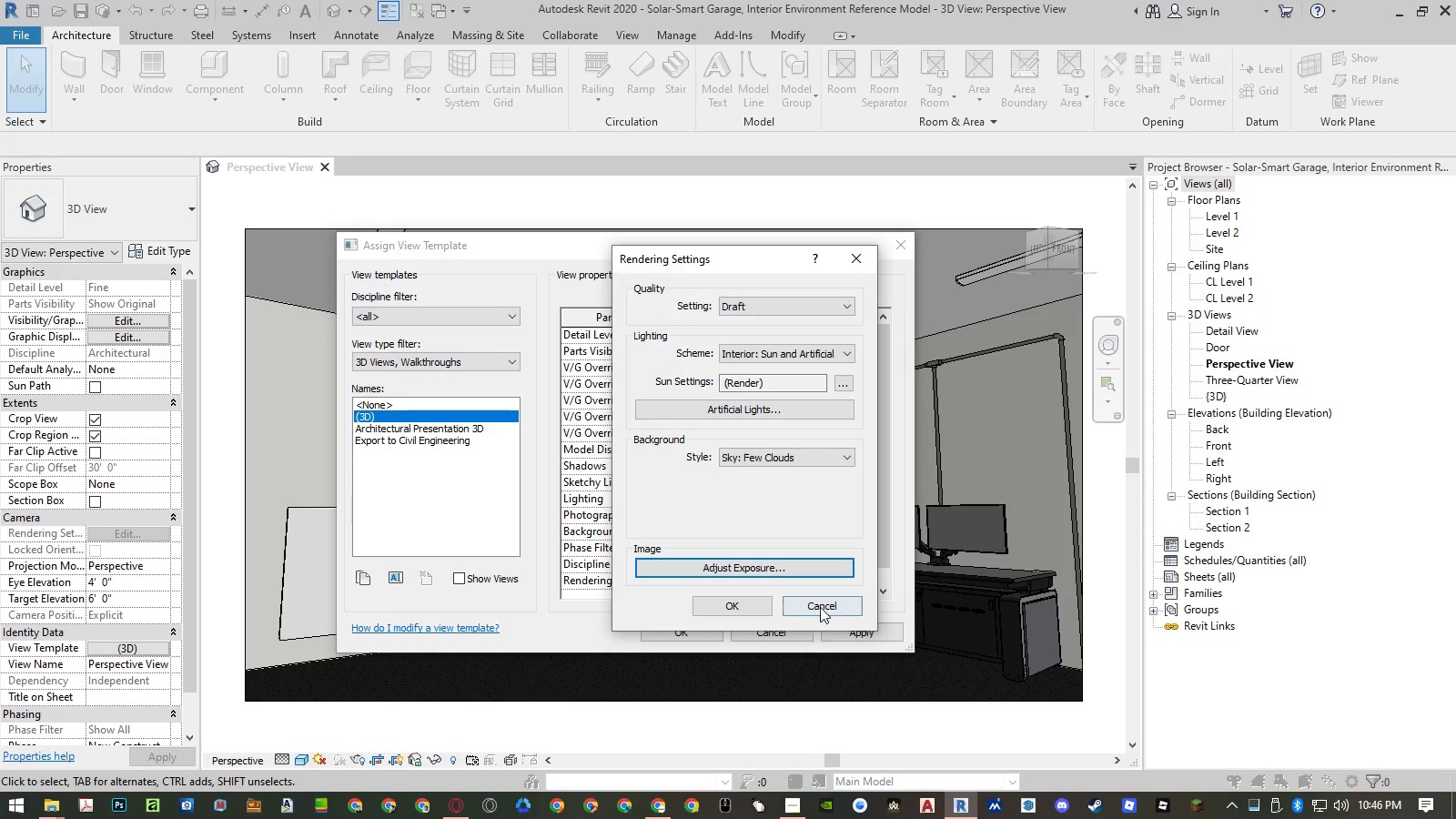 
left_click([821, 603])
 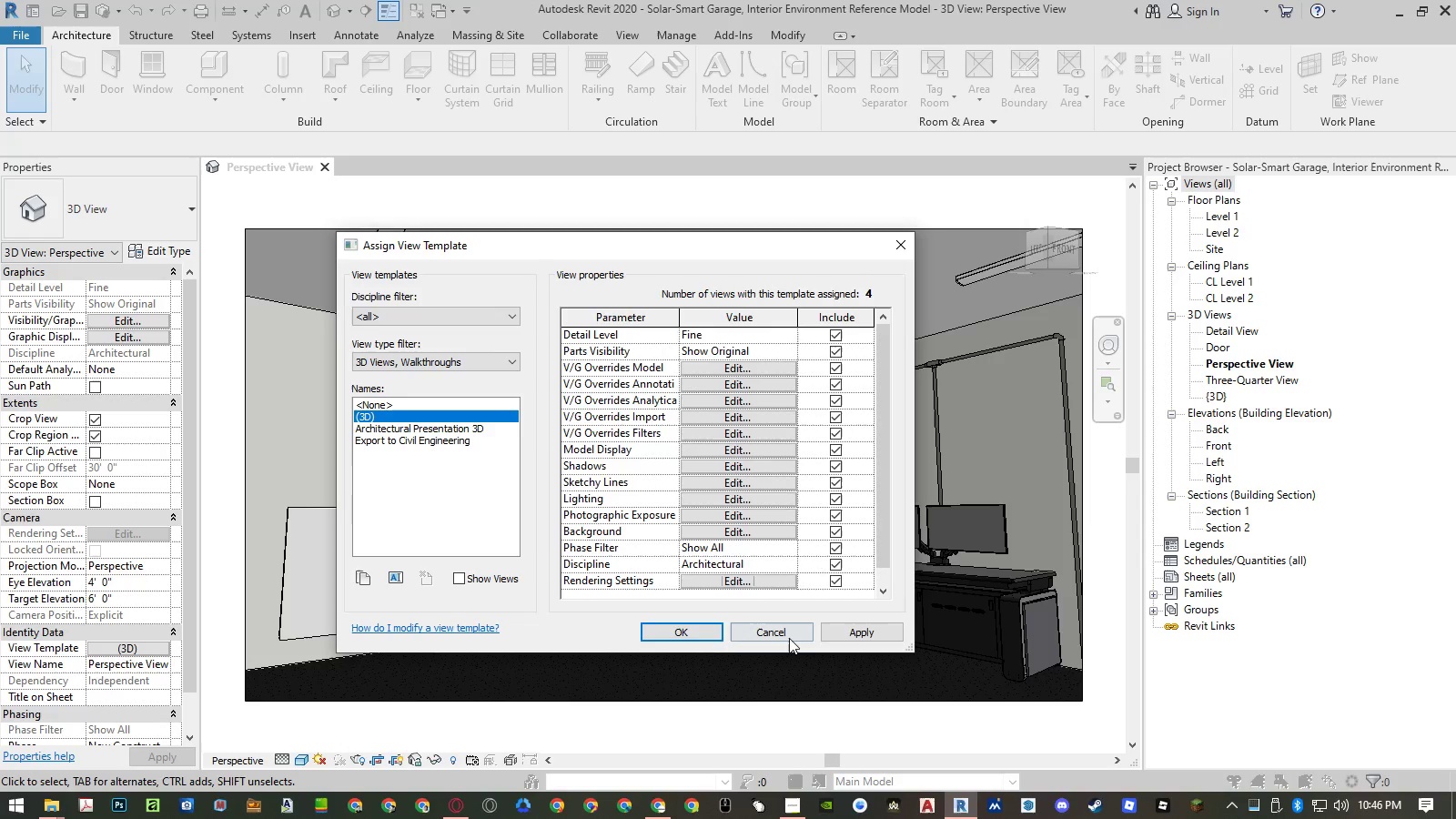 
left_click([786, 638])
 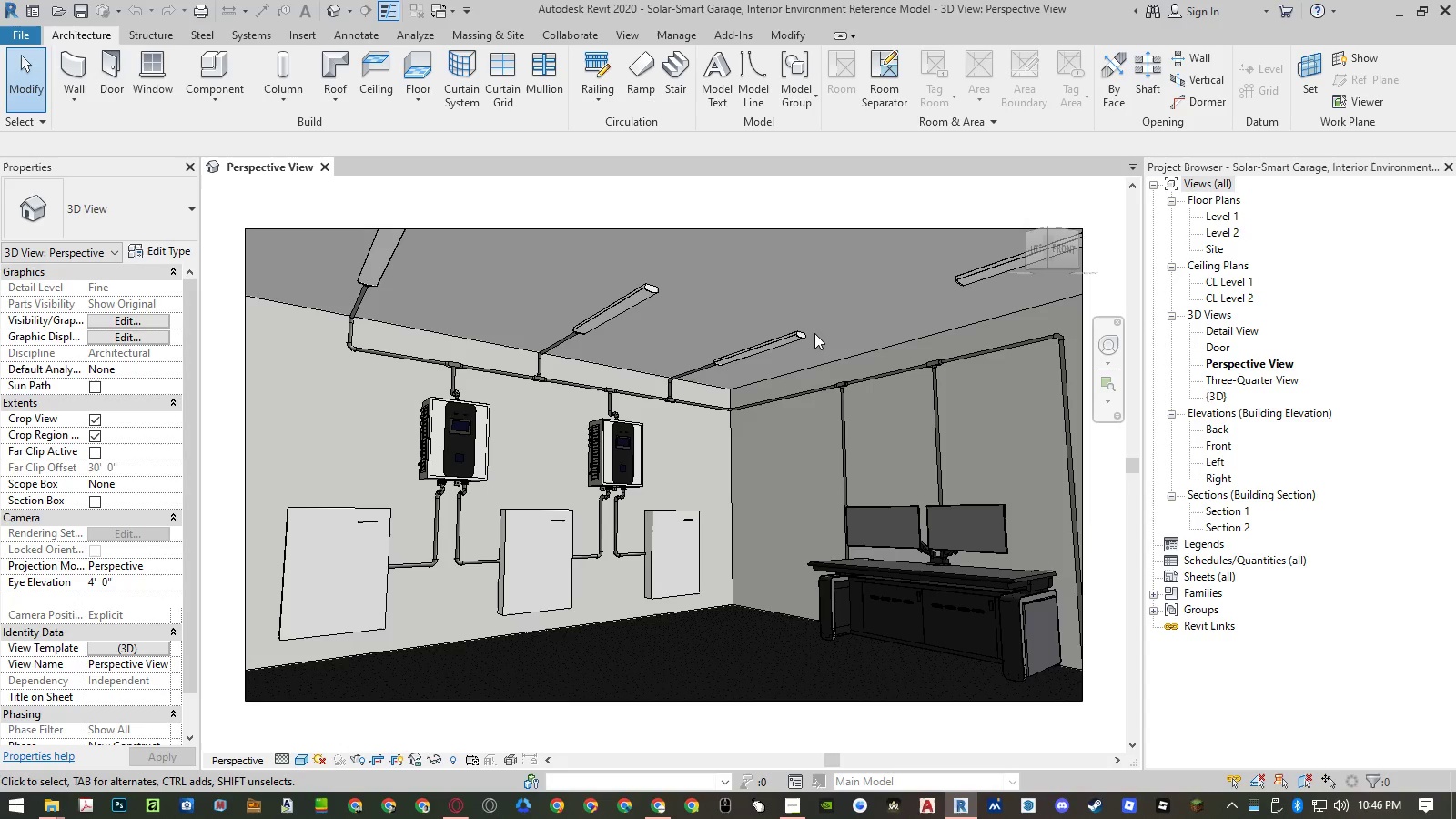 
left_click([801, 336])
 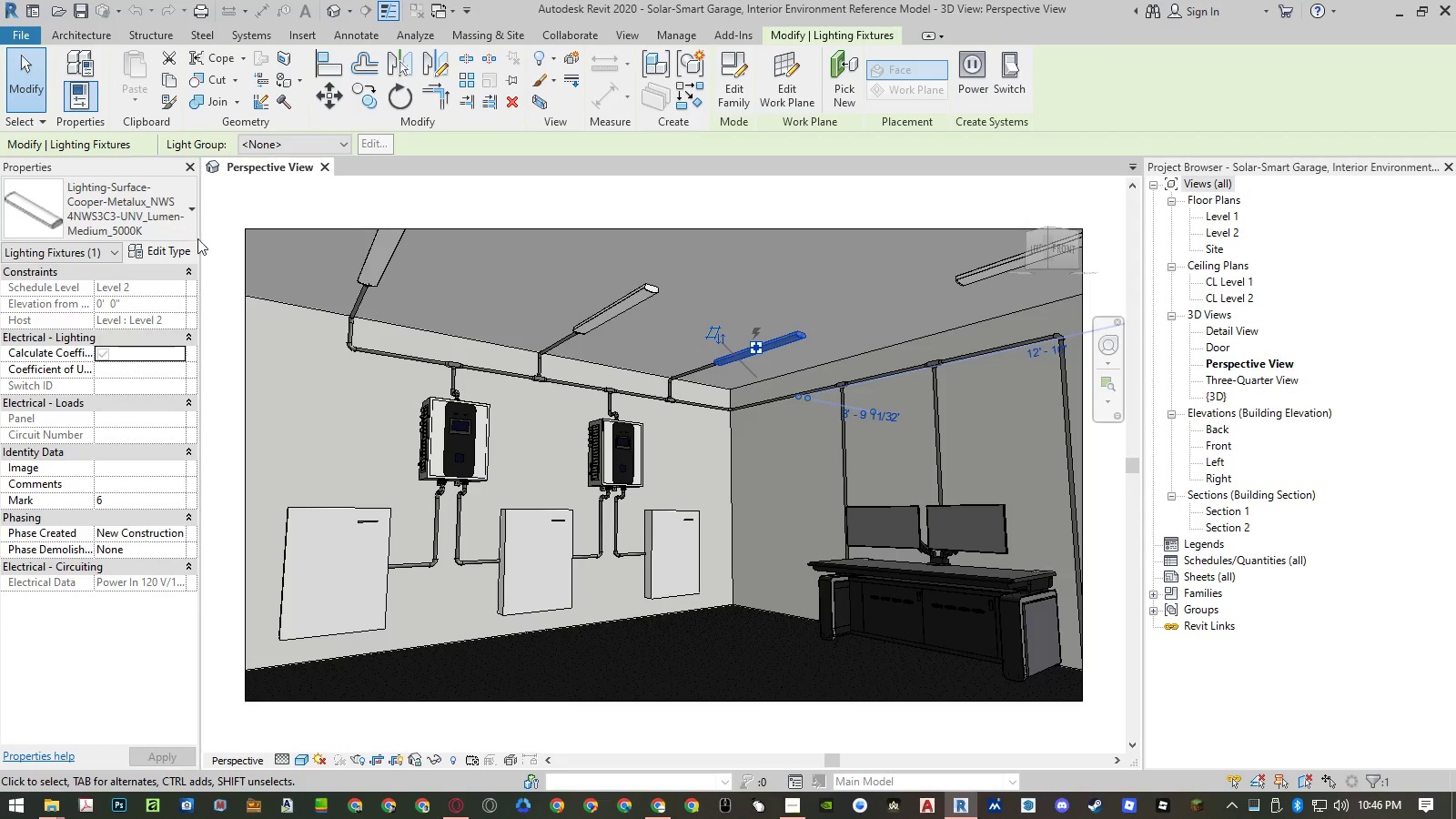 
left_click([166, 253])
 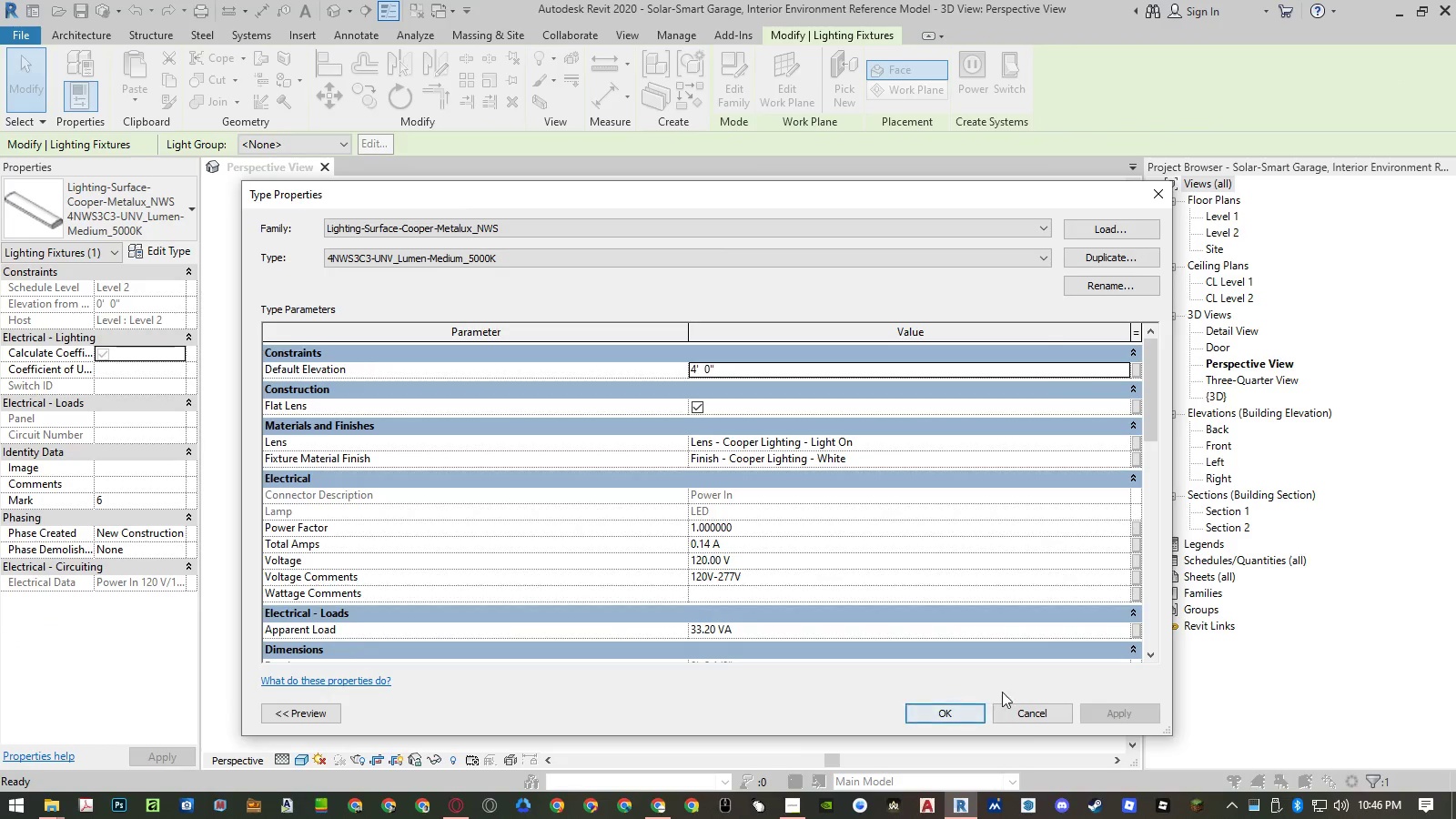 
scroll: coordinate [875, 524], scroll_direction: down, amount: 20.0
 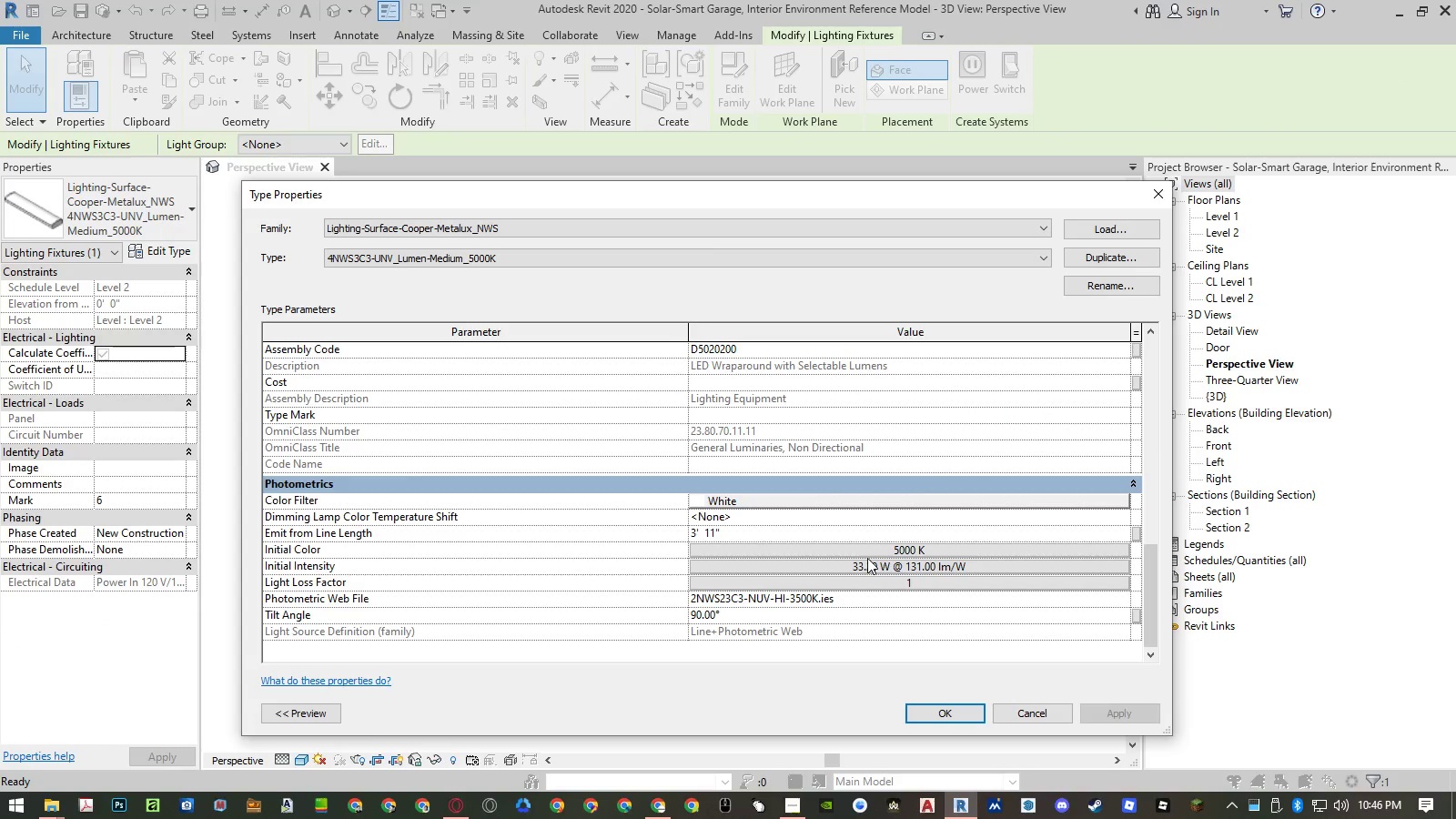 
left_click([867, 558])
 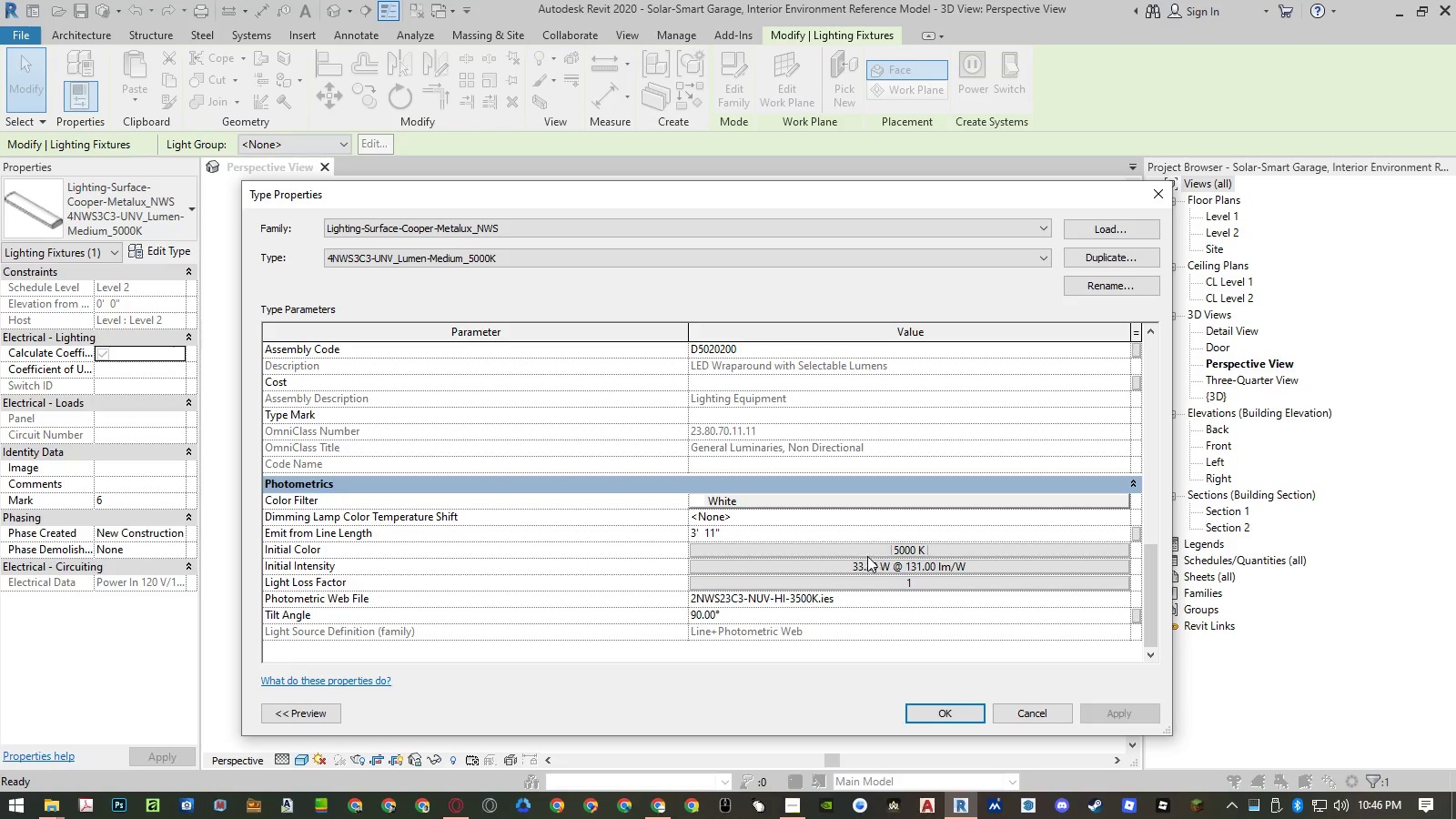 
left_click([867, 553])
 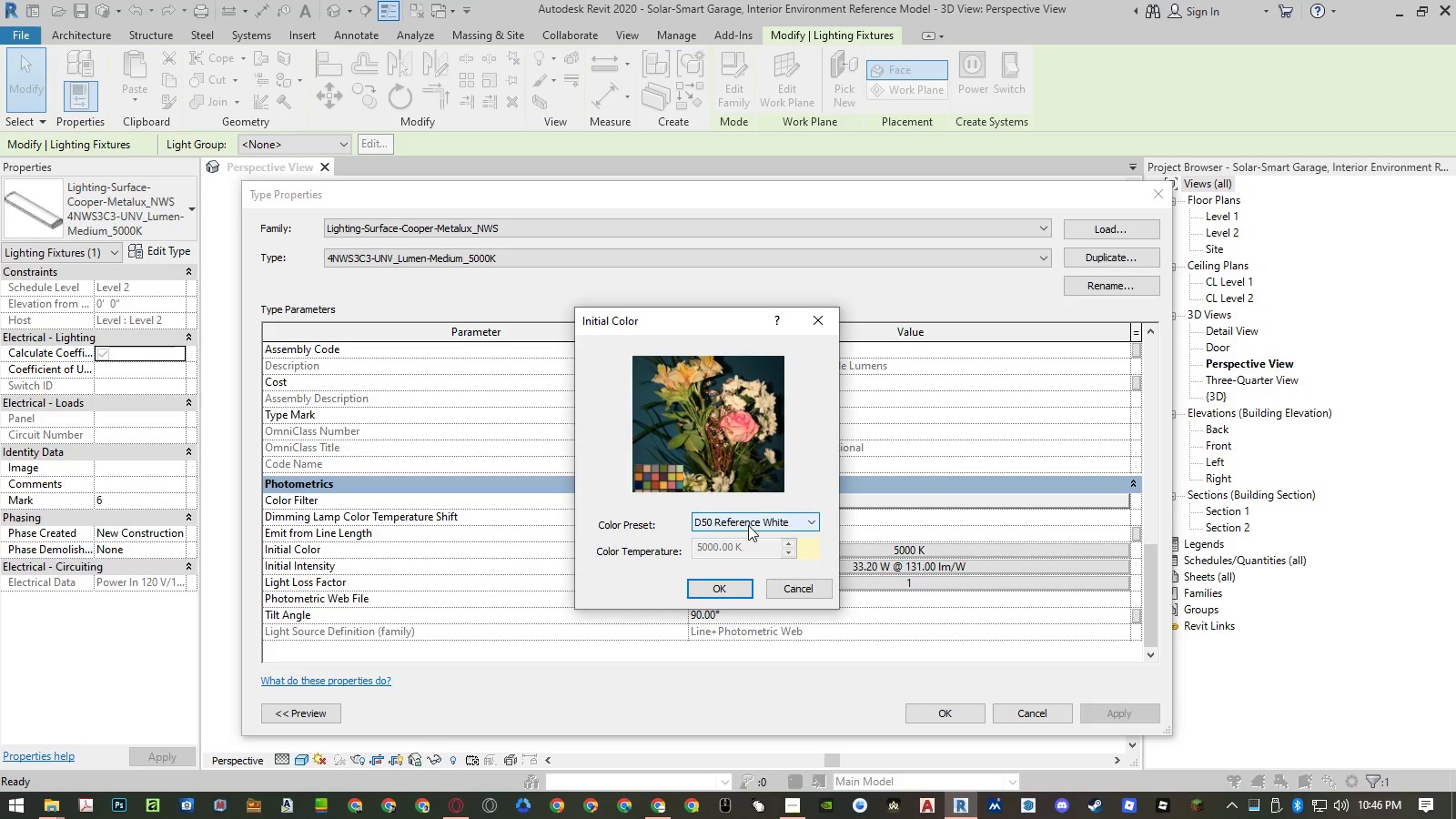 
left_click([748, 525])
 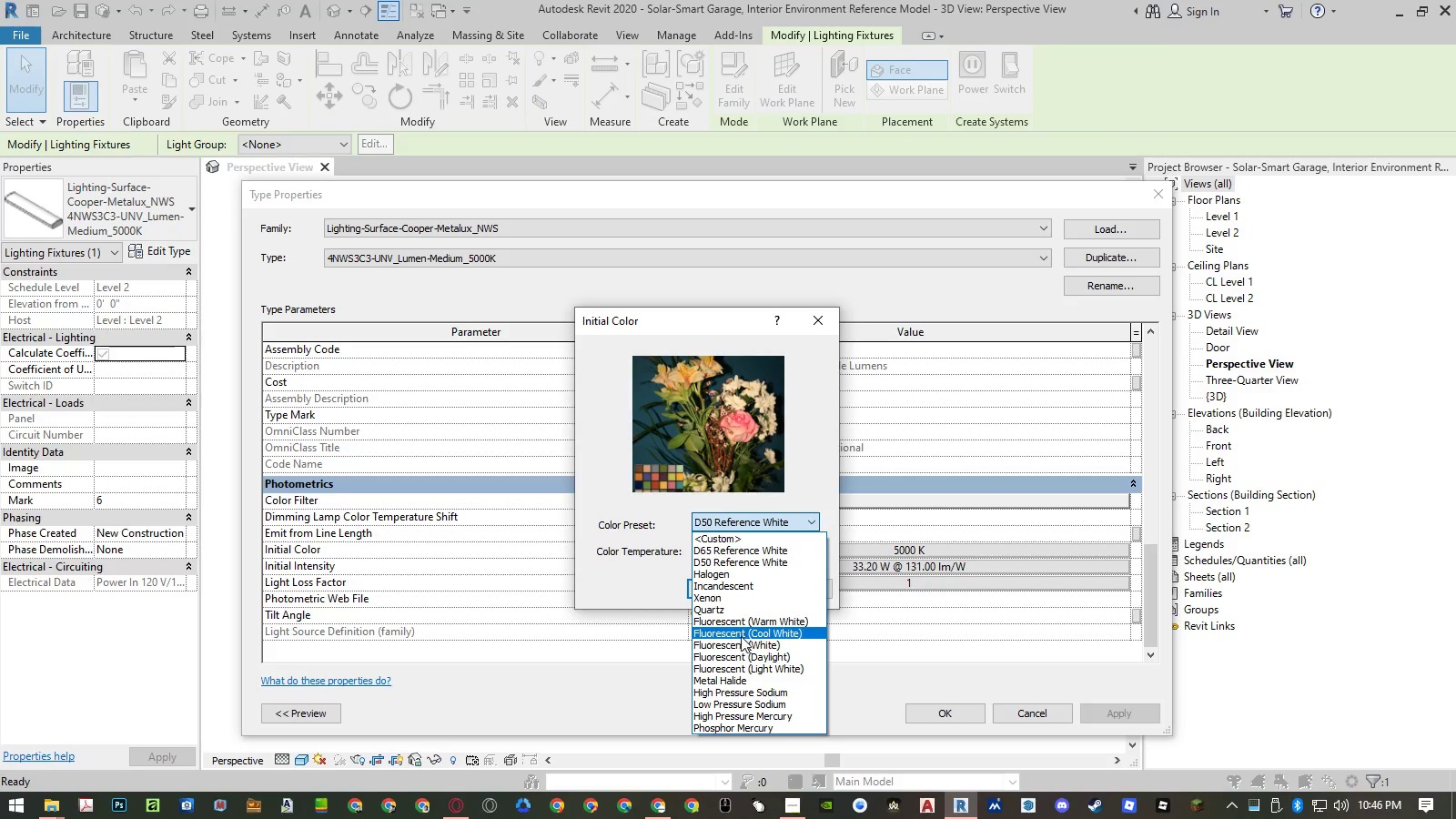 
left_click([740, 653])
 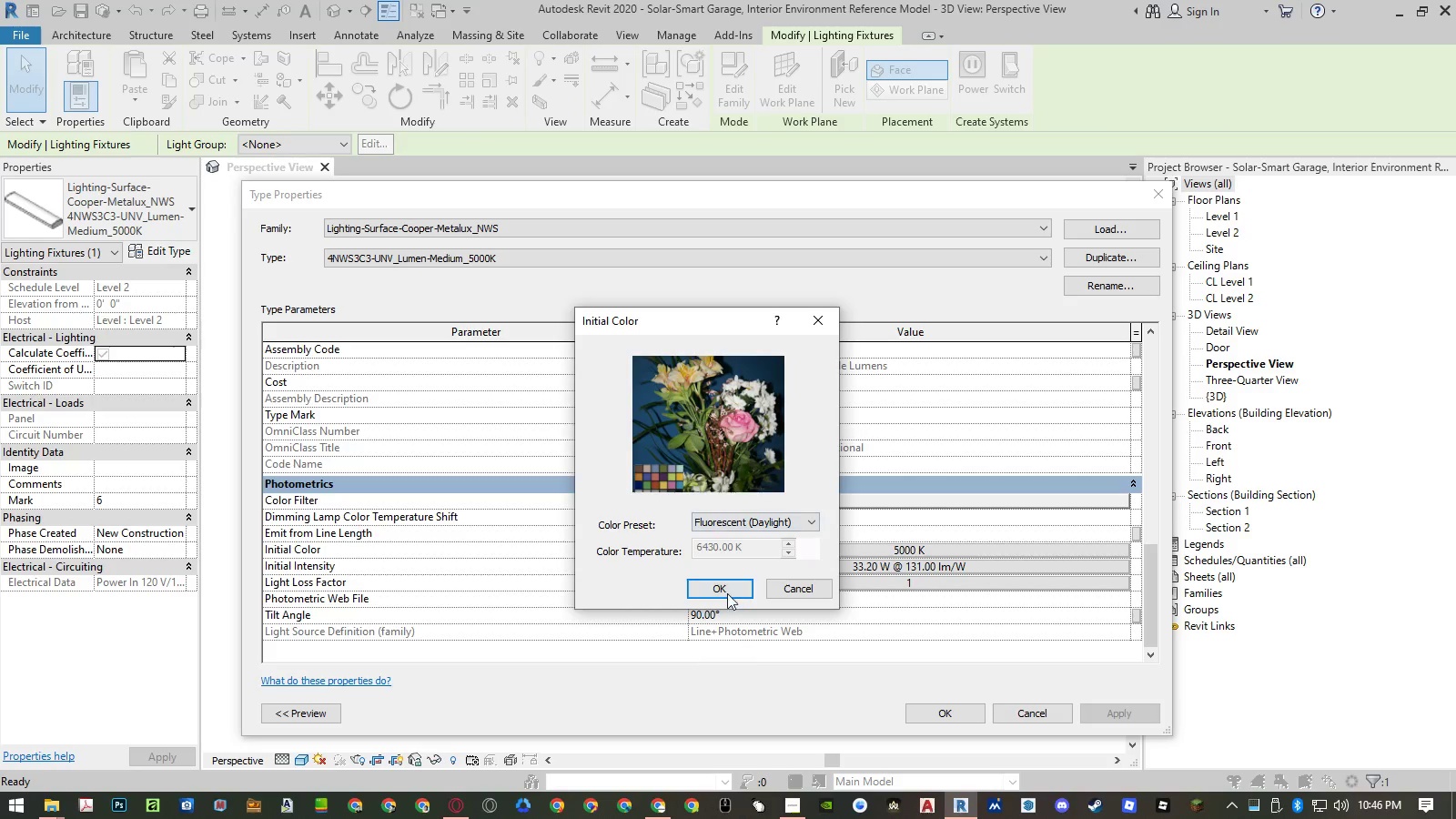 
left_click([727, 588])
 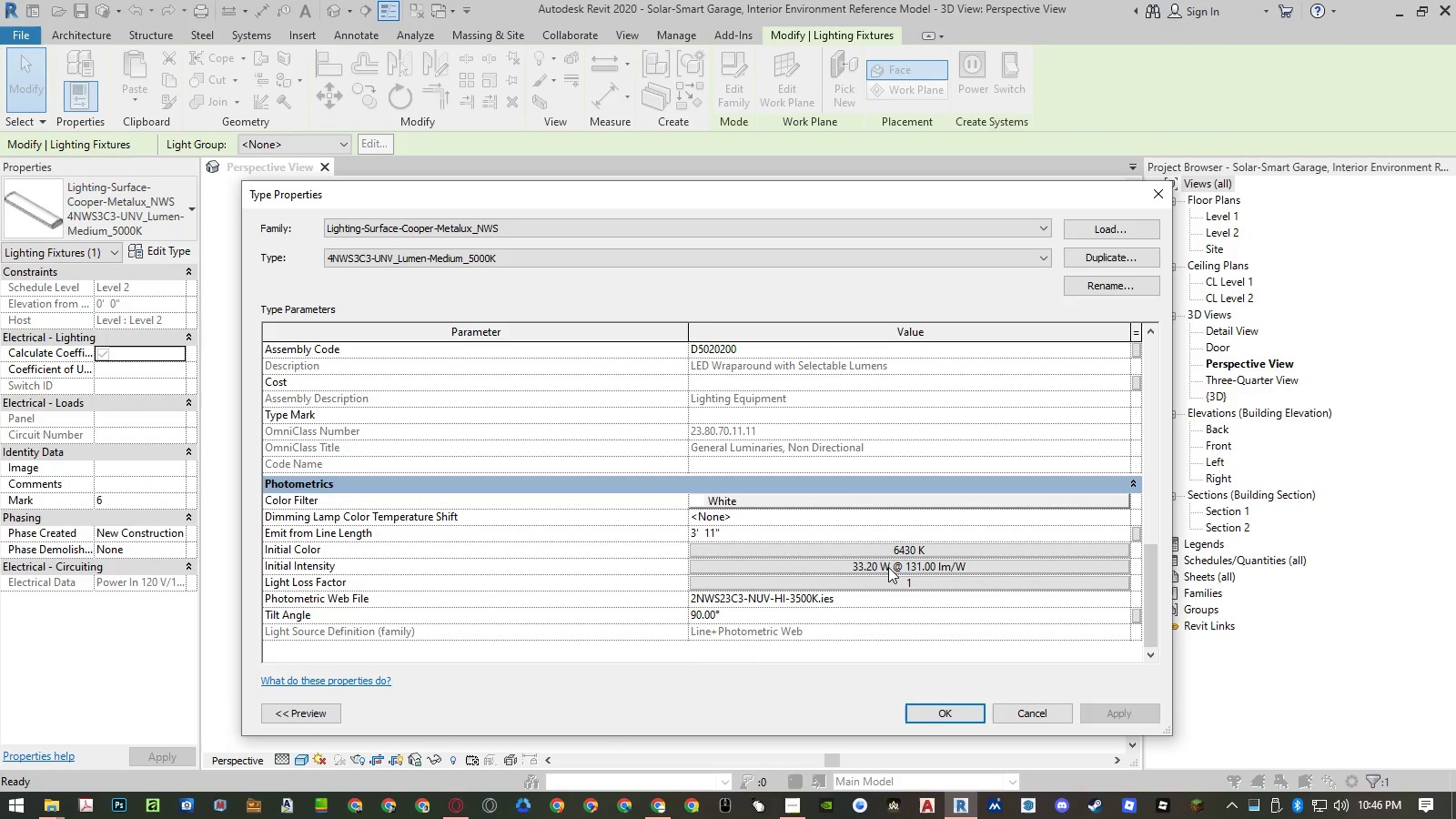 
left_click([888, 567])
 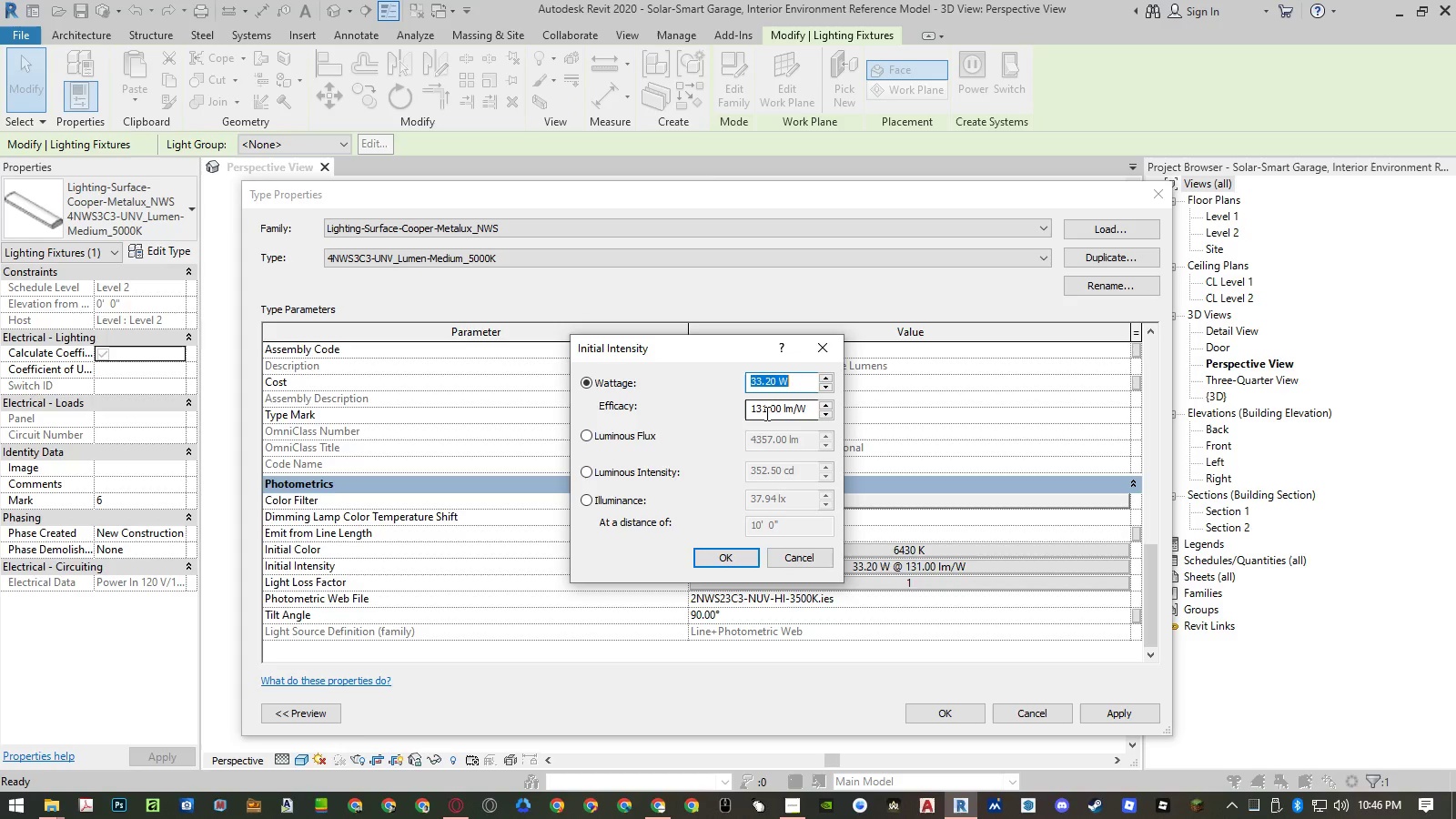 
wait(15.05)
 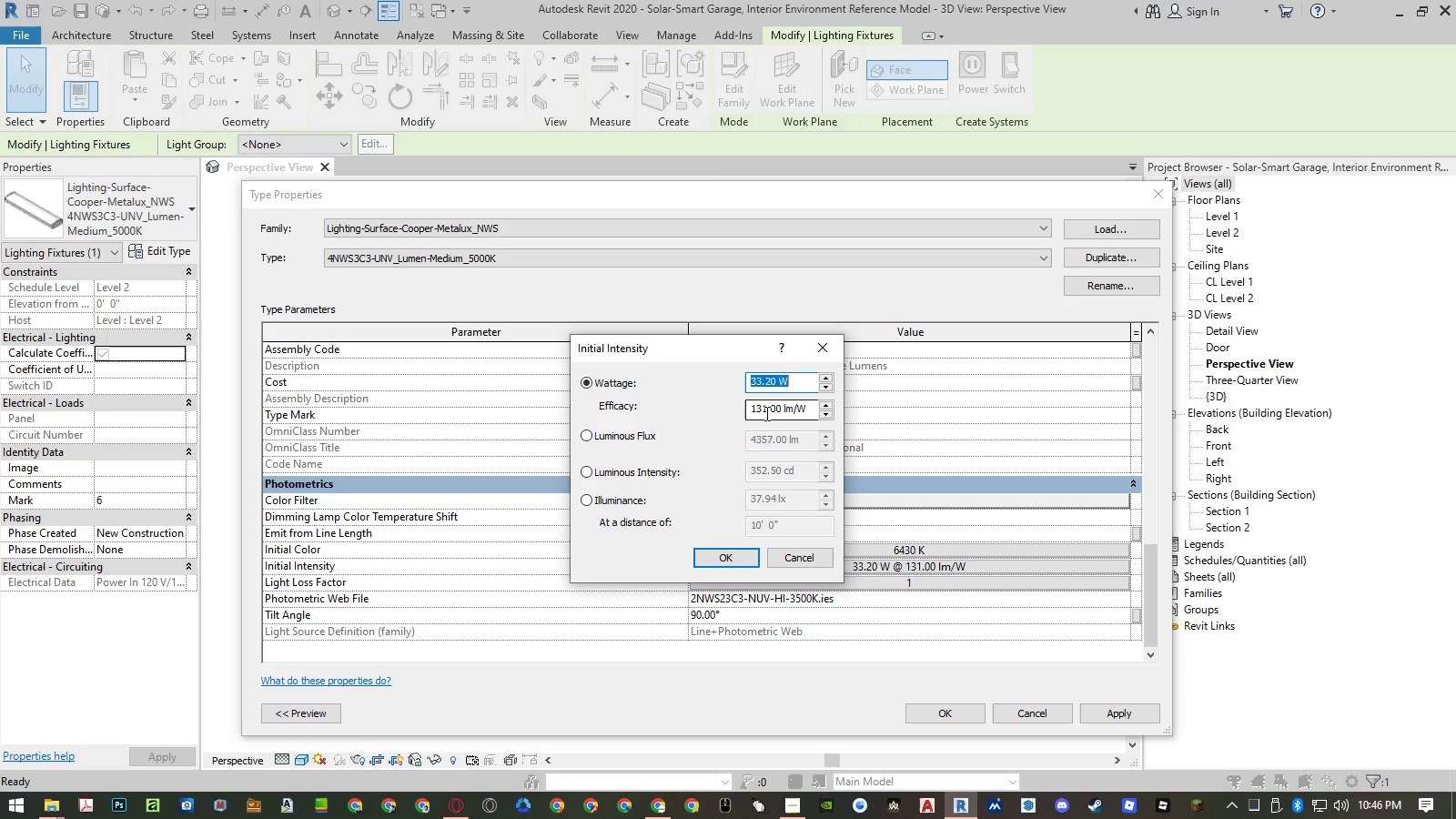 
left_click([628, 431])
 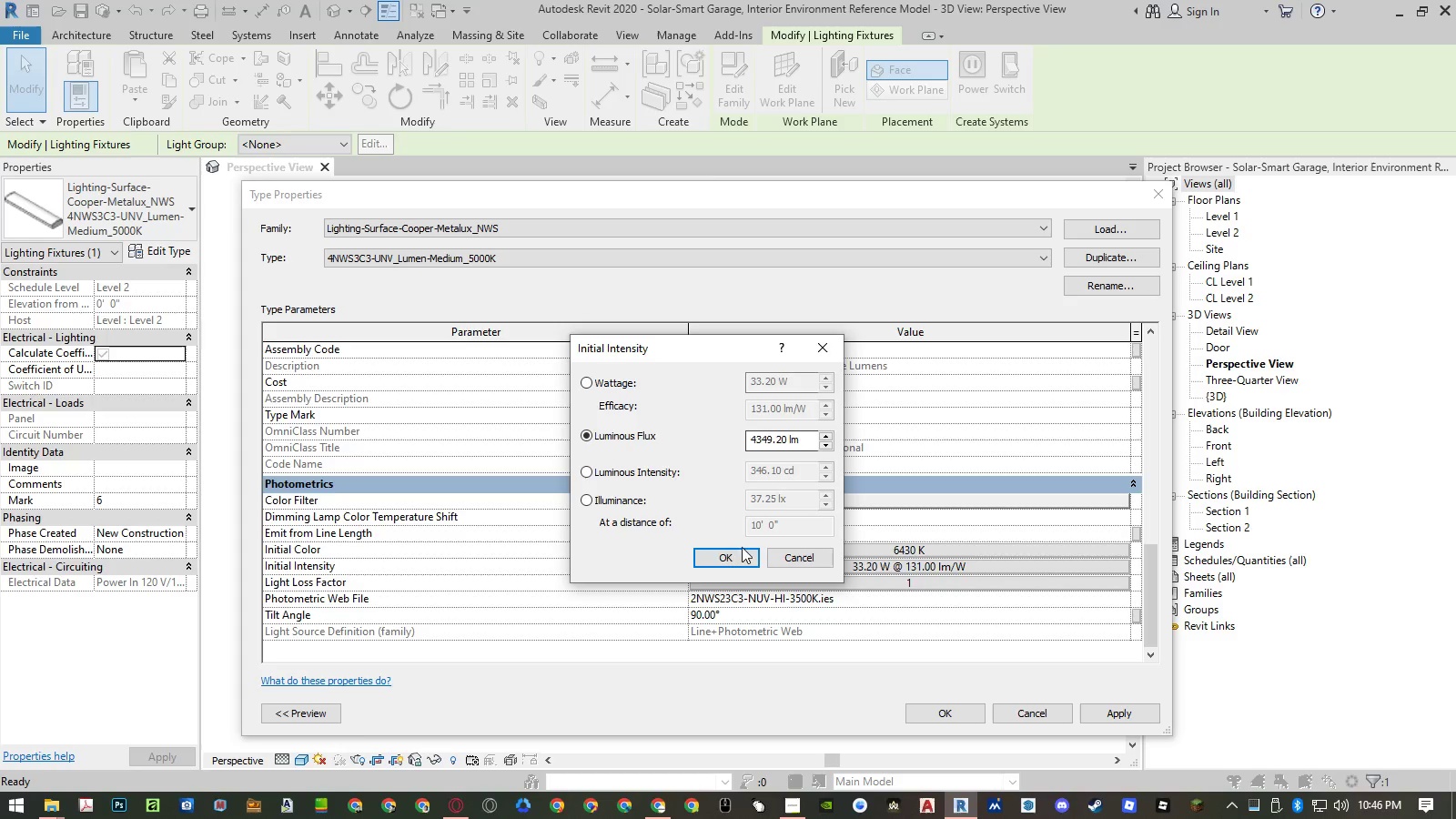 
left_click([739, 555])
 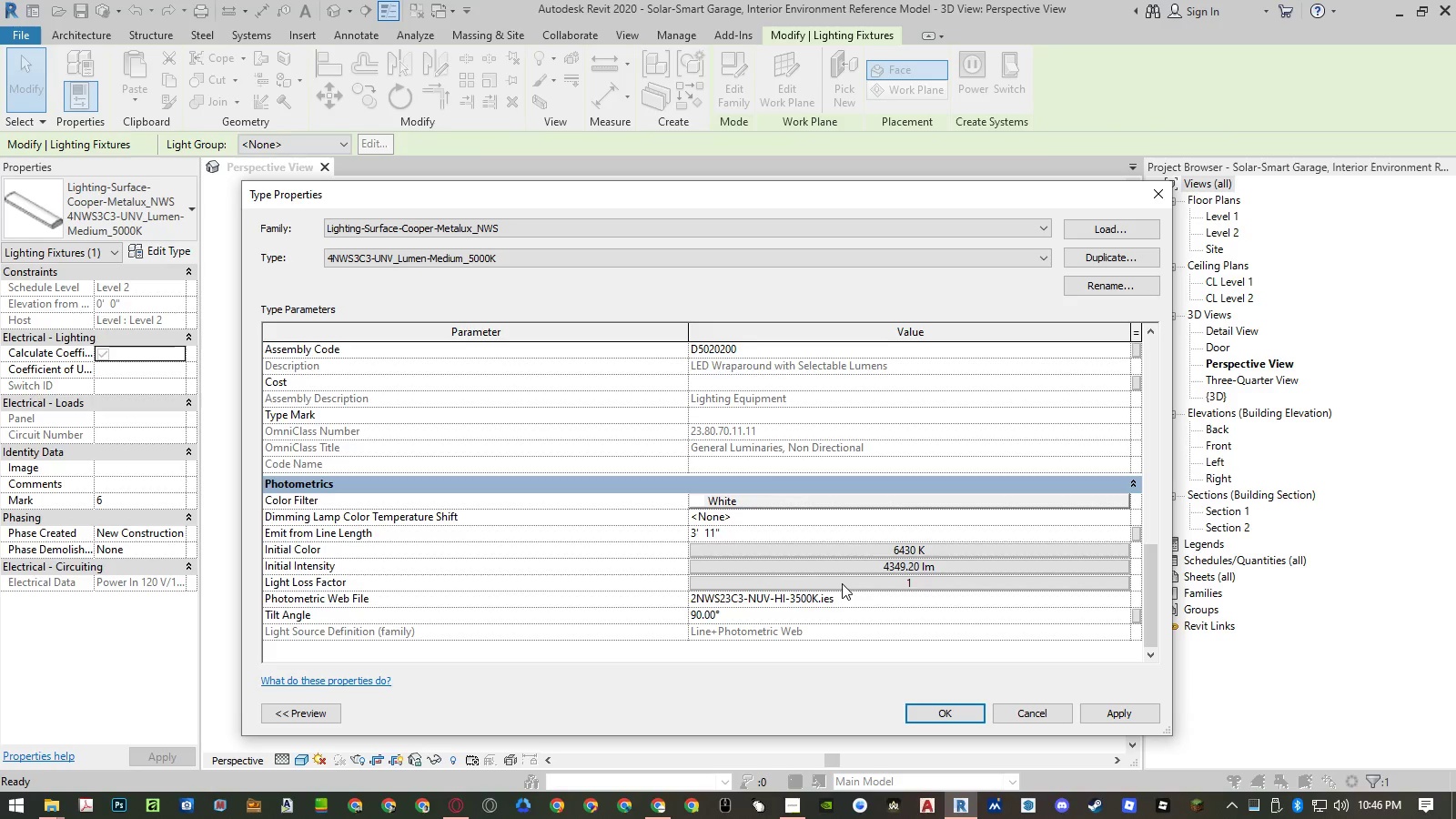 
left_click([842, 584])
 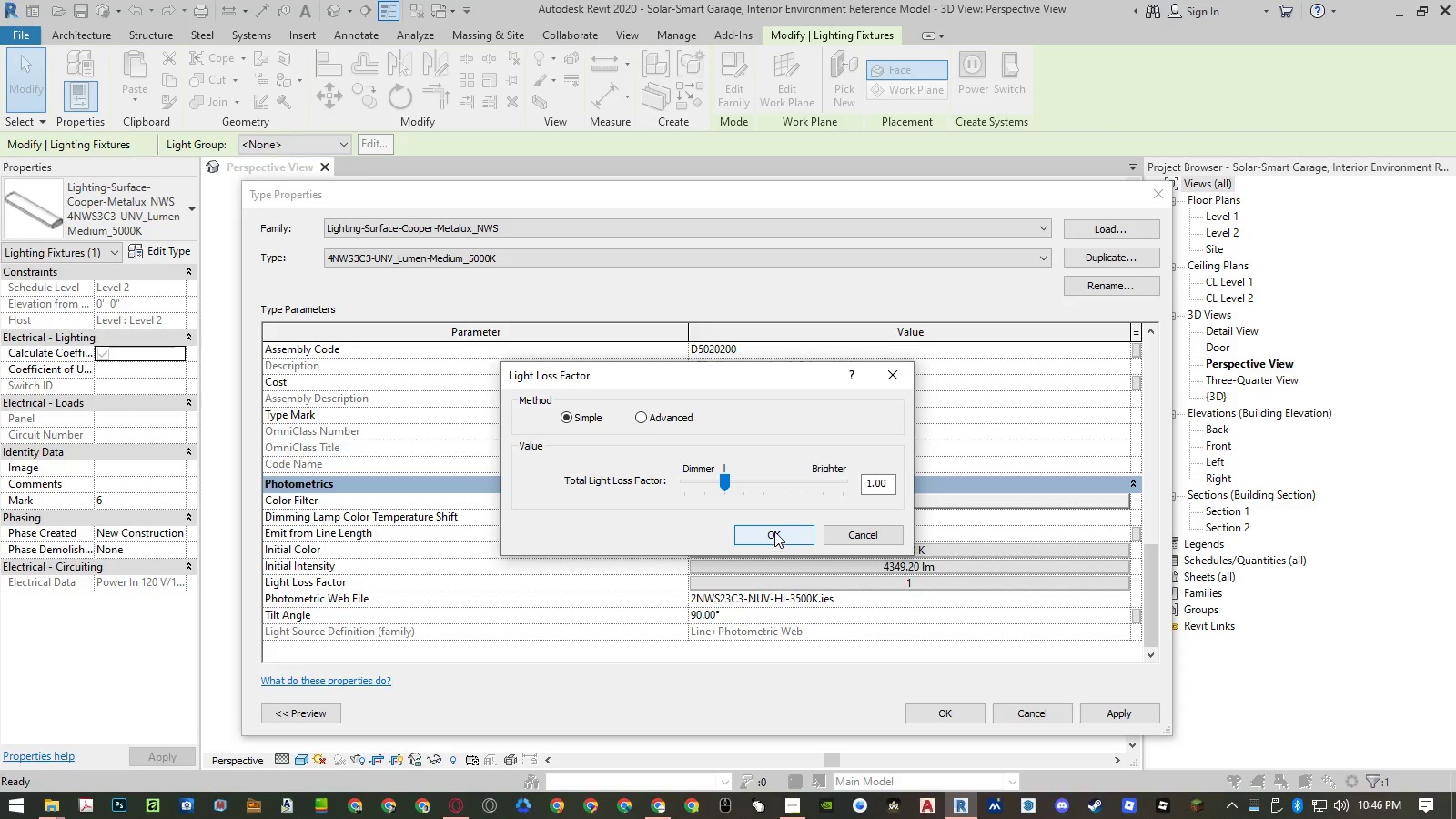 
left_click([663, 420])
 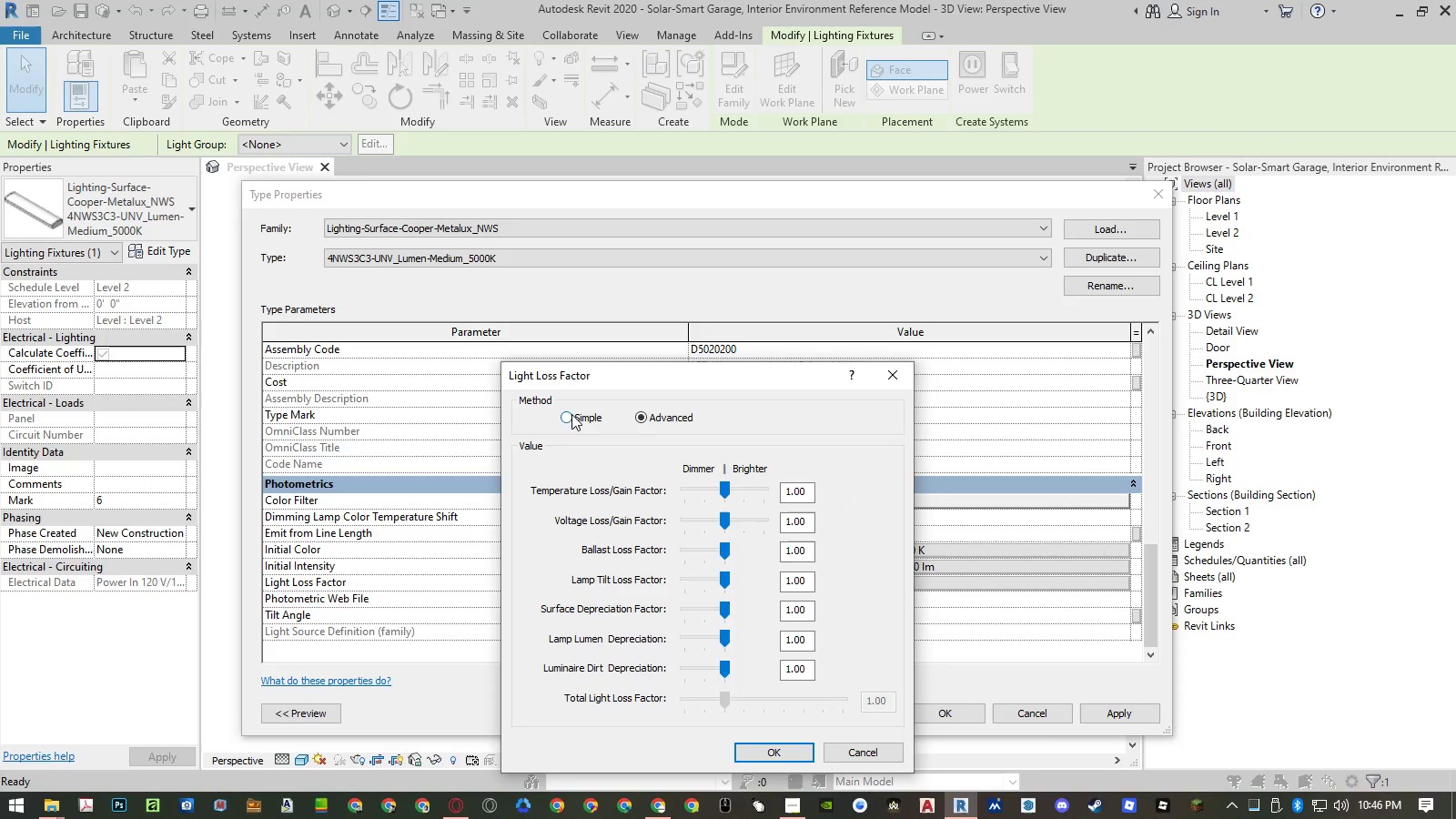 
left_click([569, 413])
 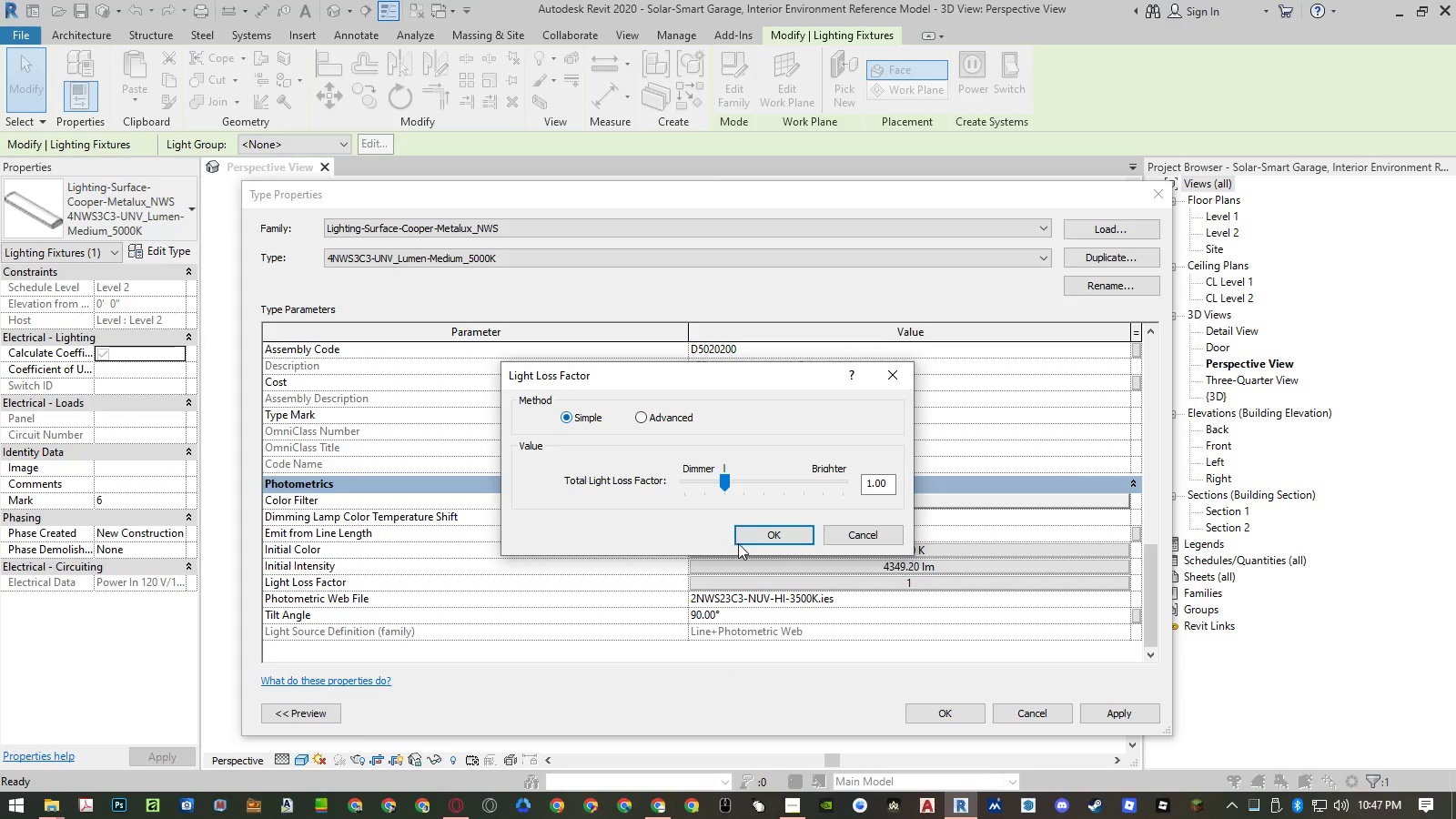 
left_click([754, 533])
 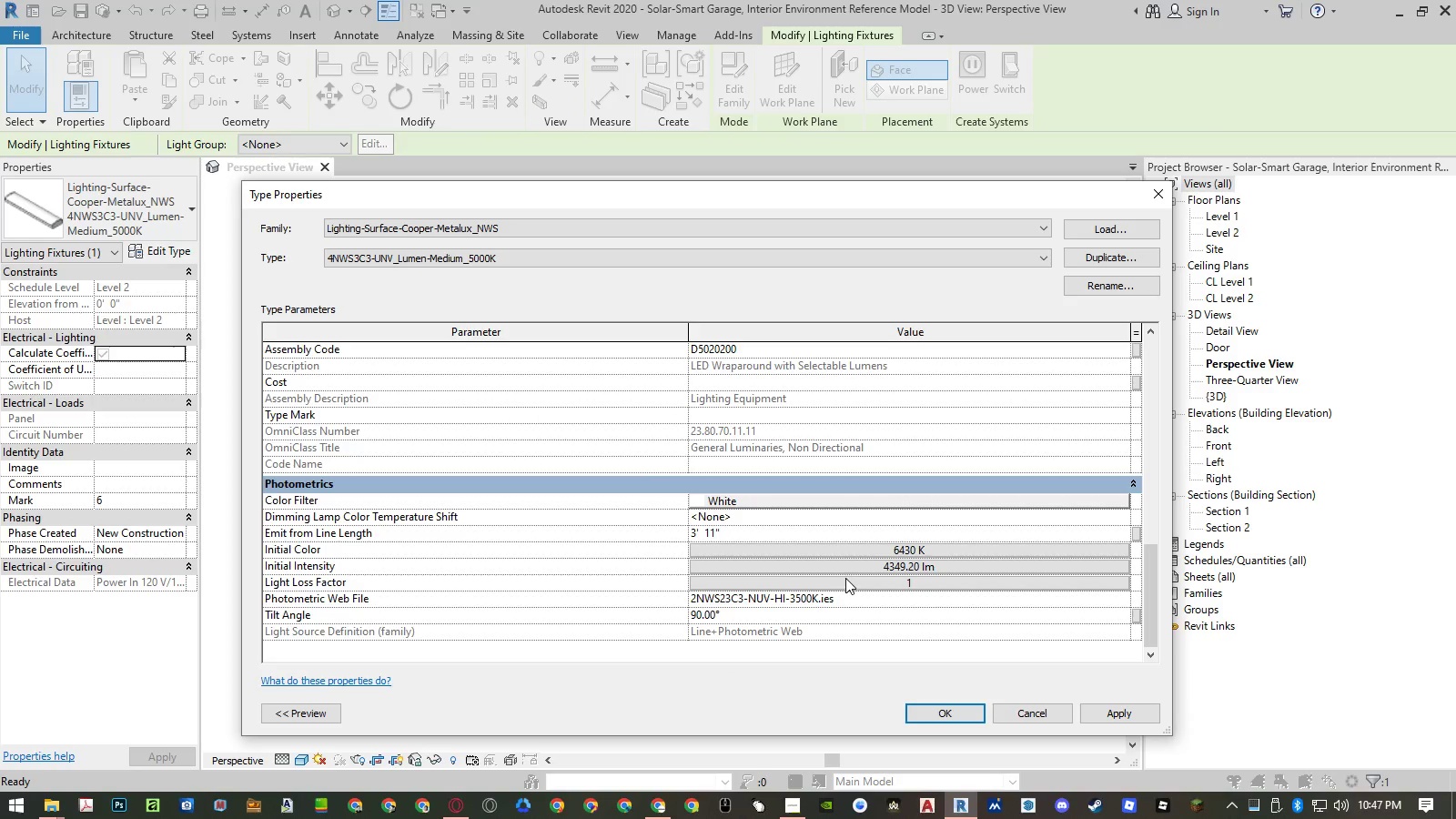 
left_click([845, 582])
 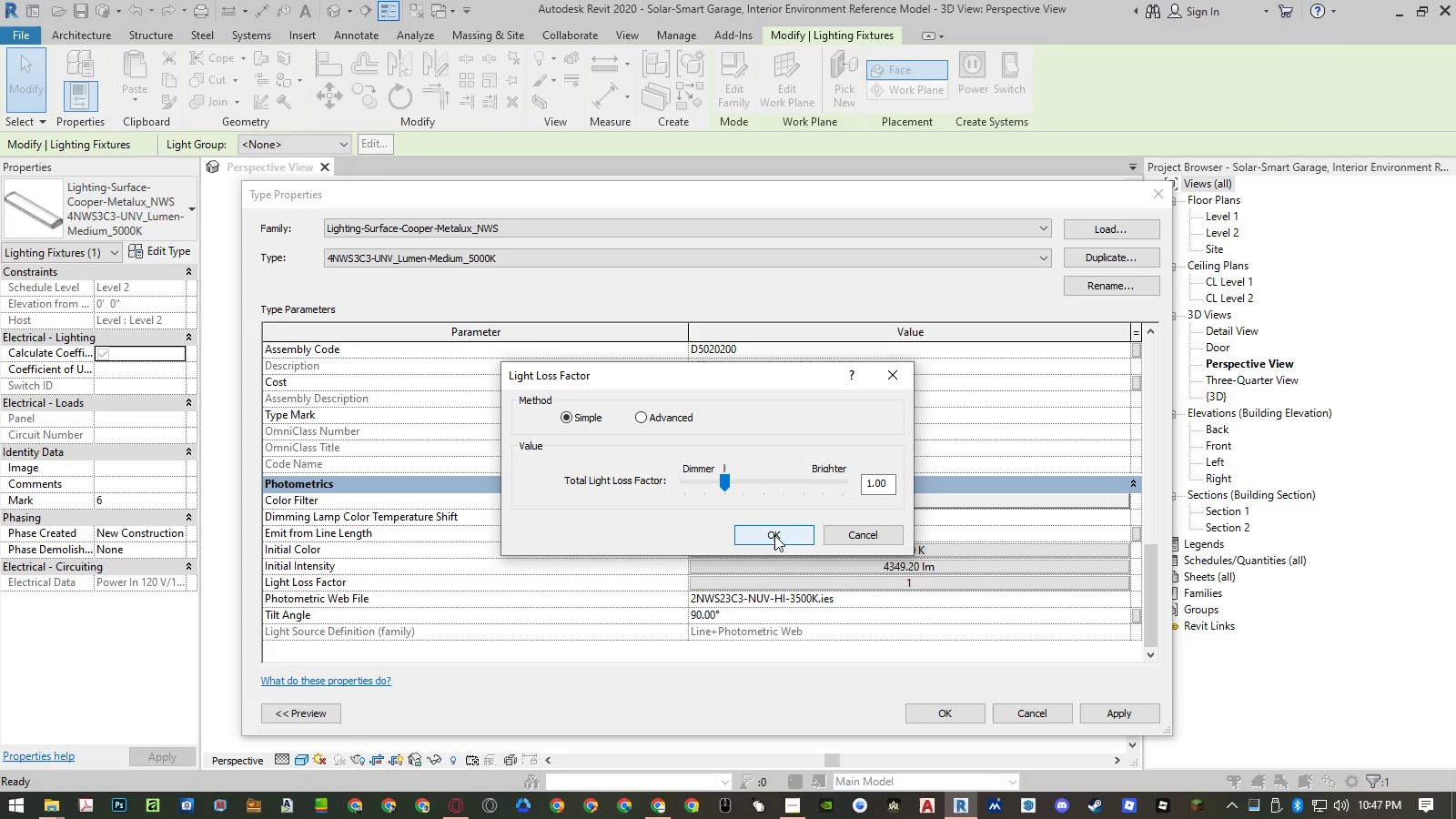 
left_click([774, 535])
 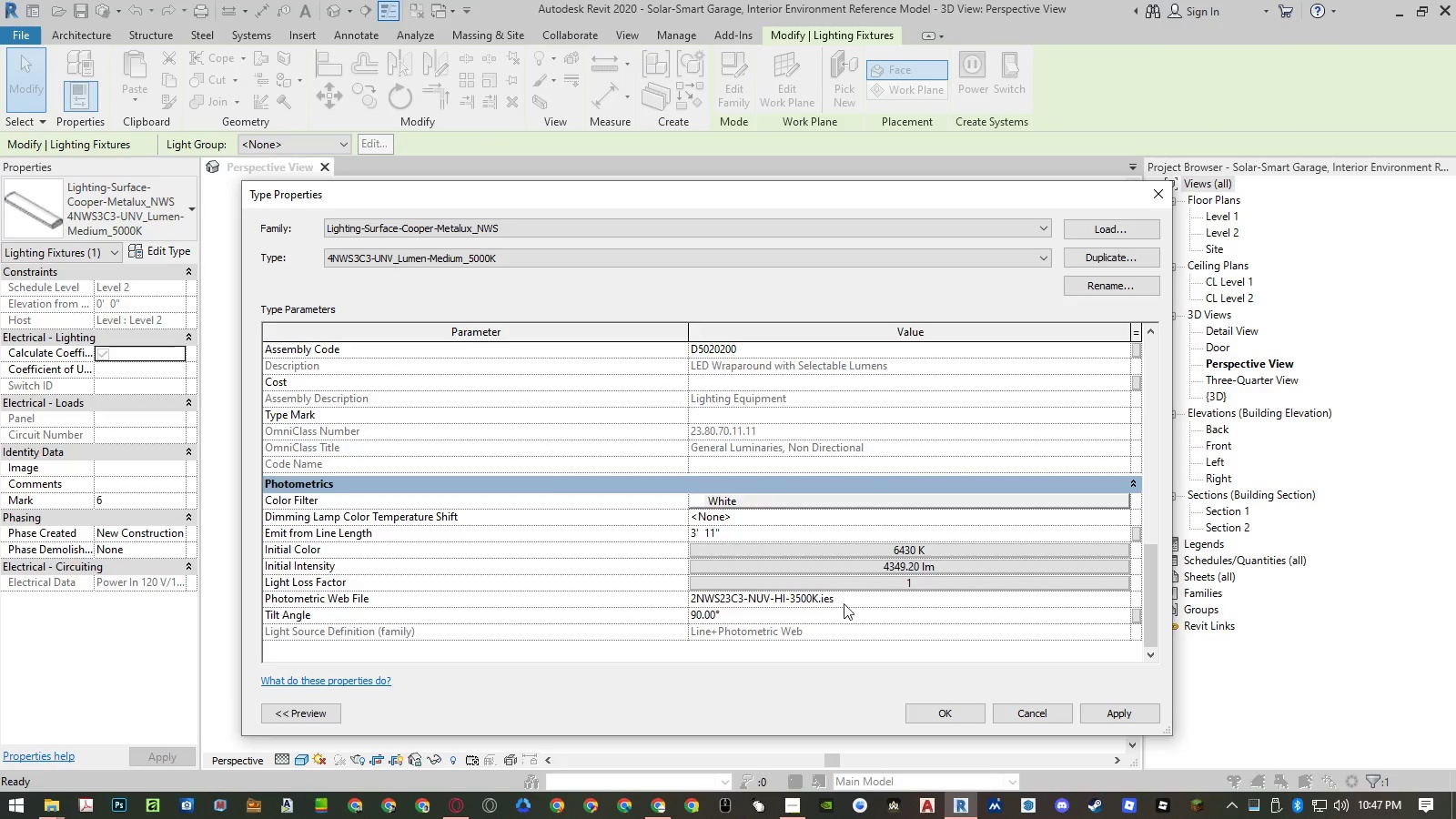 
scroll: coordinate [857, 610], scroll_direction: down, amount: 3.0
 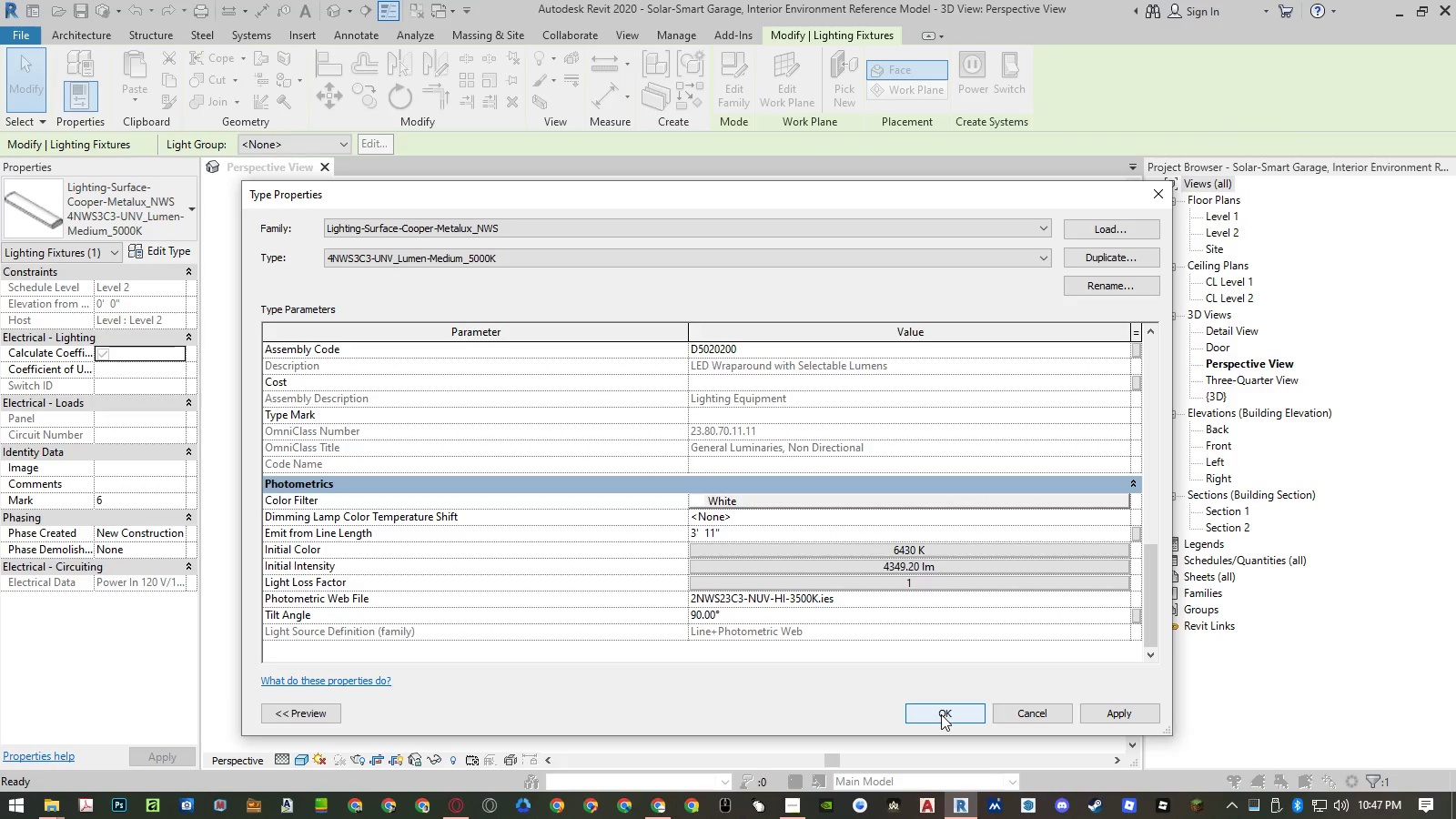 
left_click([941, 714])
 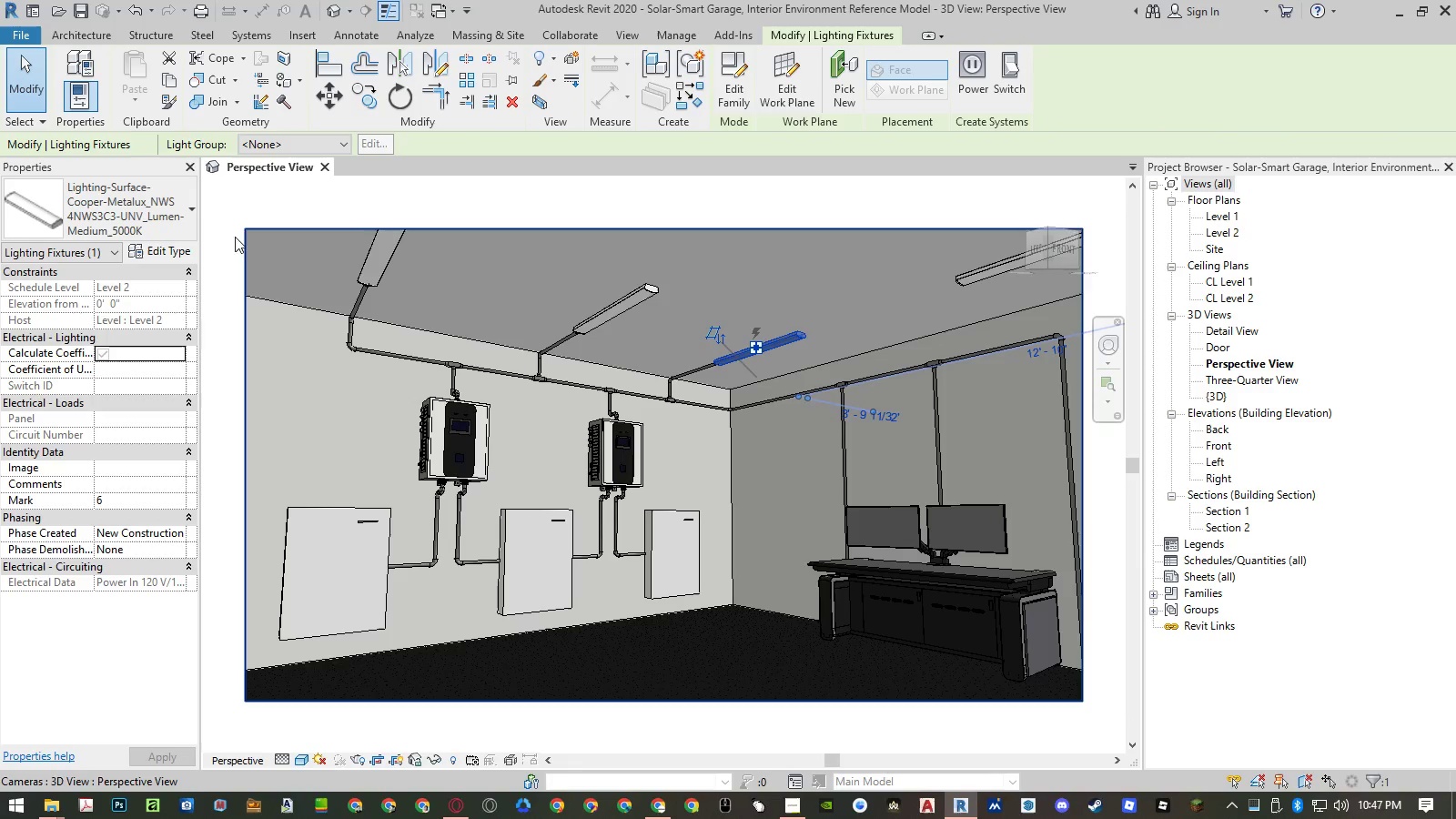 
left_click([224, 227])
 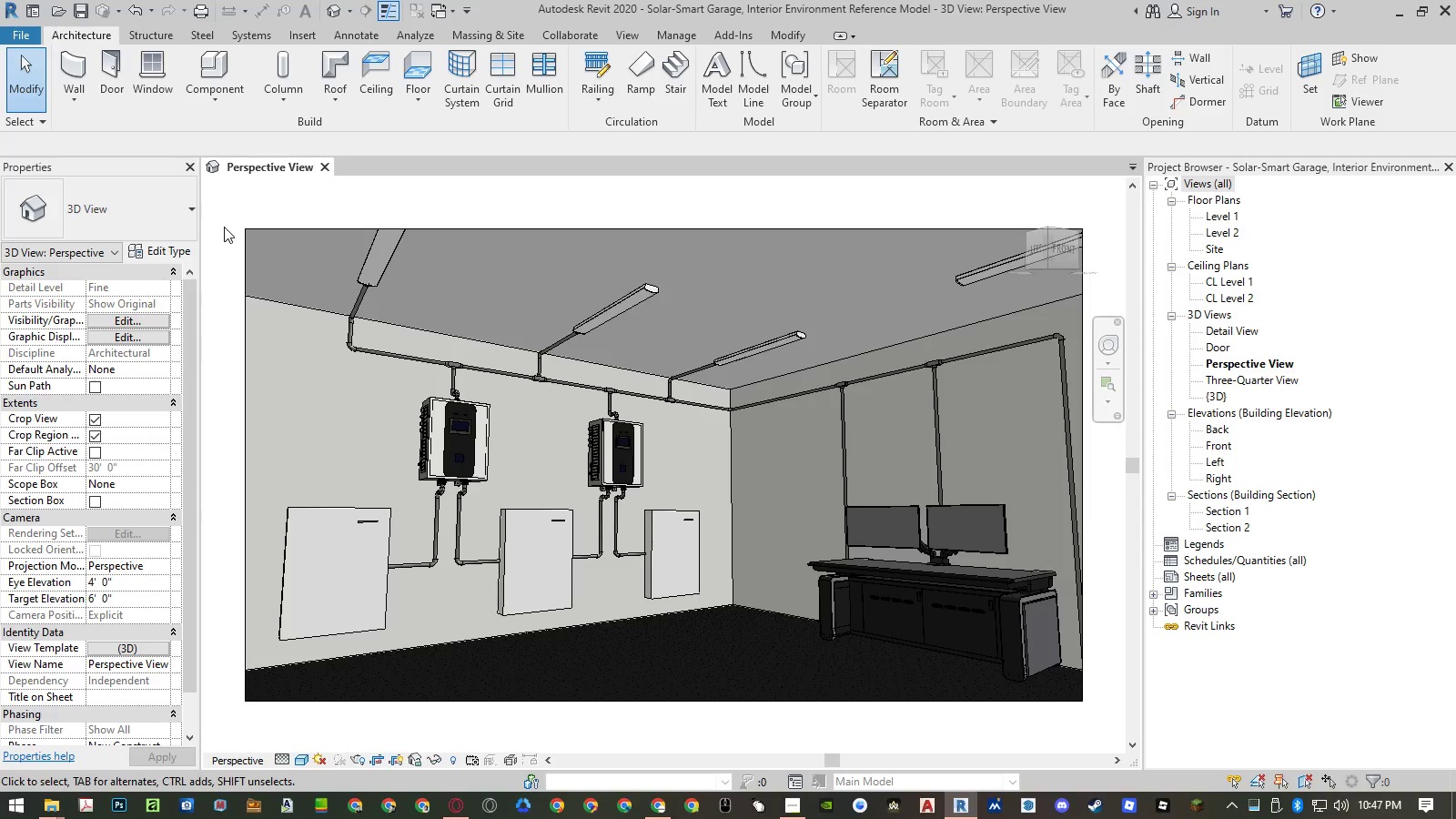 
type(rr)
 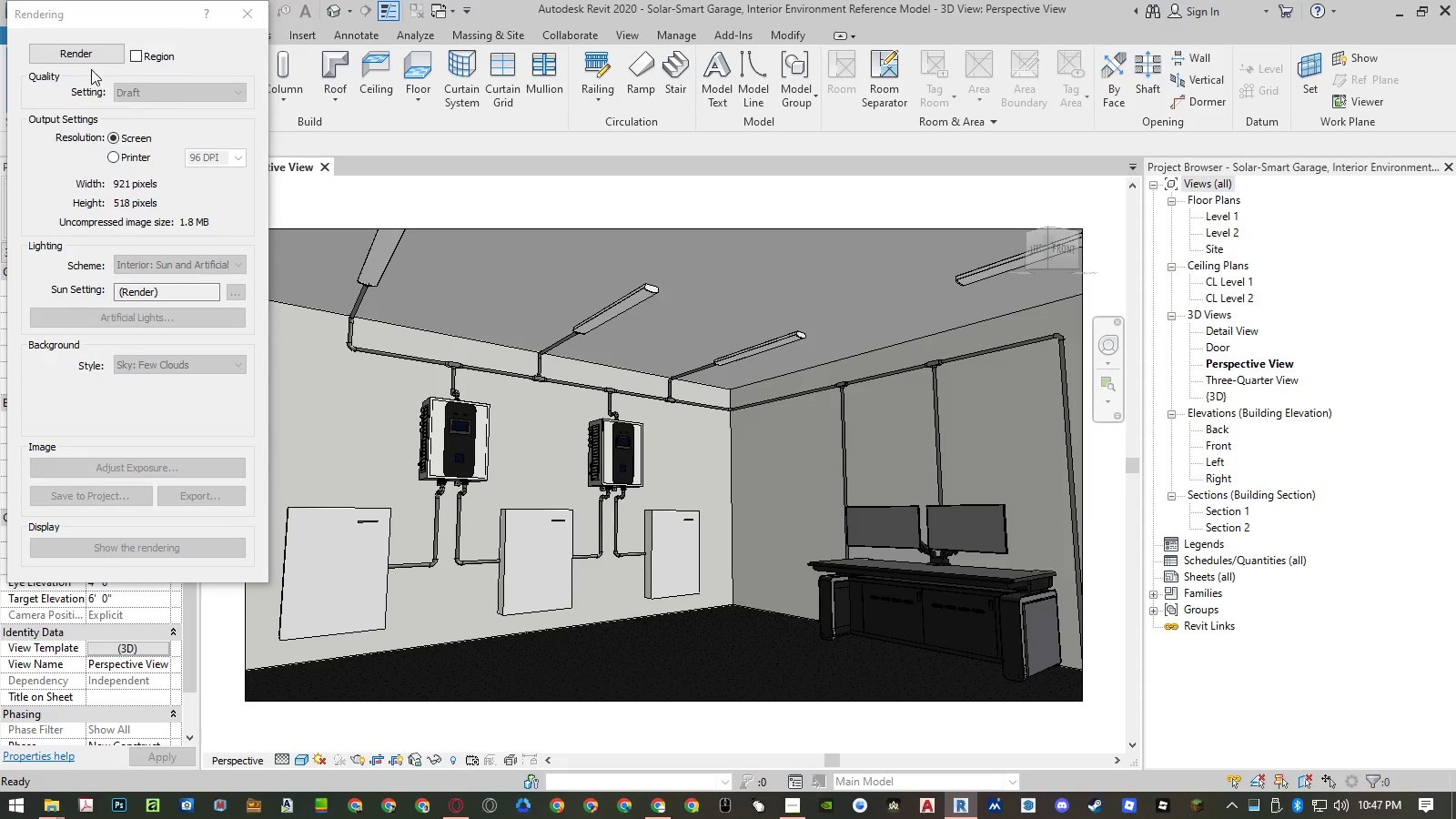 
left_click([82, 47])
 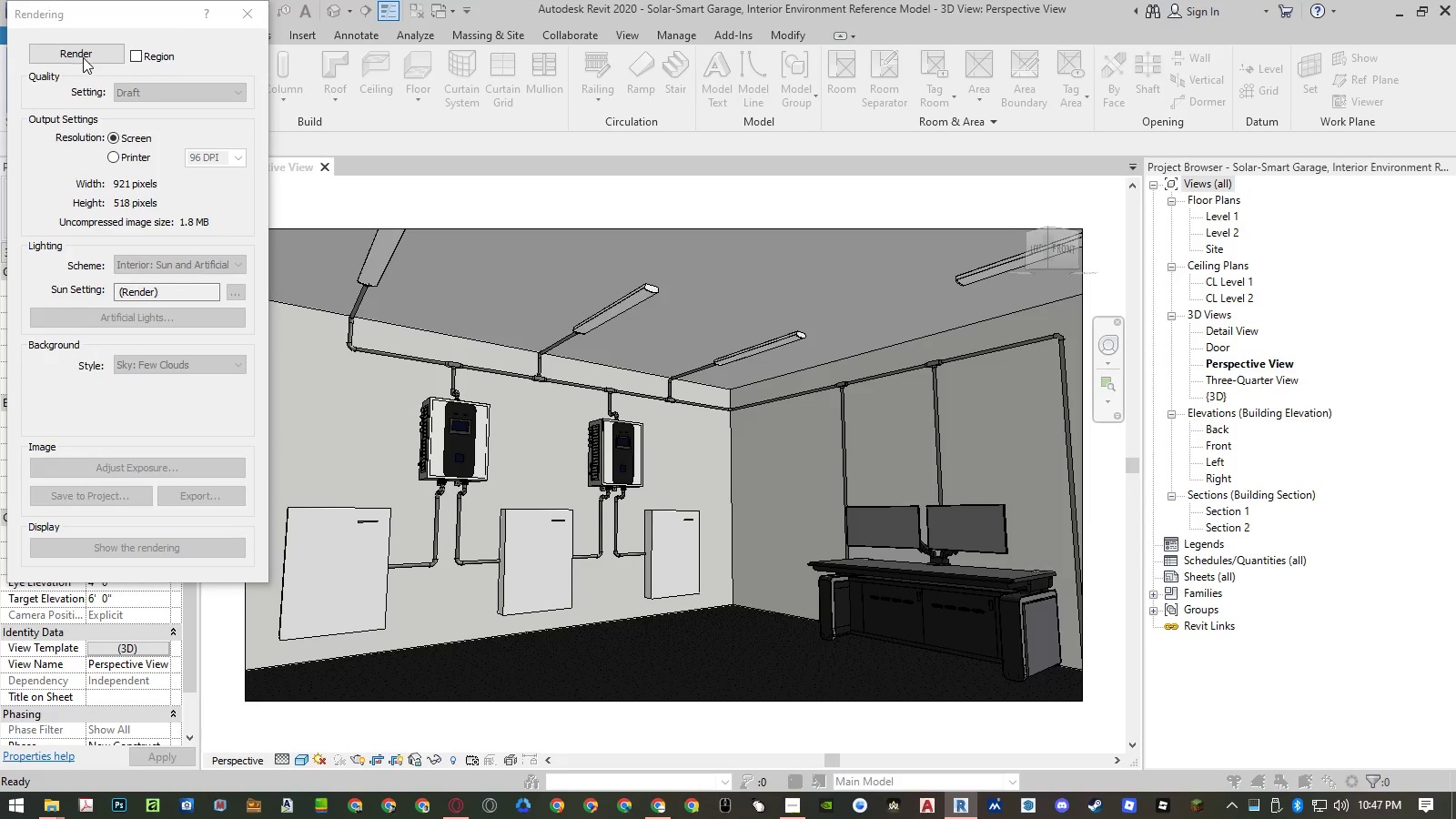 
mouse_move([104, 121])
 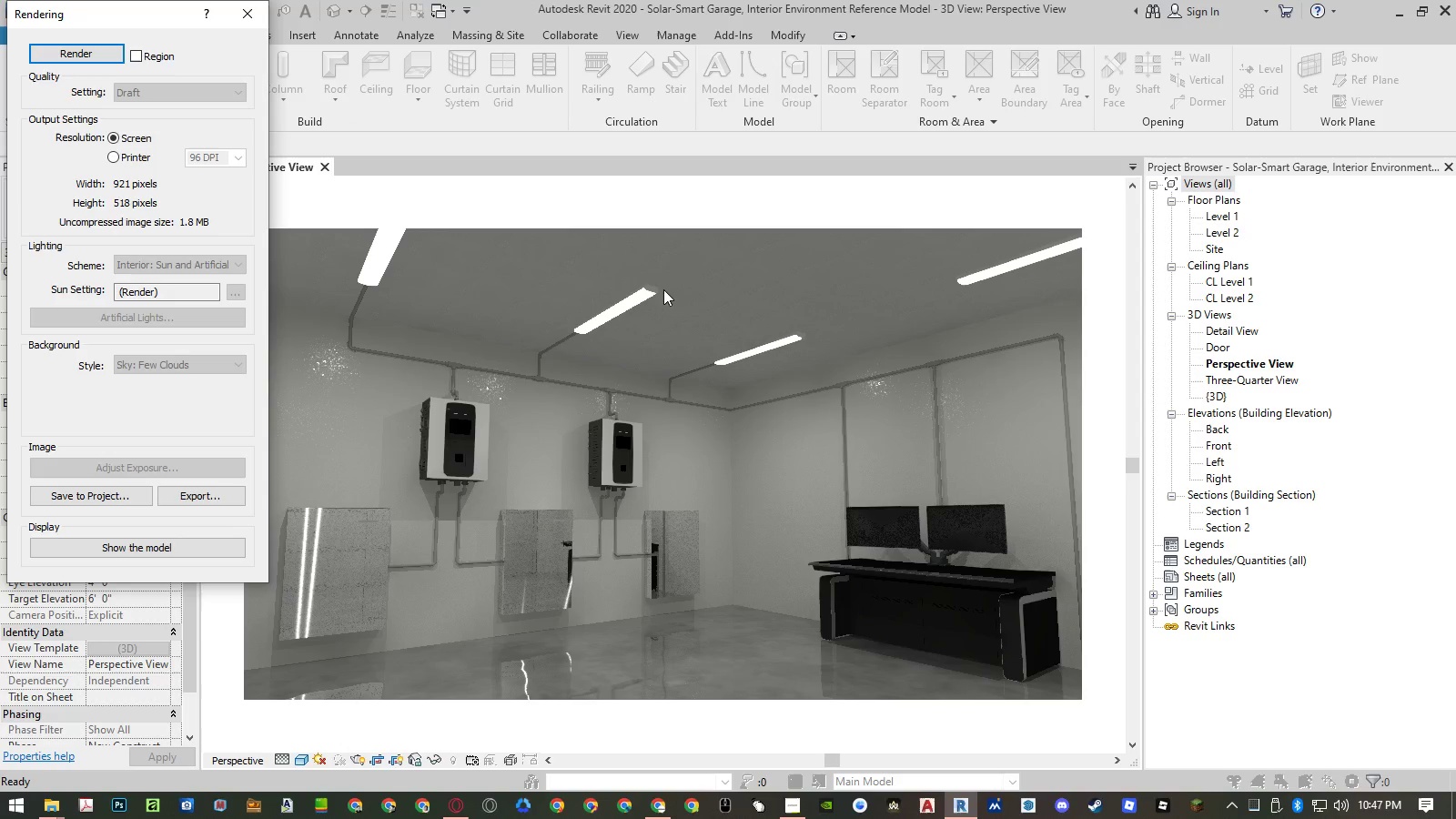 
wait(35.46)
 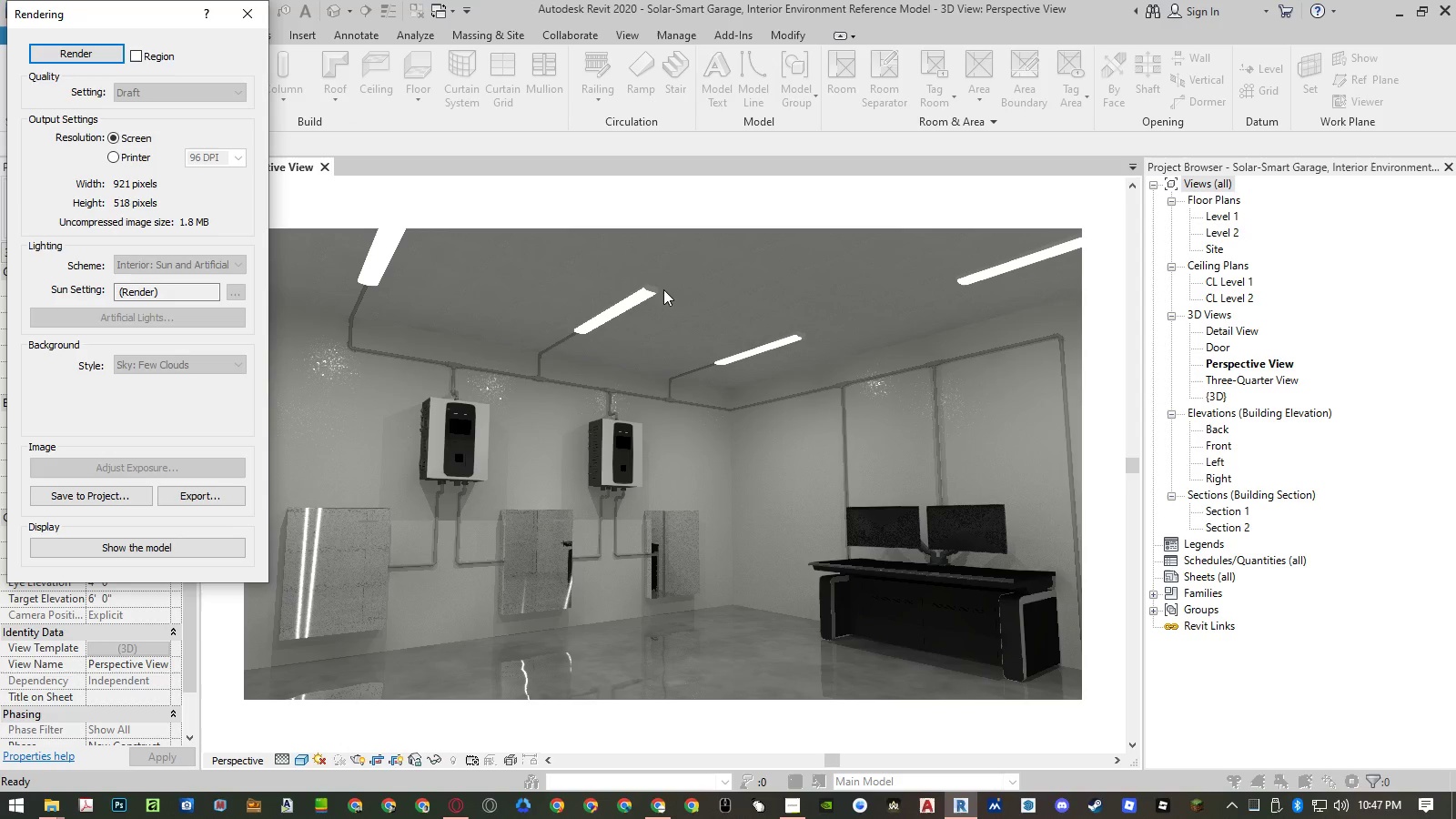 
left_click([252, 20])
 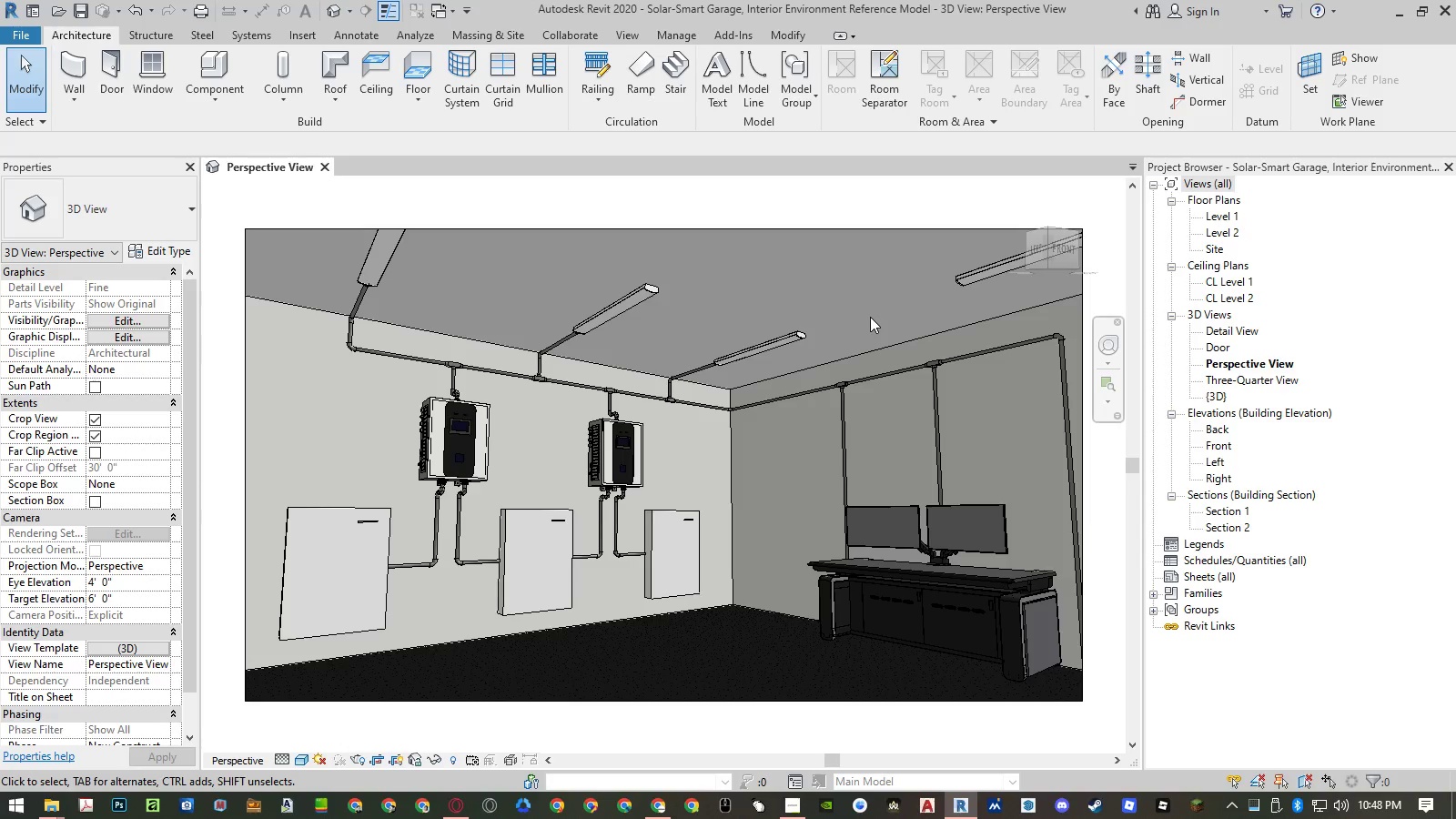 
wait(14.5)
 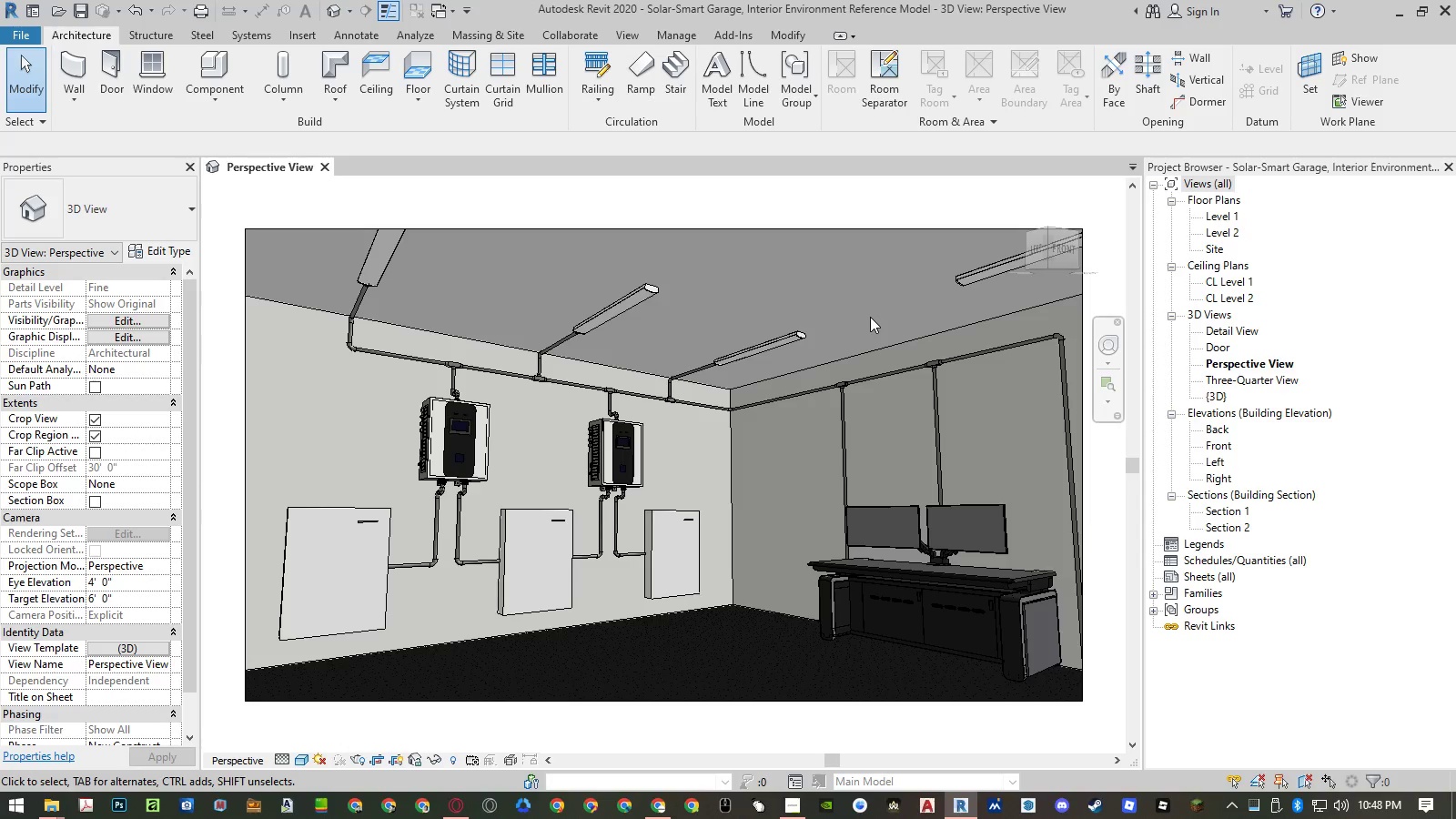 
left_click([232, 314])
 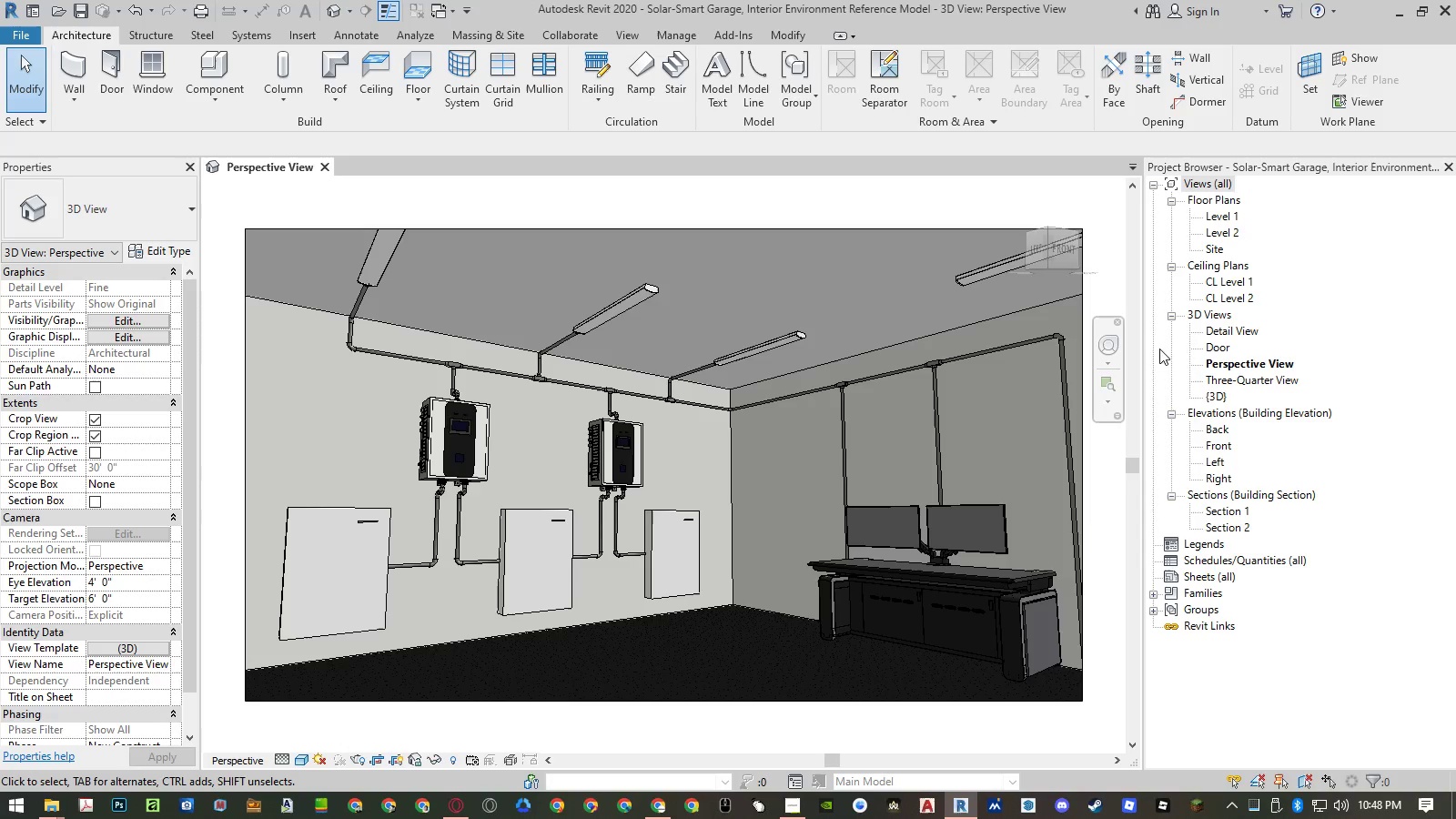 
wait(5.39)
 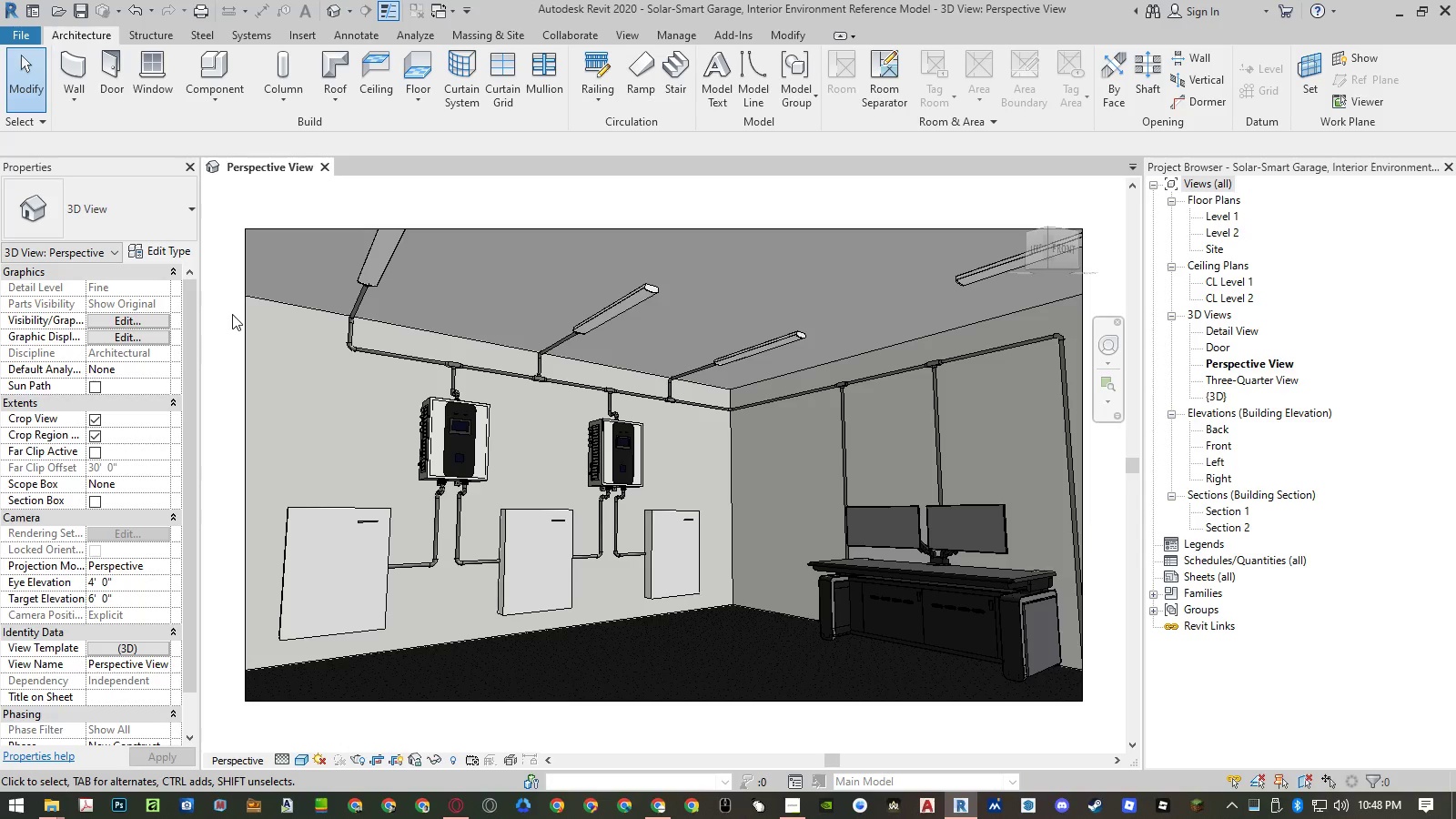 
double_click([1218, 218])
 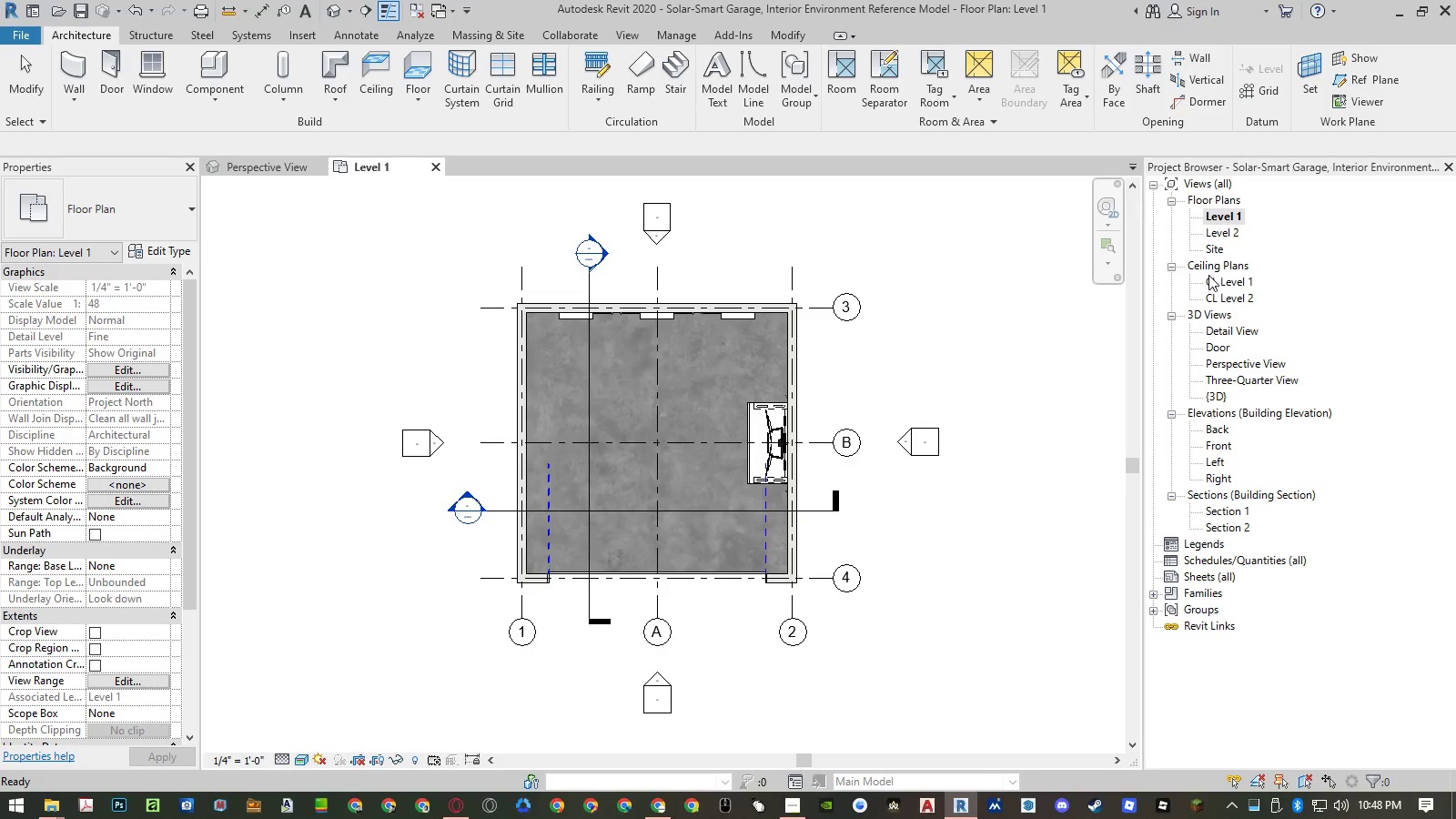 
double_click([1209, 280])
 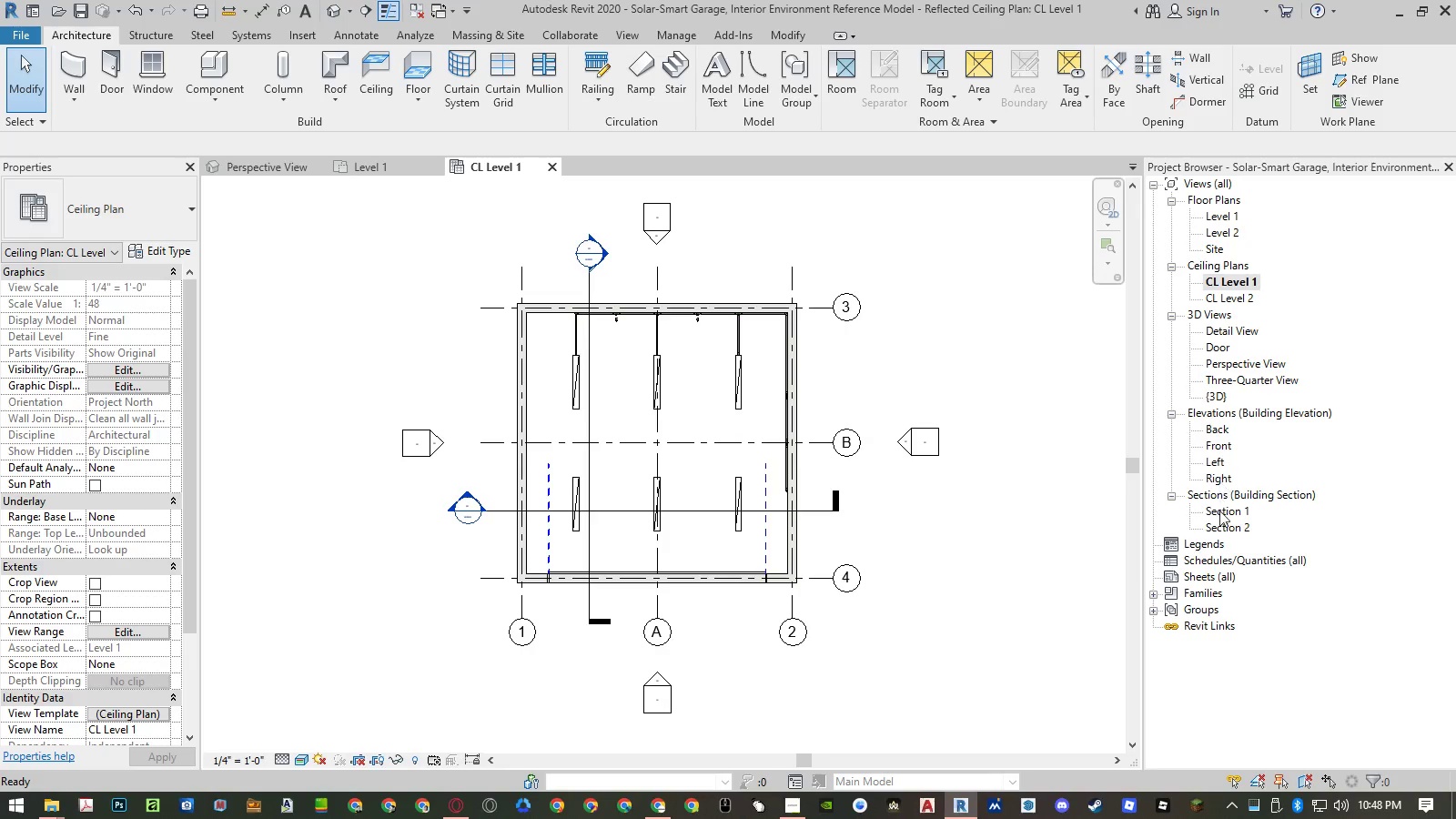 
double_click([1216, 523])
 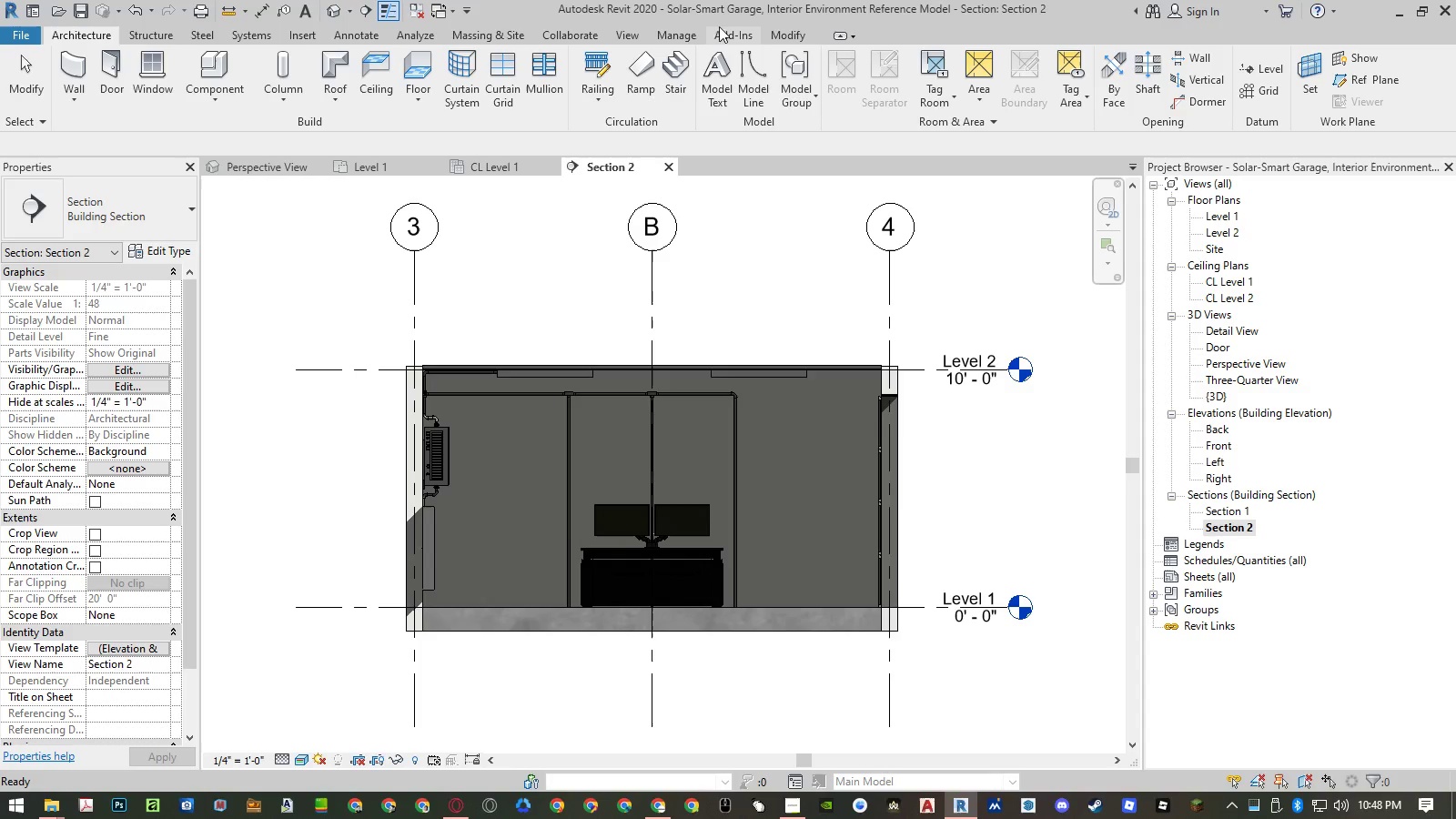 
left_click([623, 35])
 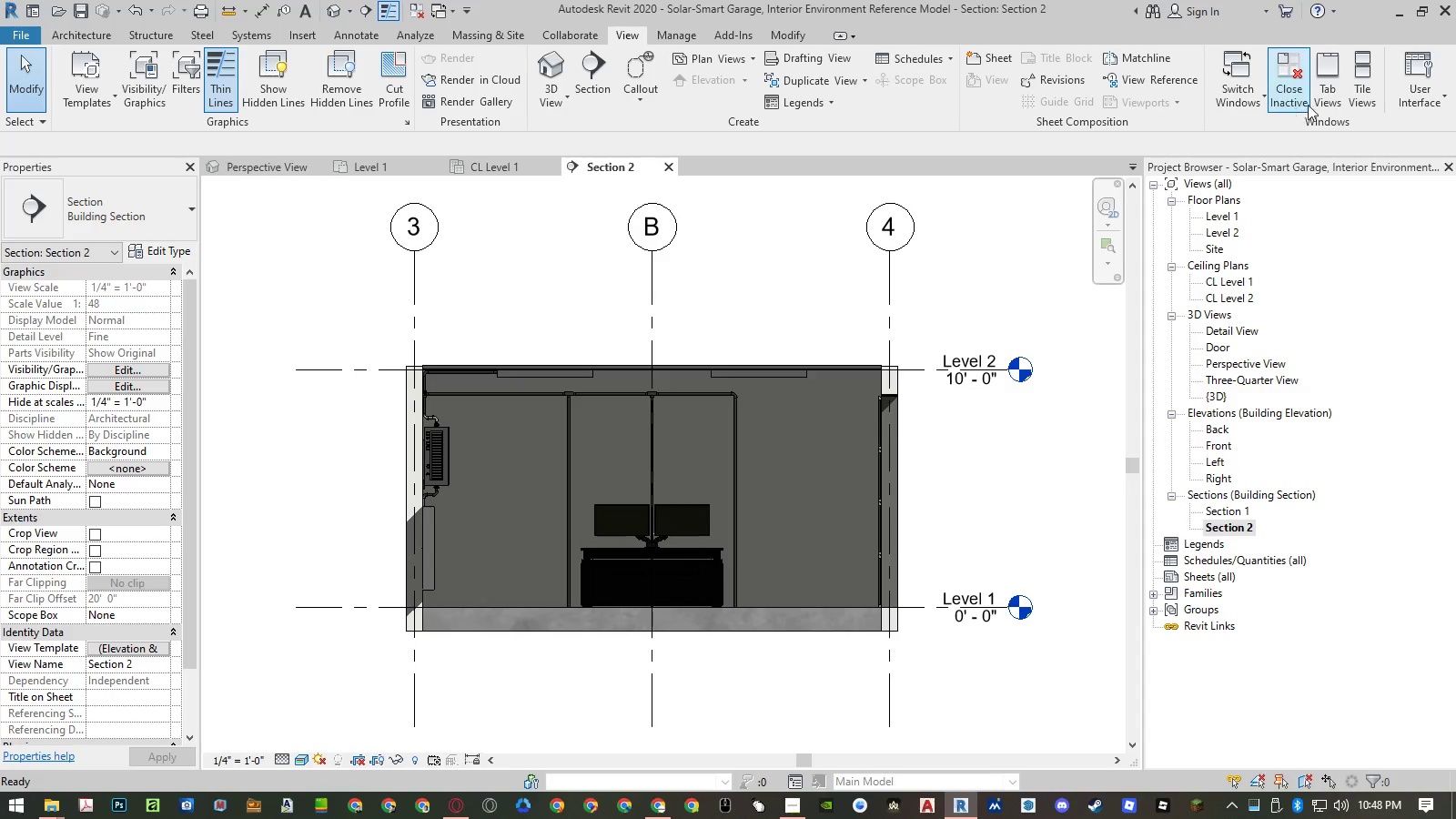 
left_click([1352, 102])
 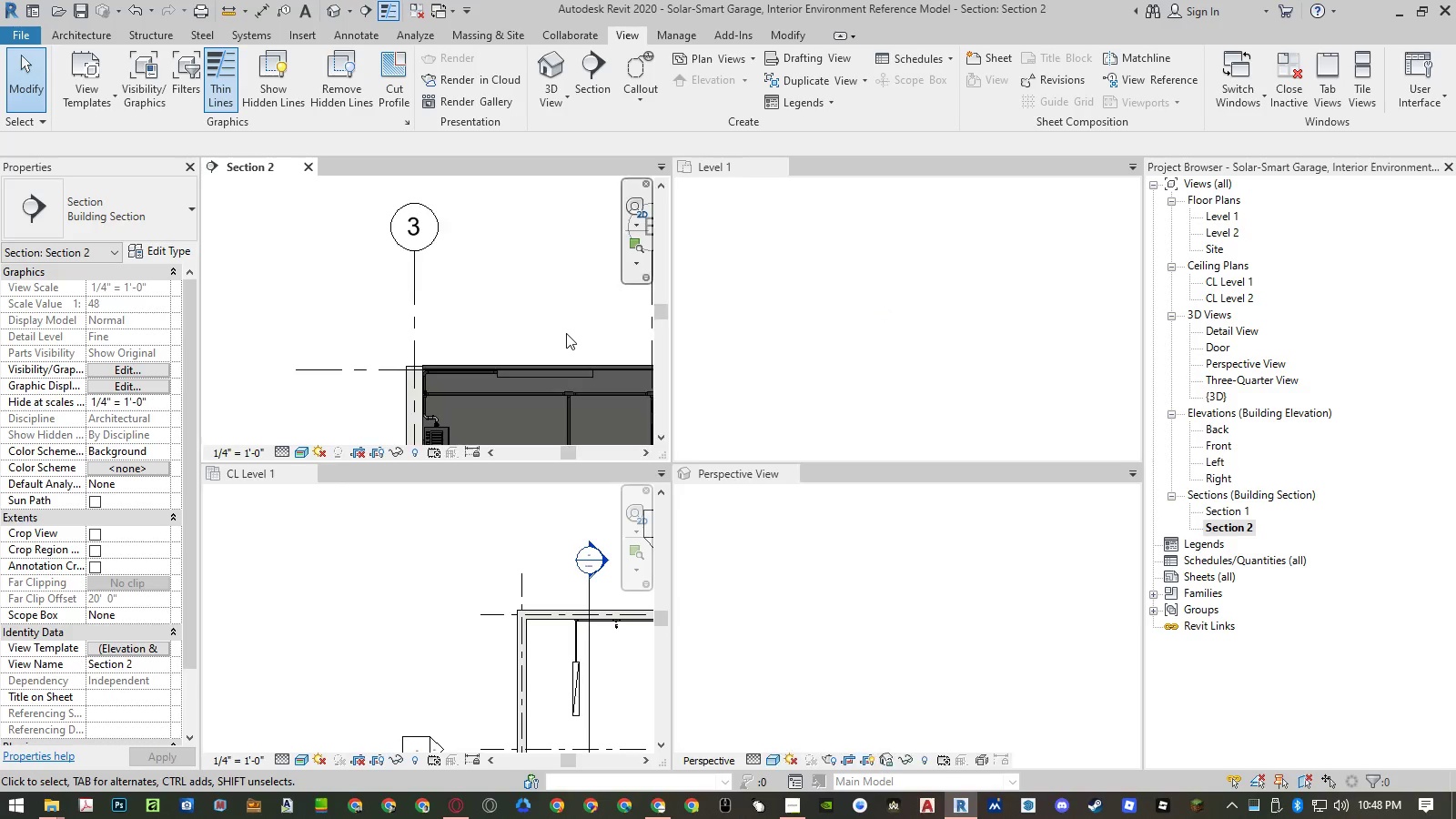 
double_click([566, 333])
 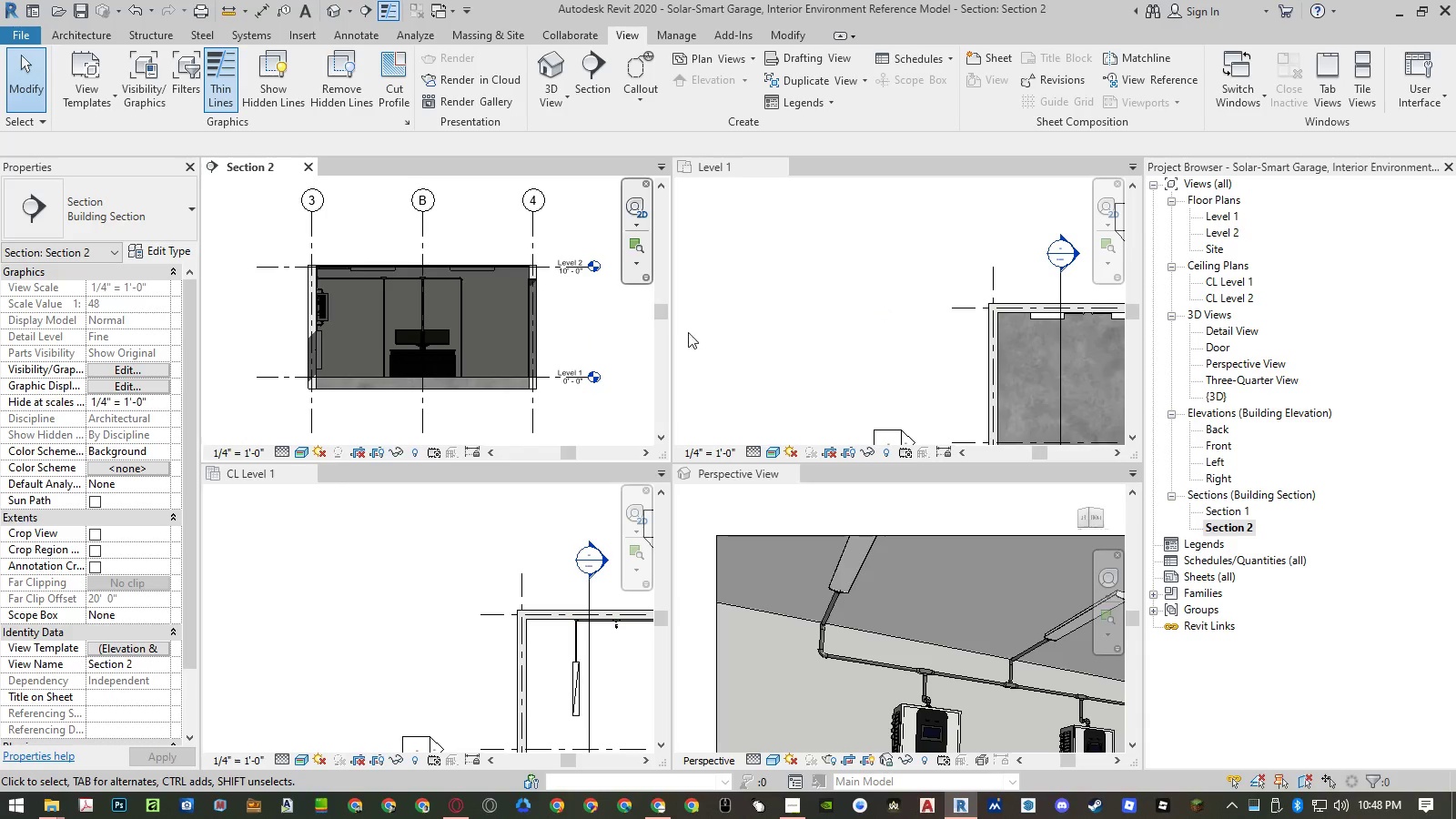 
triple_click([804, 329])
 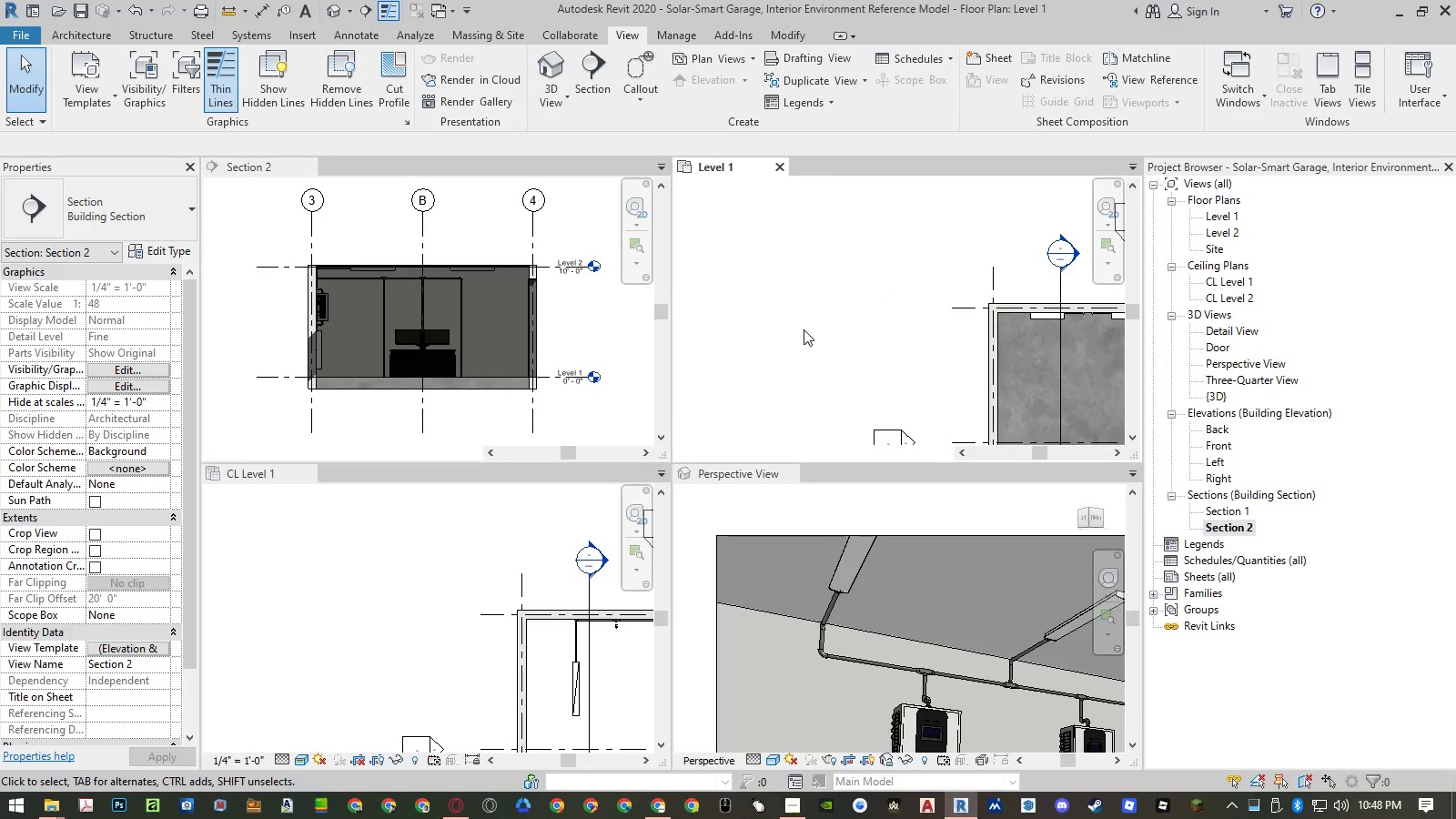 
triple_click([804, 329])
 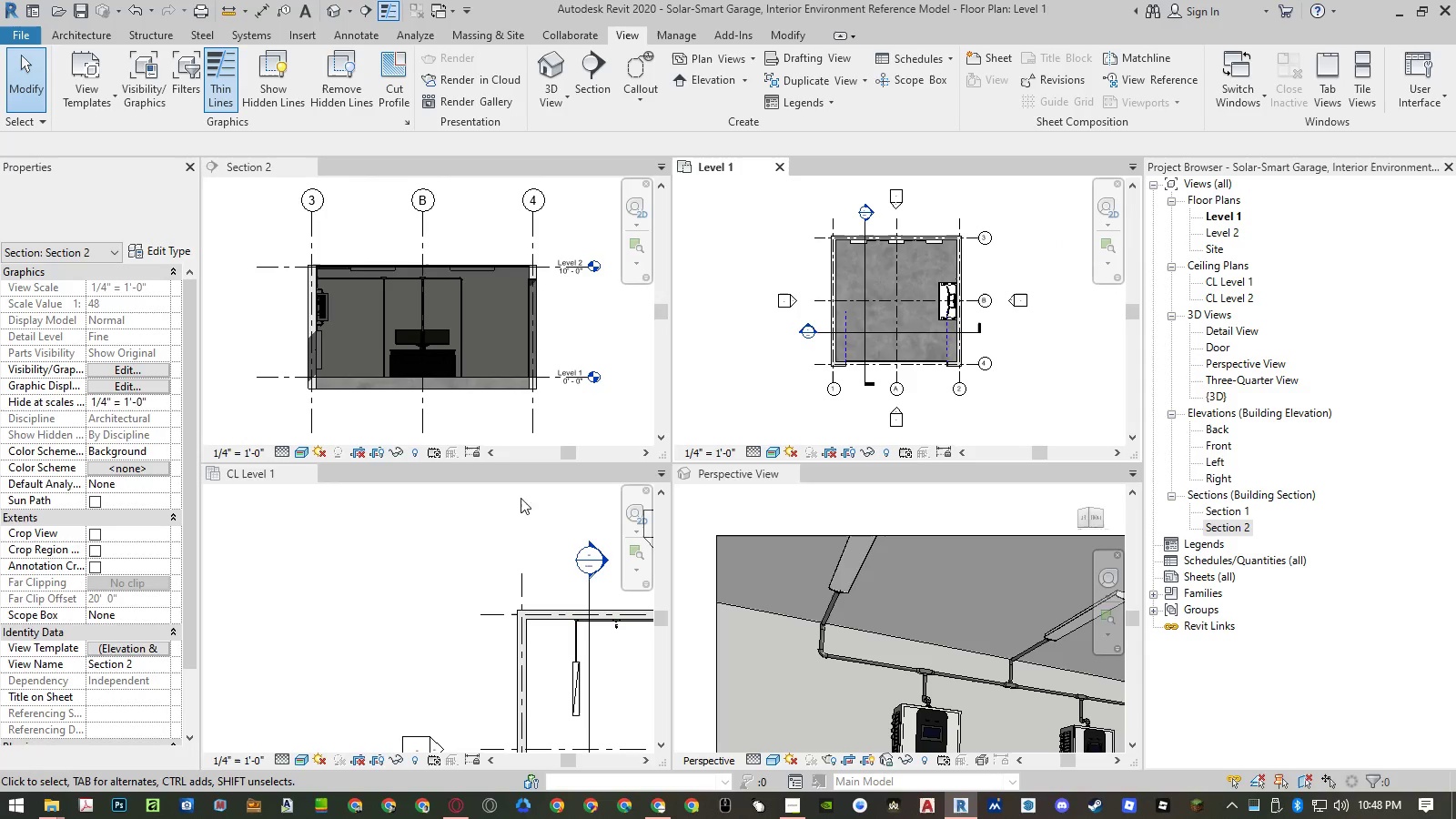 
triple_click([498, 515])
 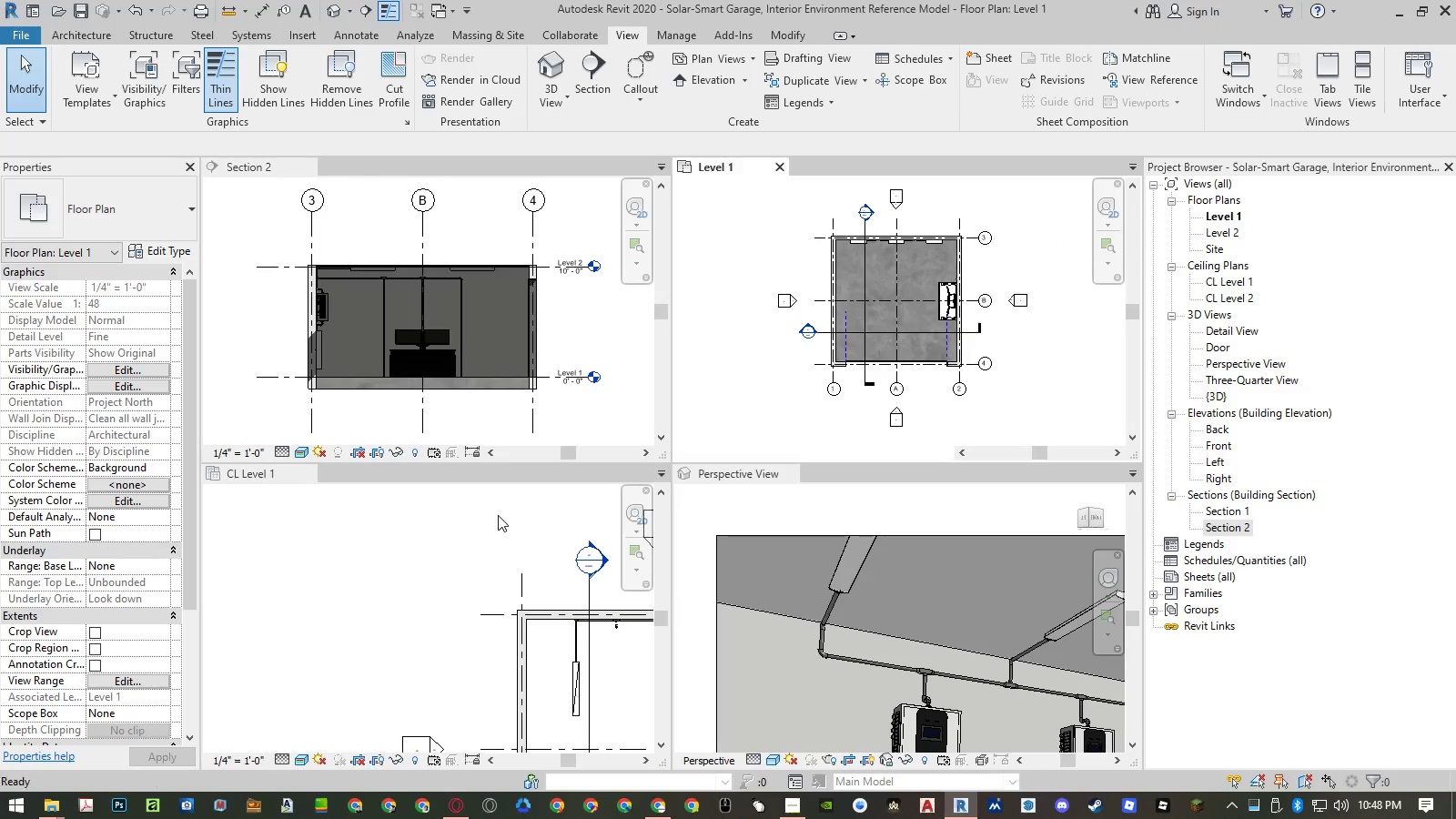 
triple_click([498, 515])
 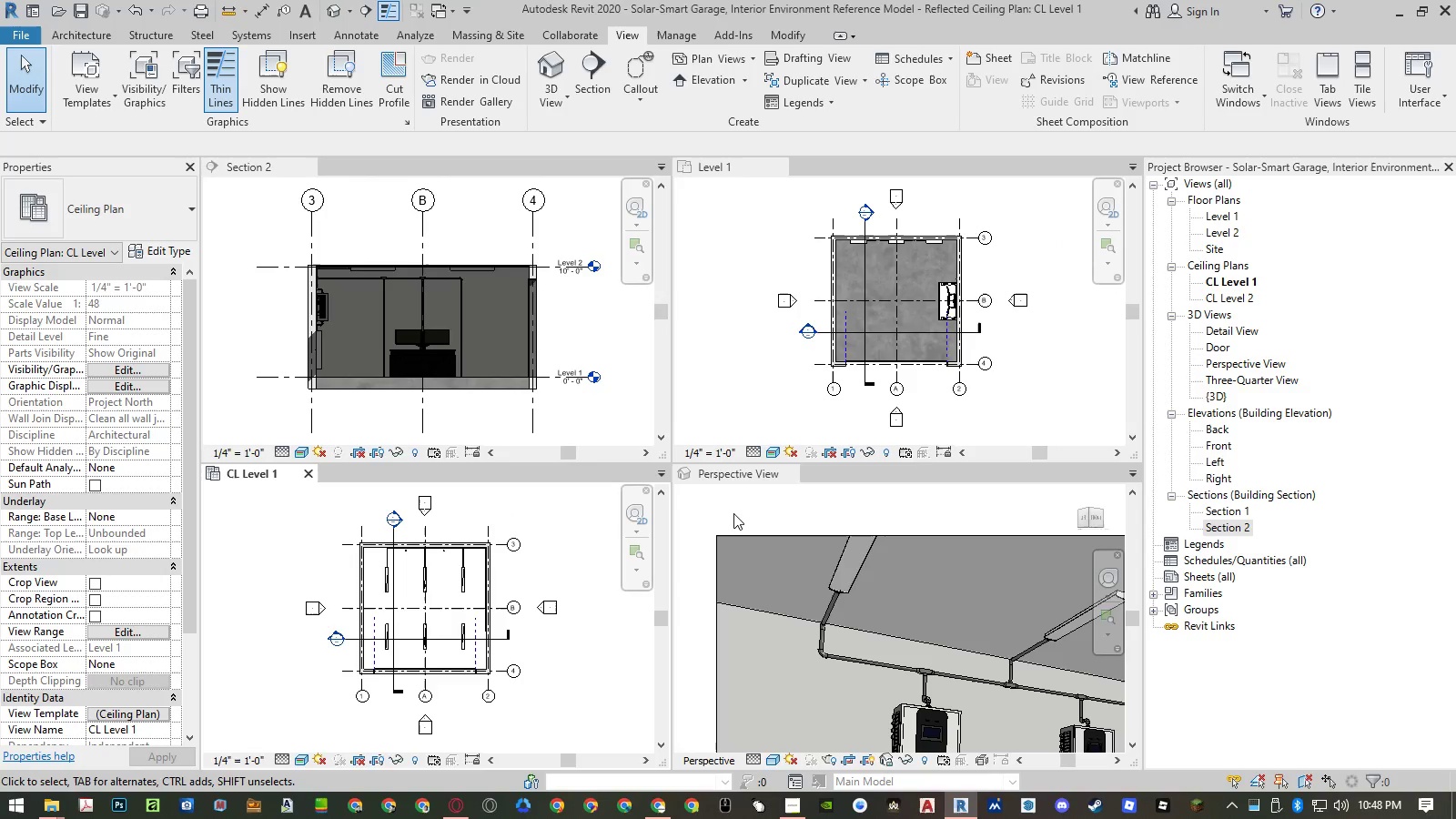 
double_click([733, 513])
 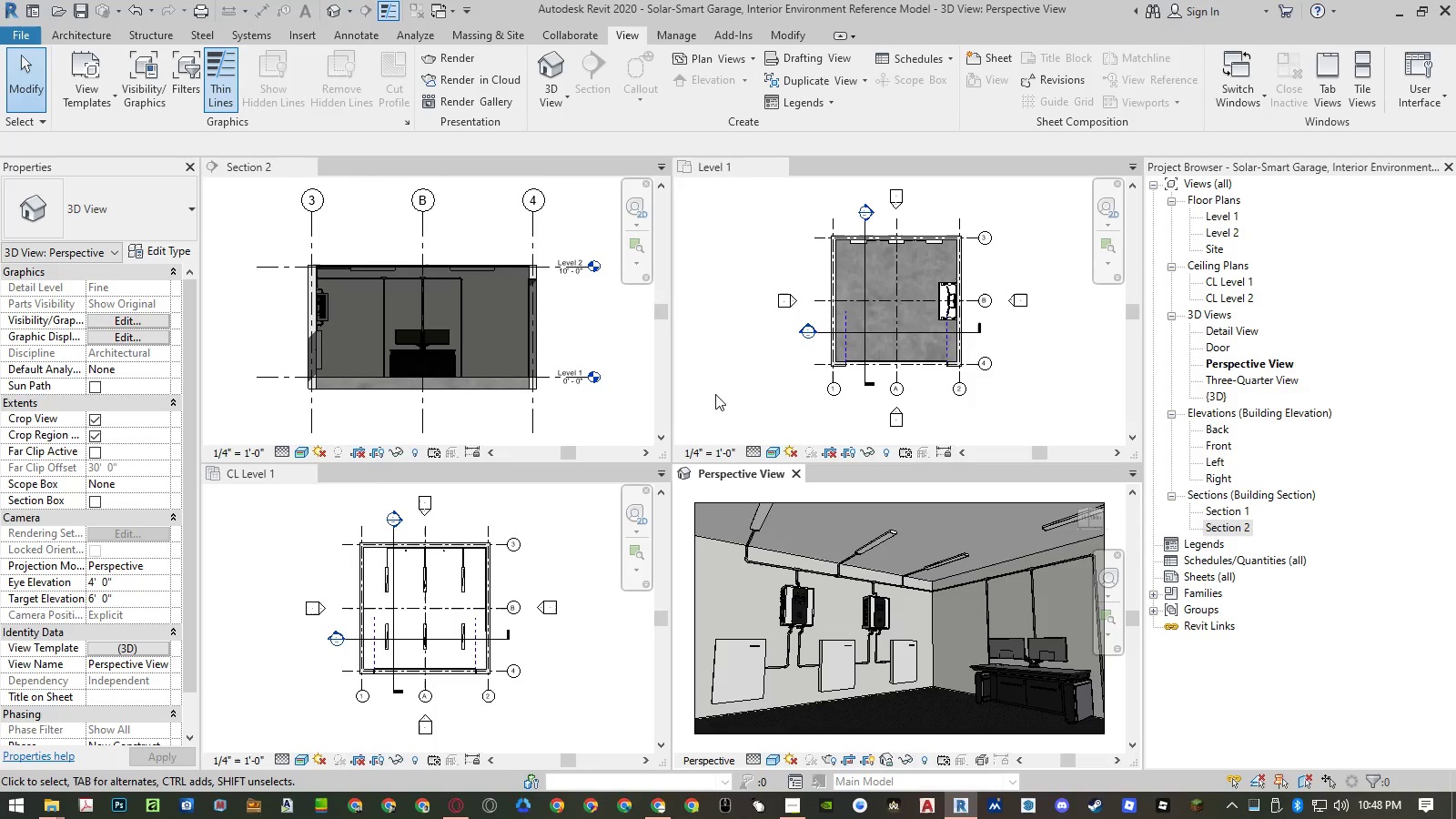 
double_click([596, 404])
 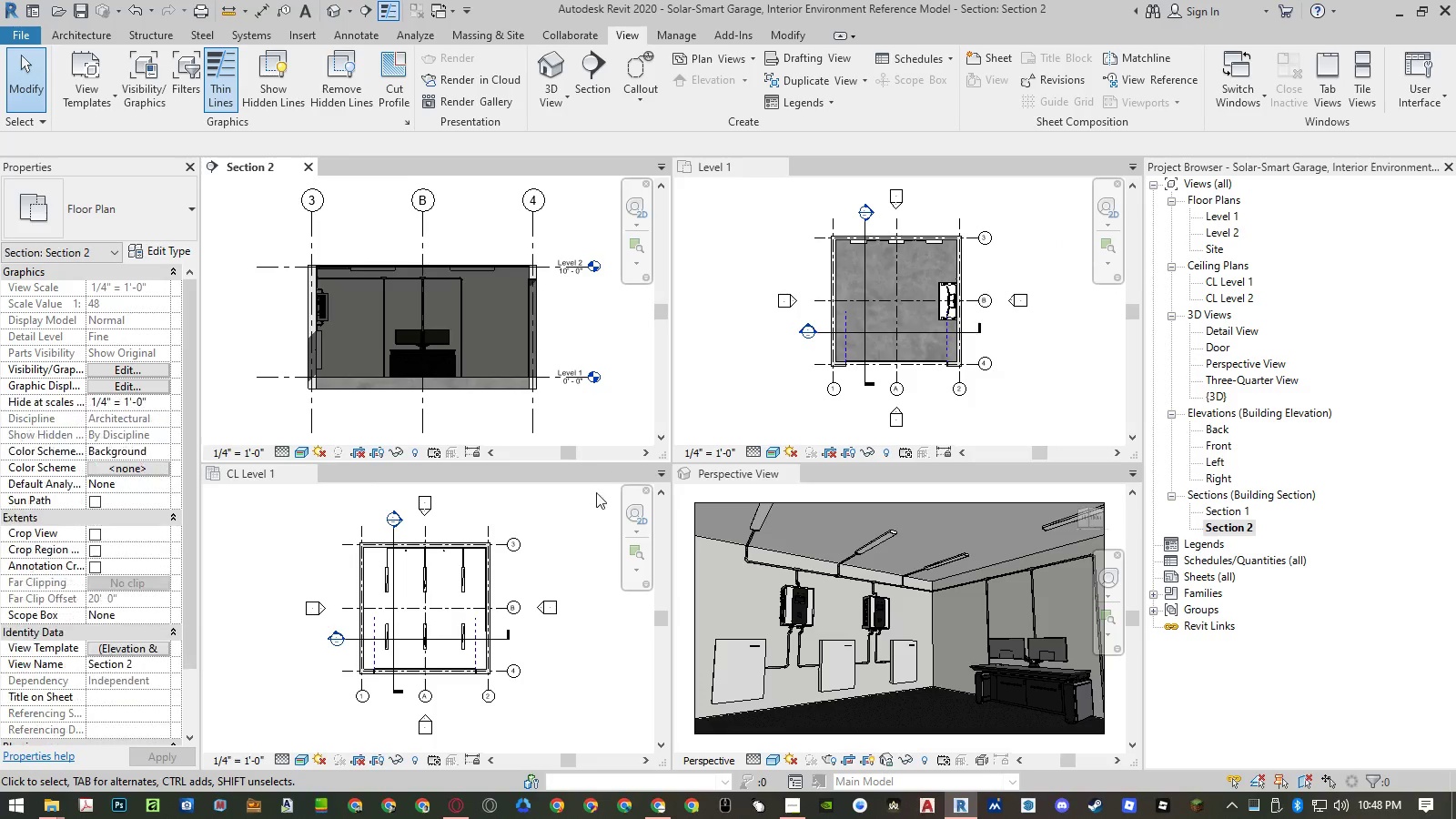 
triple_click([591, 511])
 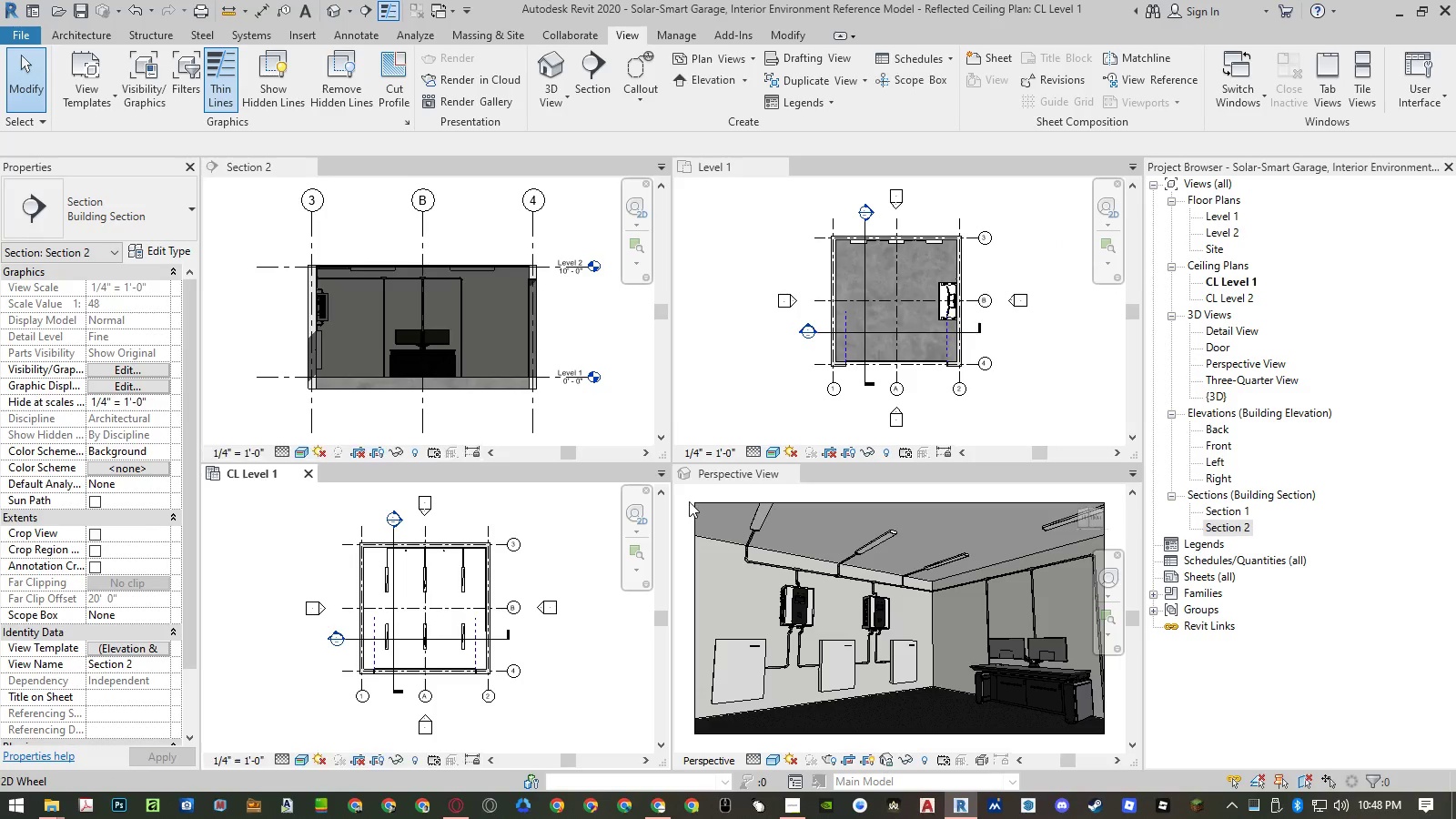 
left_click([685, 500])
 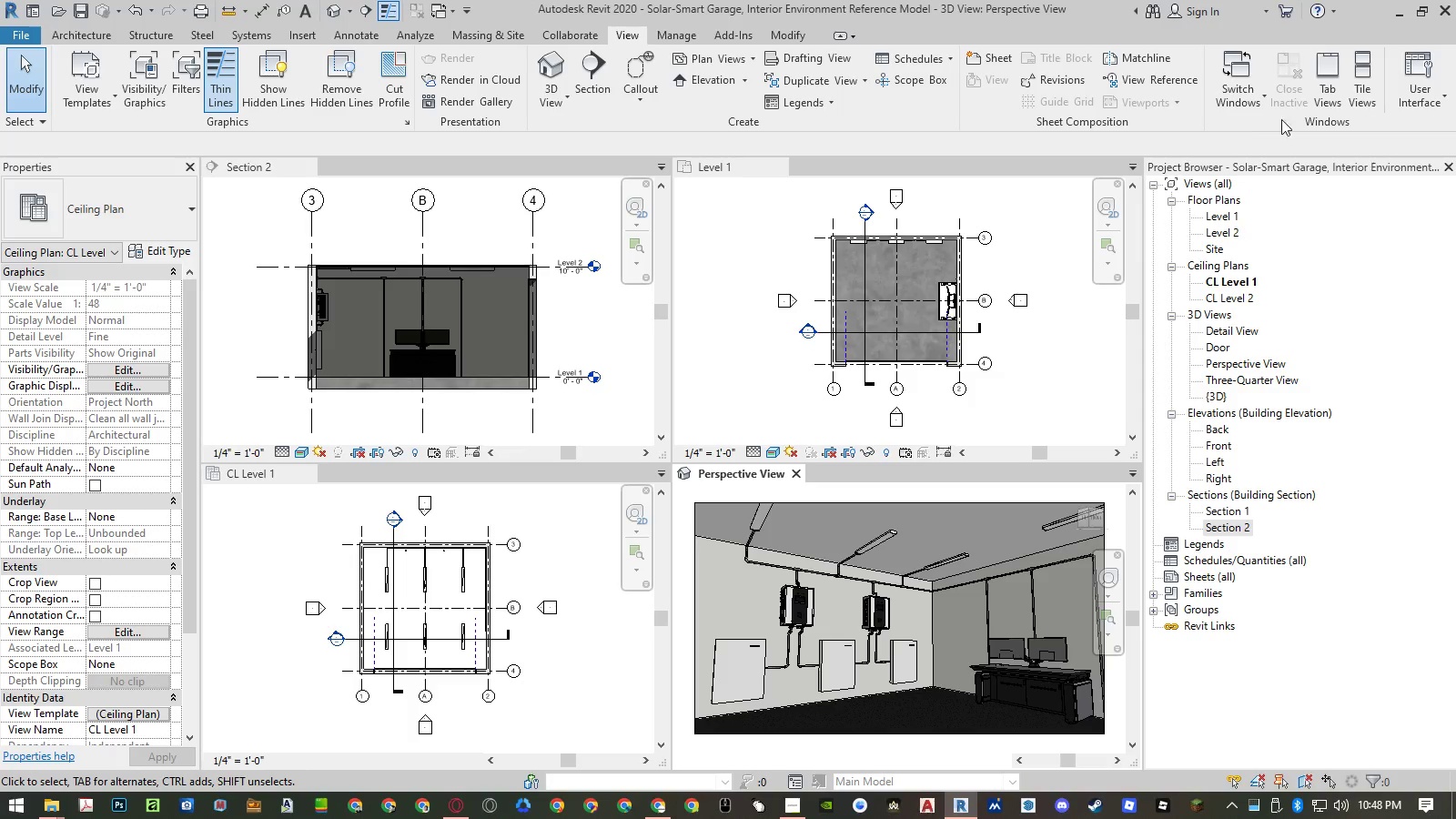 
left_click([1374, 94])
 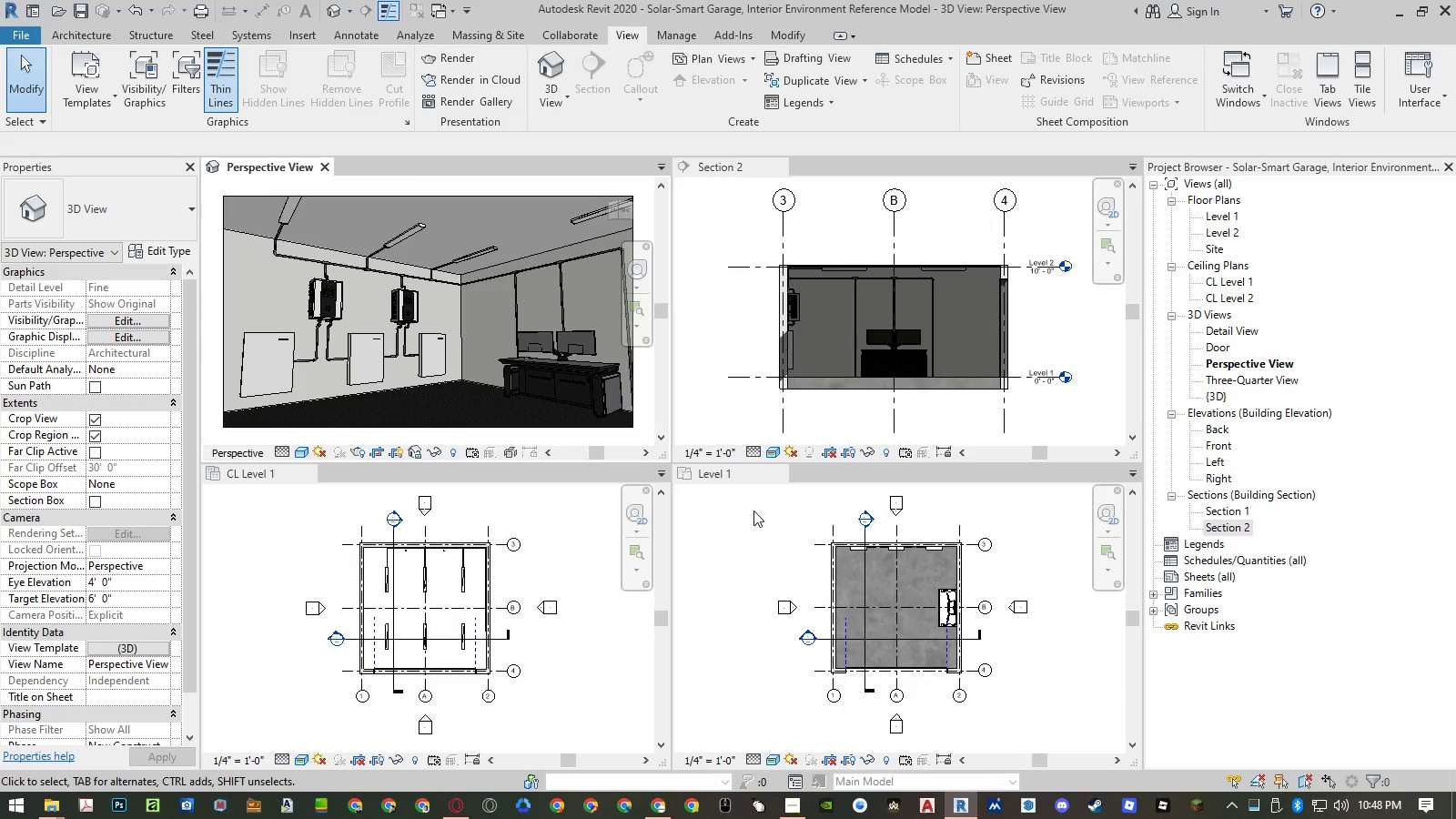 
wait(5.48)
 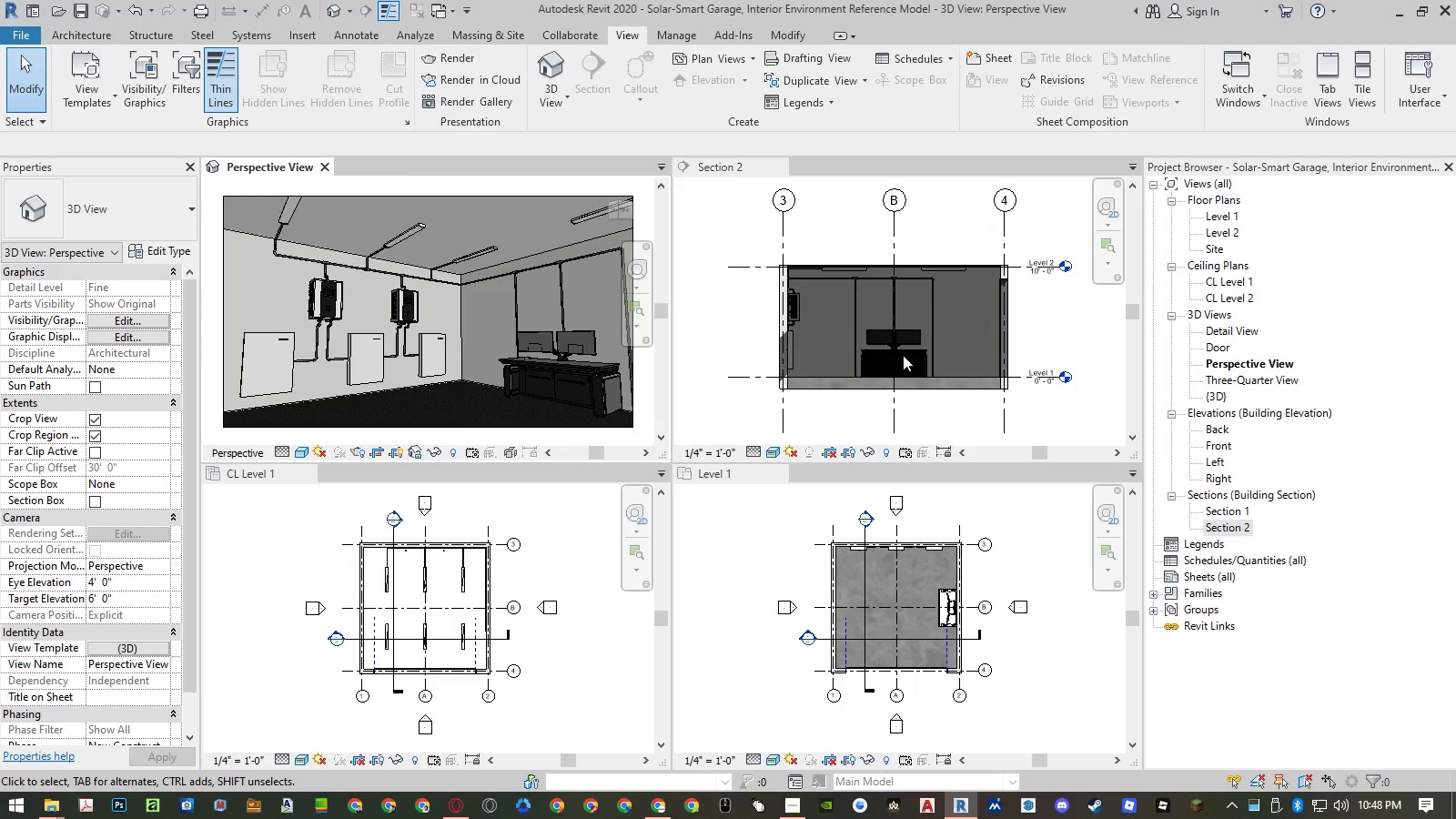 
scroll: coordinate [482, 541], scroll_direction: up, amount: 21.0
 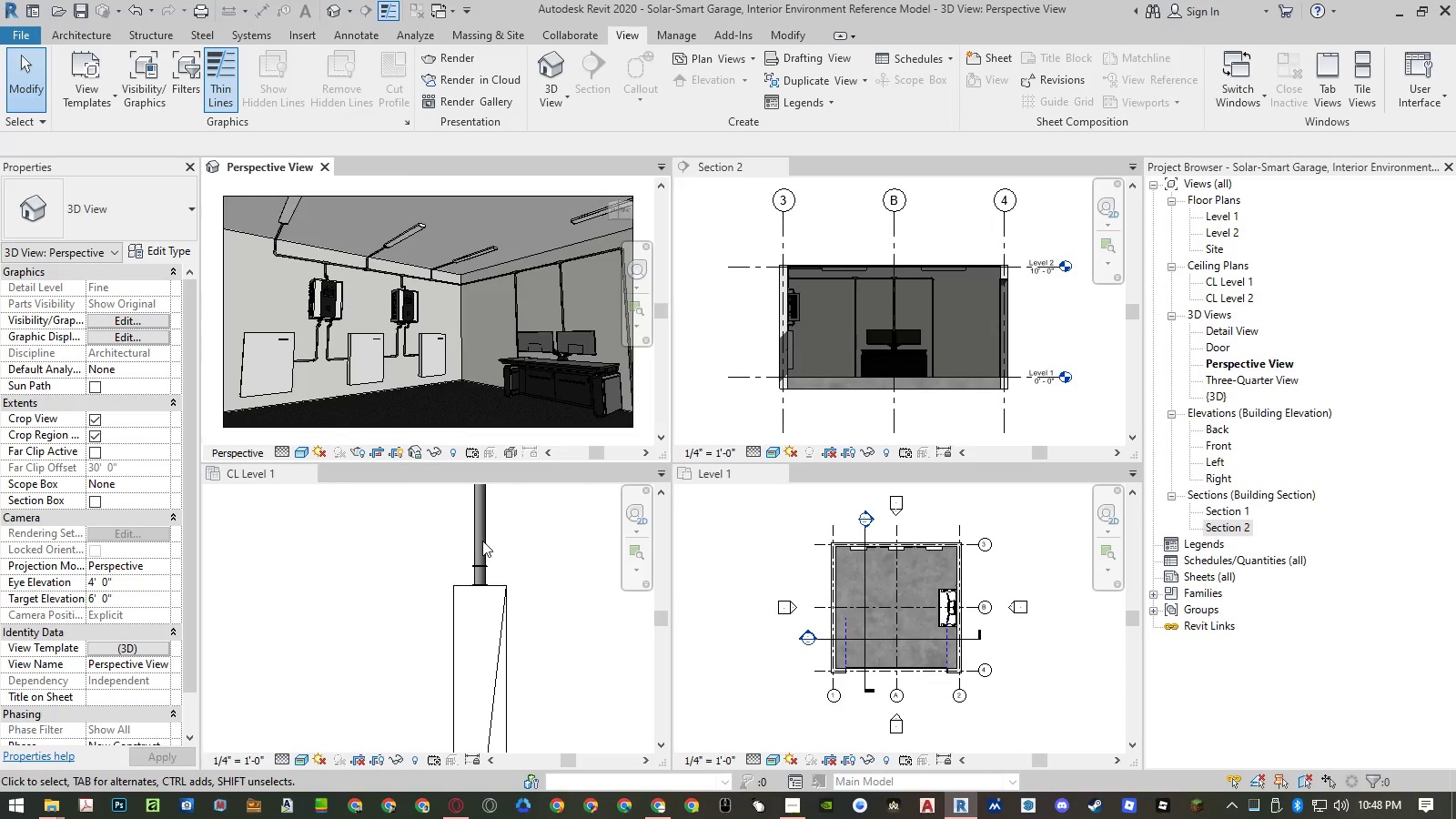 
left_click([482, 541])
 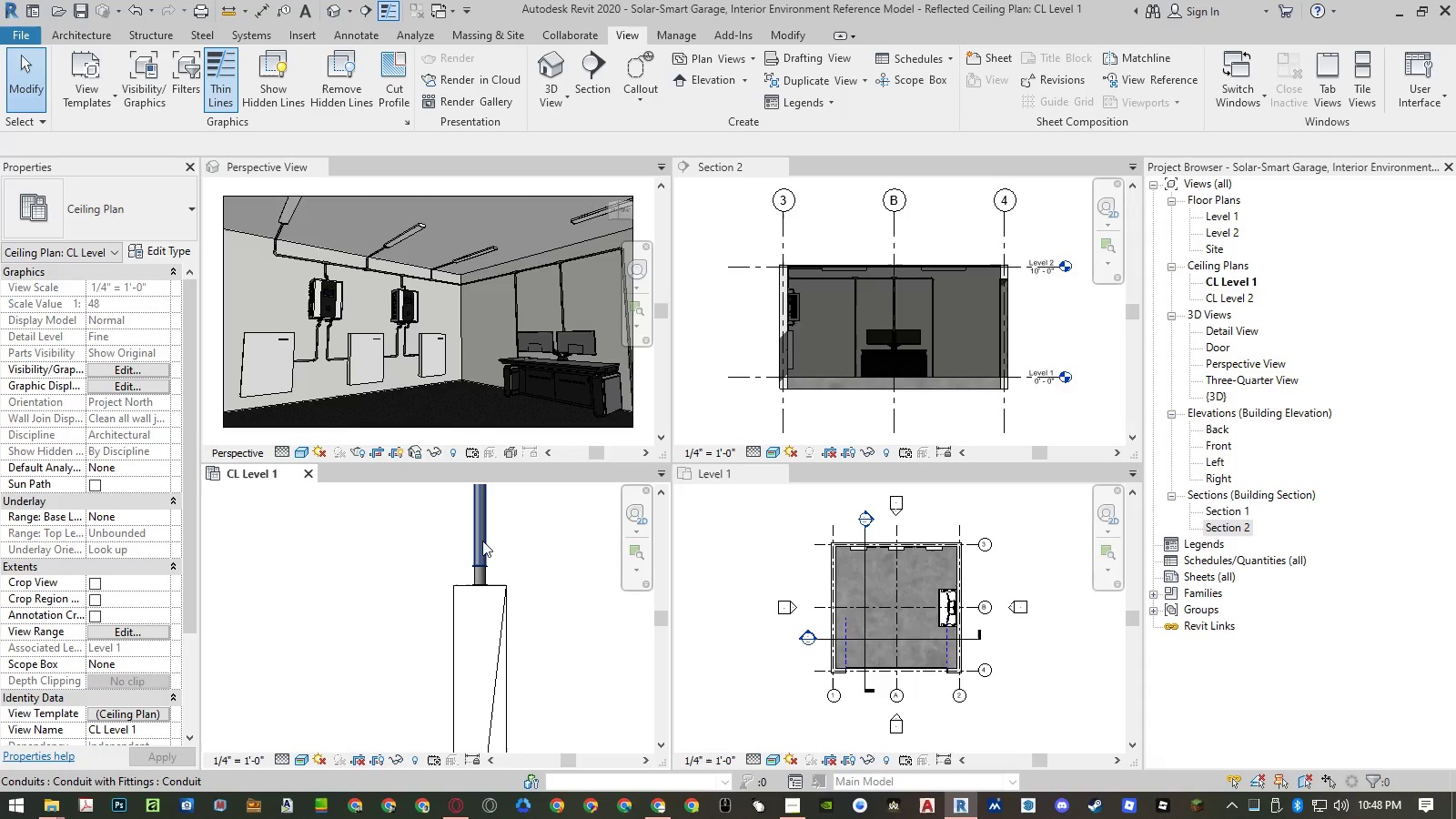 
left_click([482, 541])
 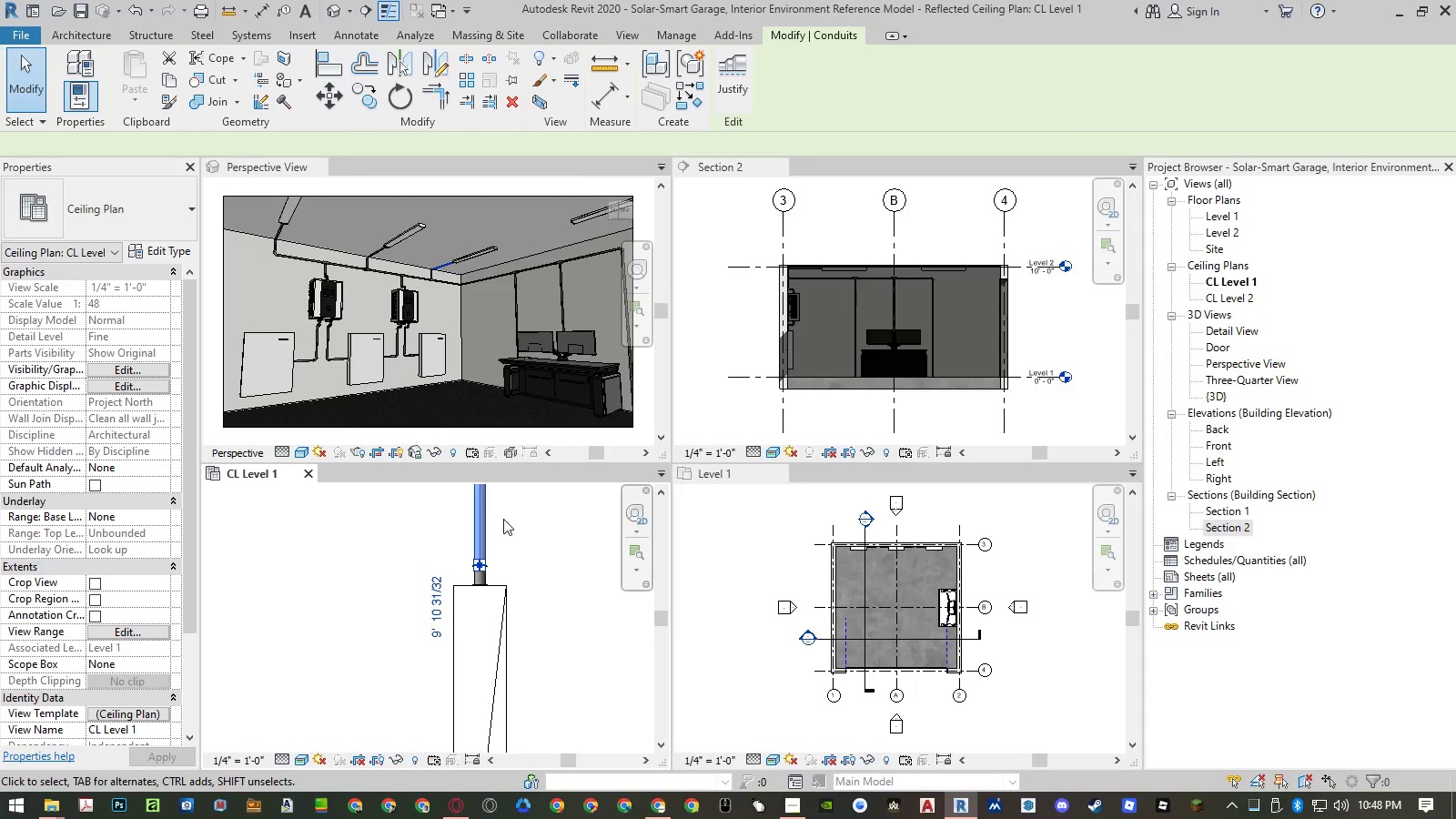 
scroll: coordinate [480, 565], scroll_direction: down, amount: 18.0
 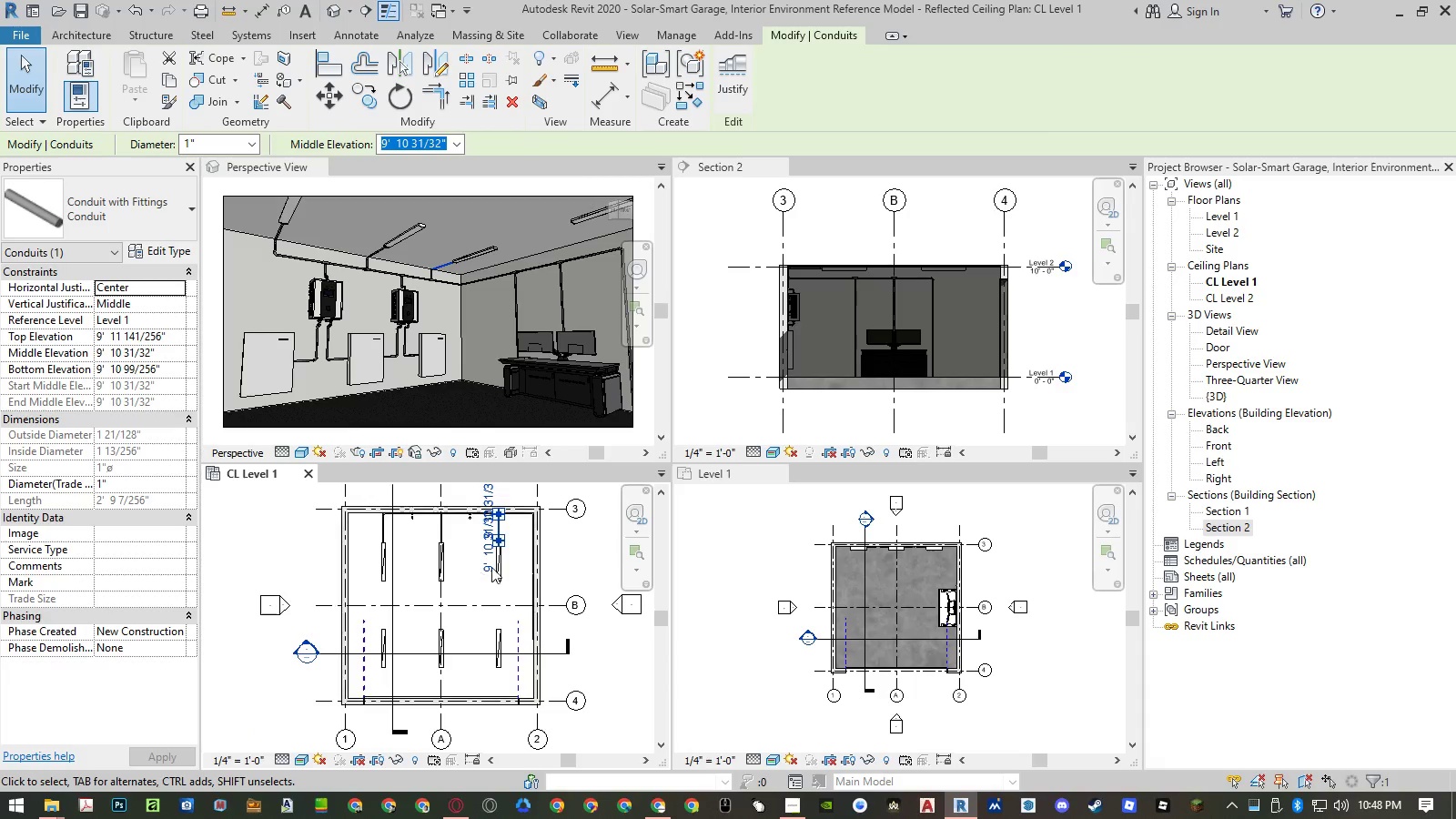 
type(co)
 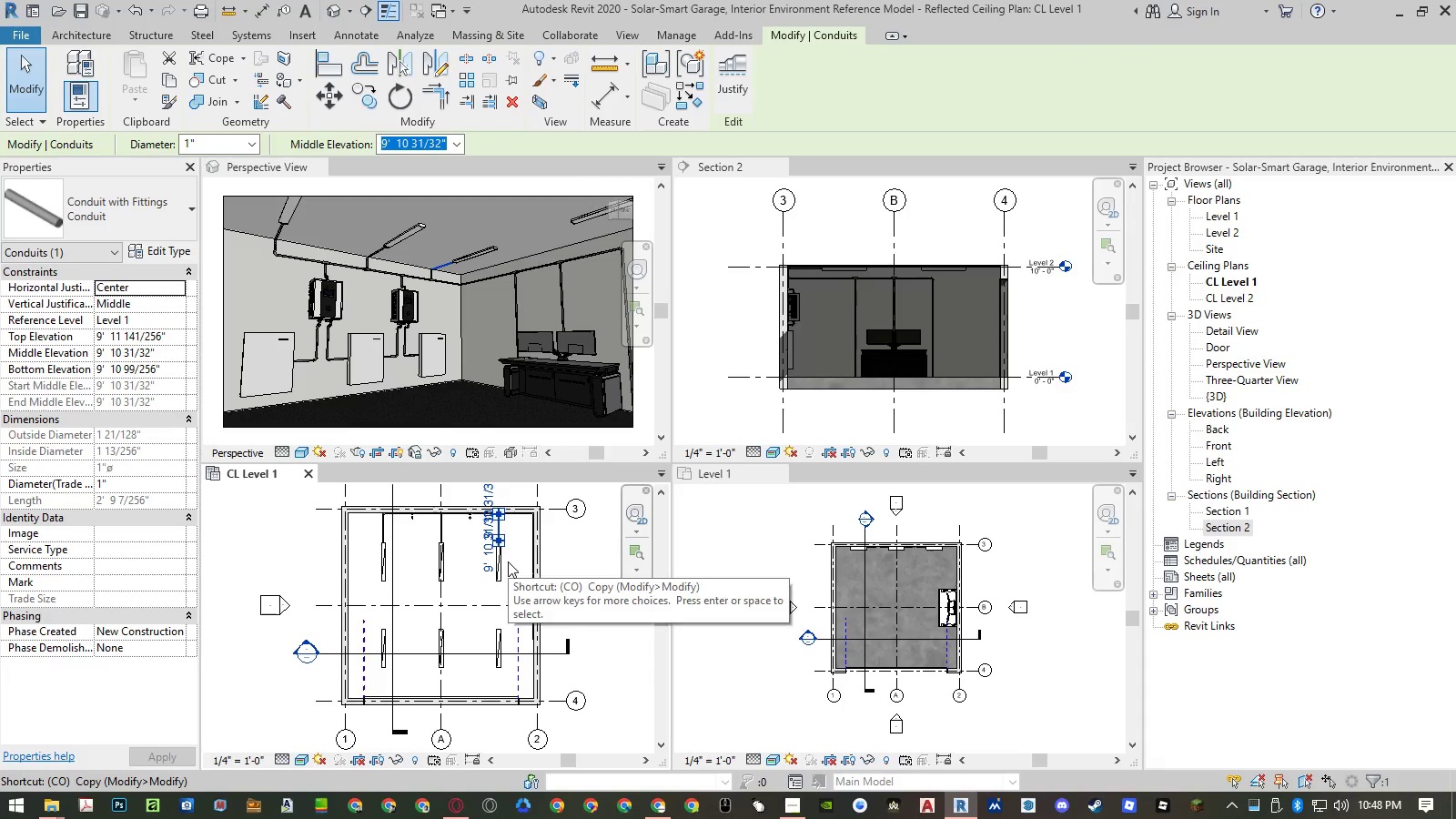 
key(Space)
 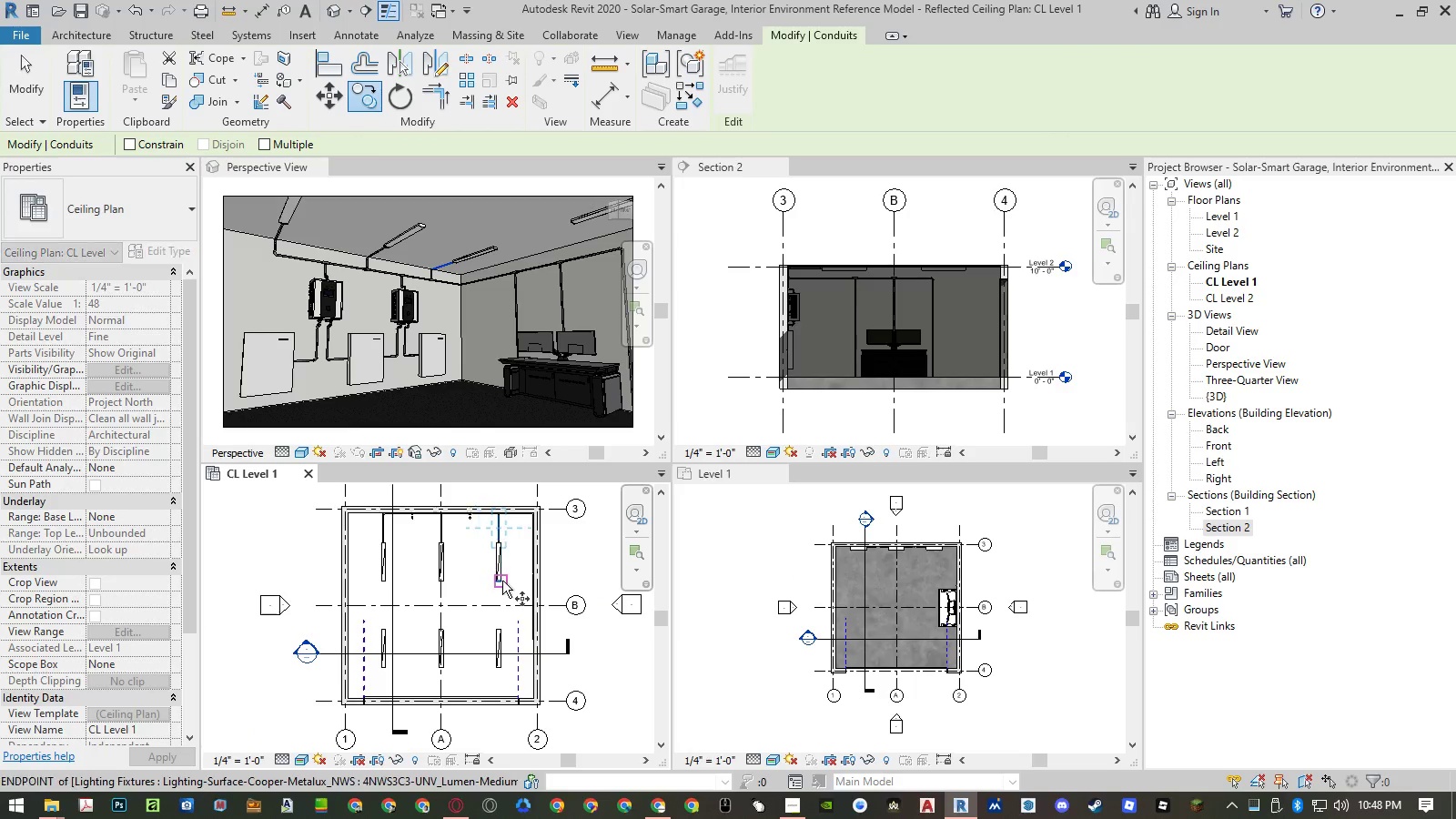 
left_click([502, 581])
 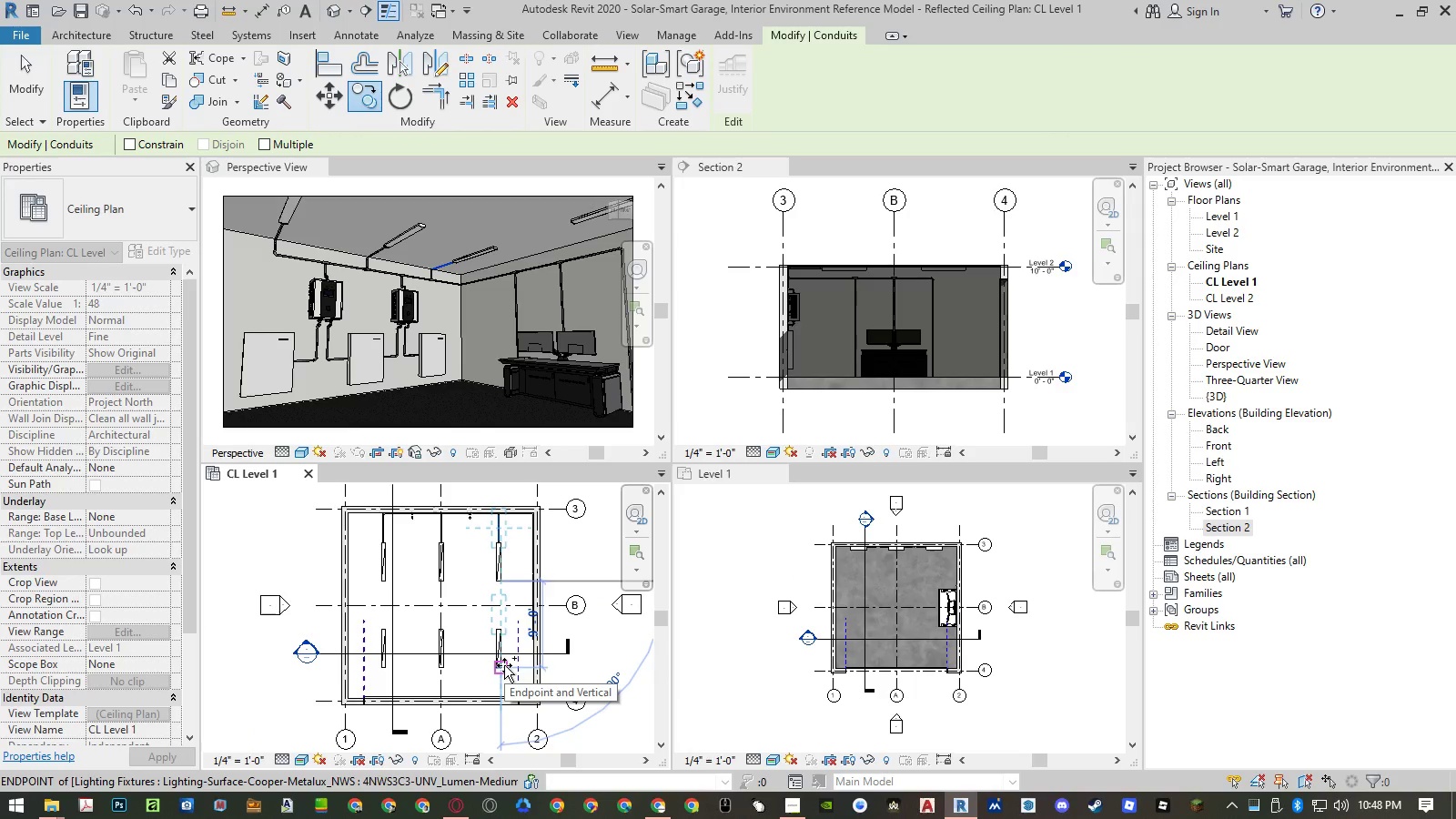 
key(Numpad9)
 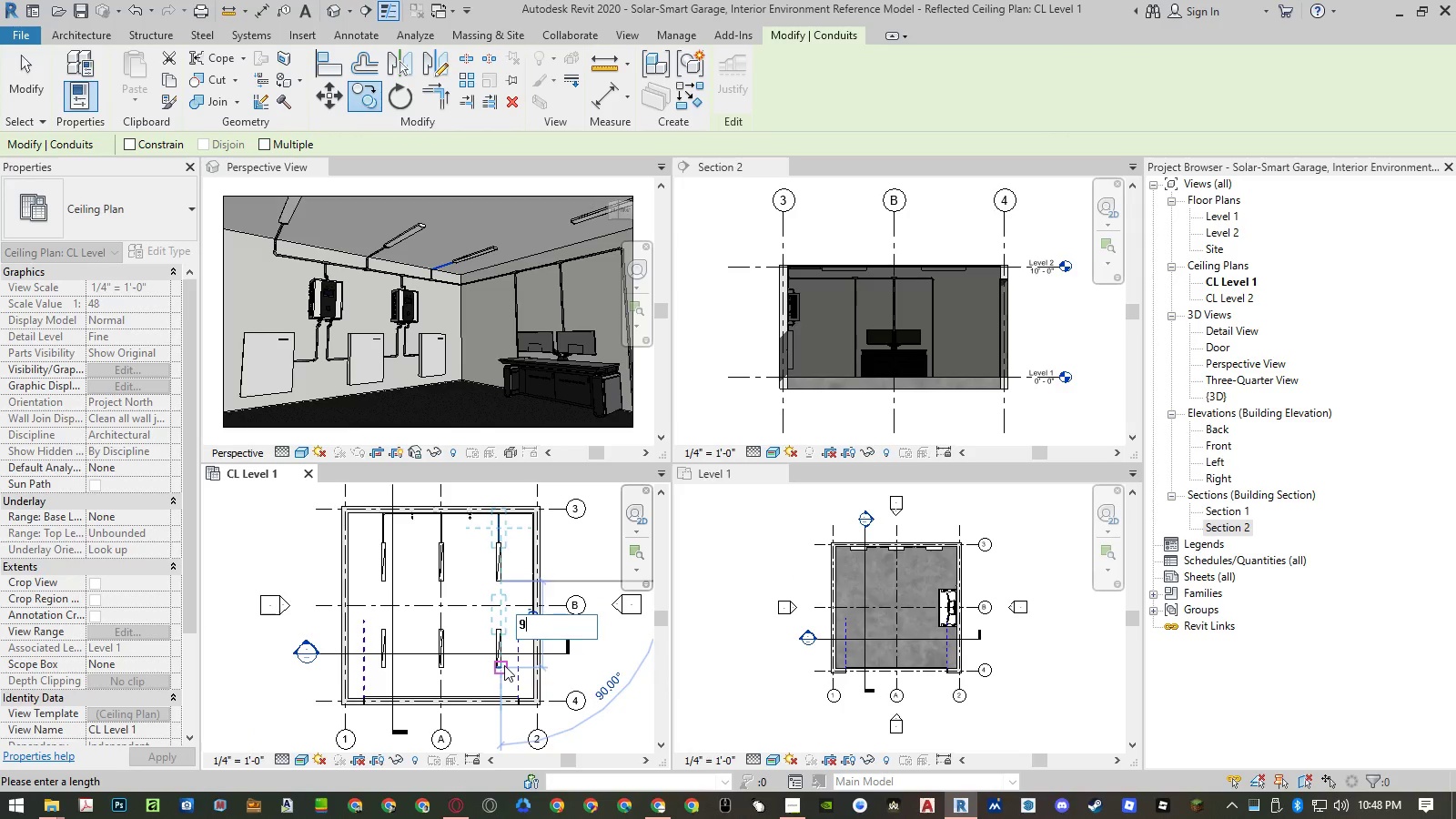 
key(NumpadEnter)
 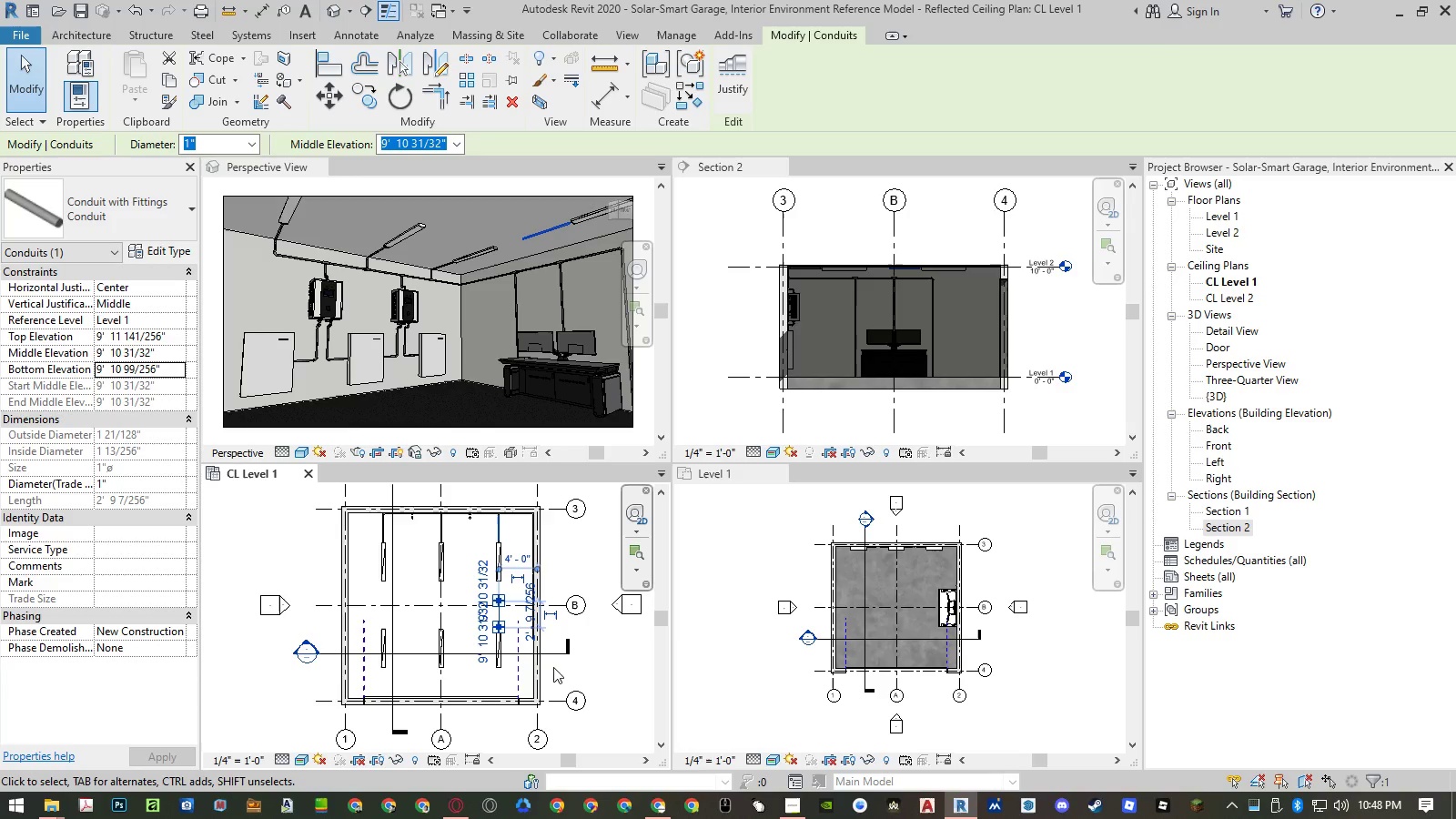 
type(co)
 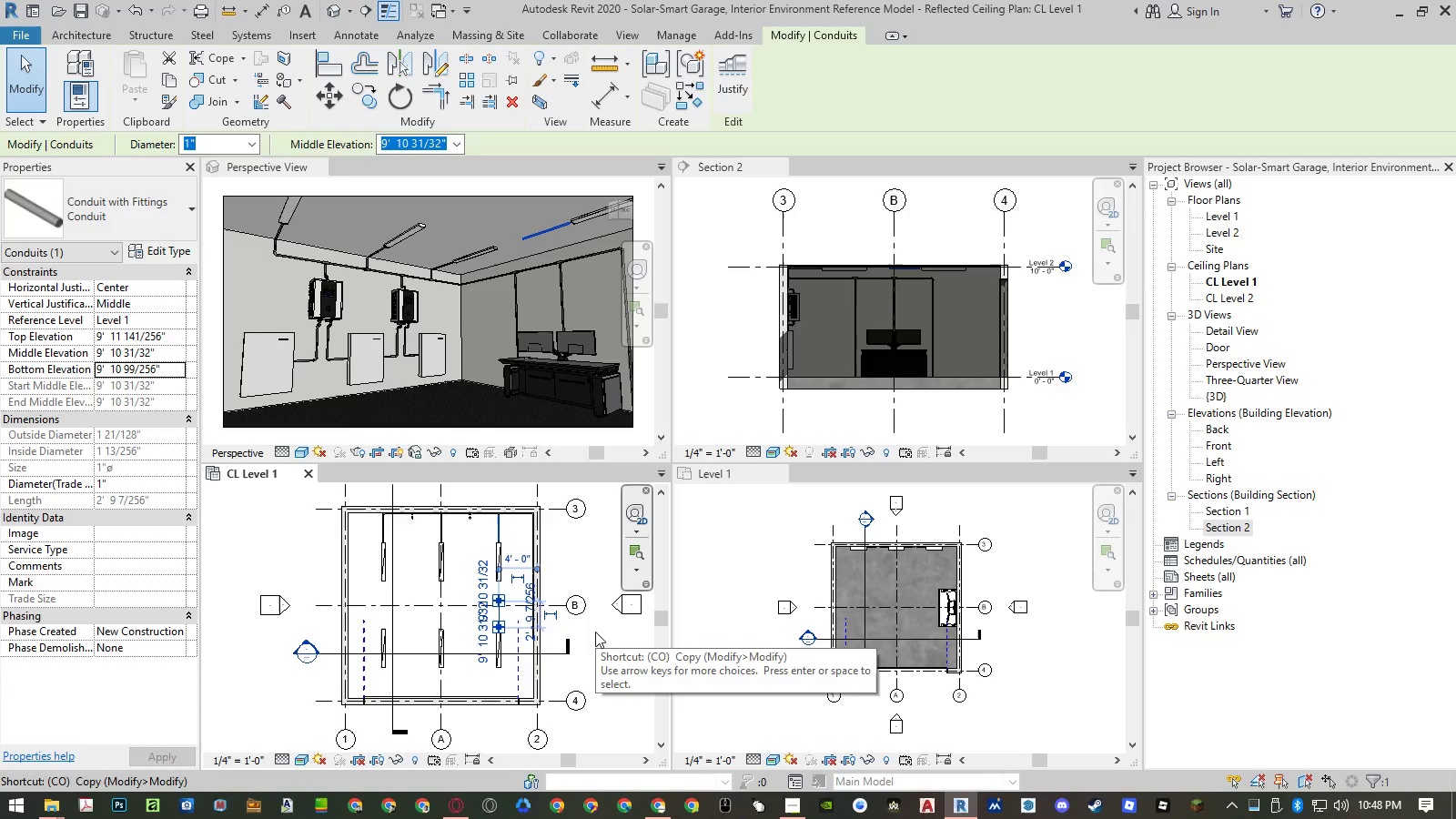 
key(Space)
 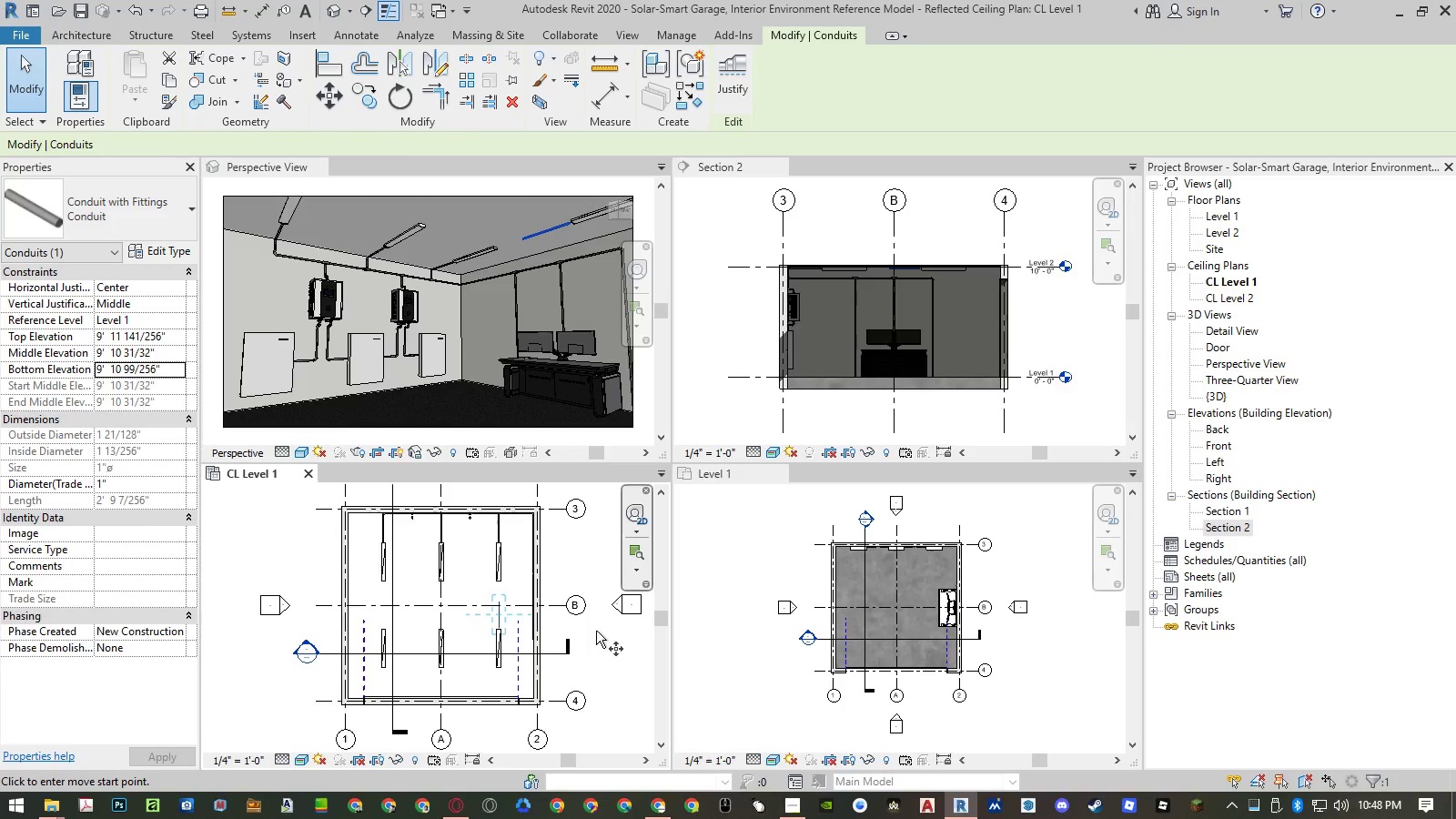 
left_click([597, 630])
 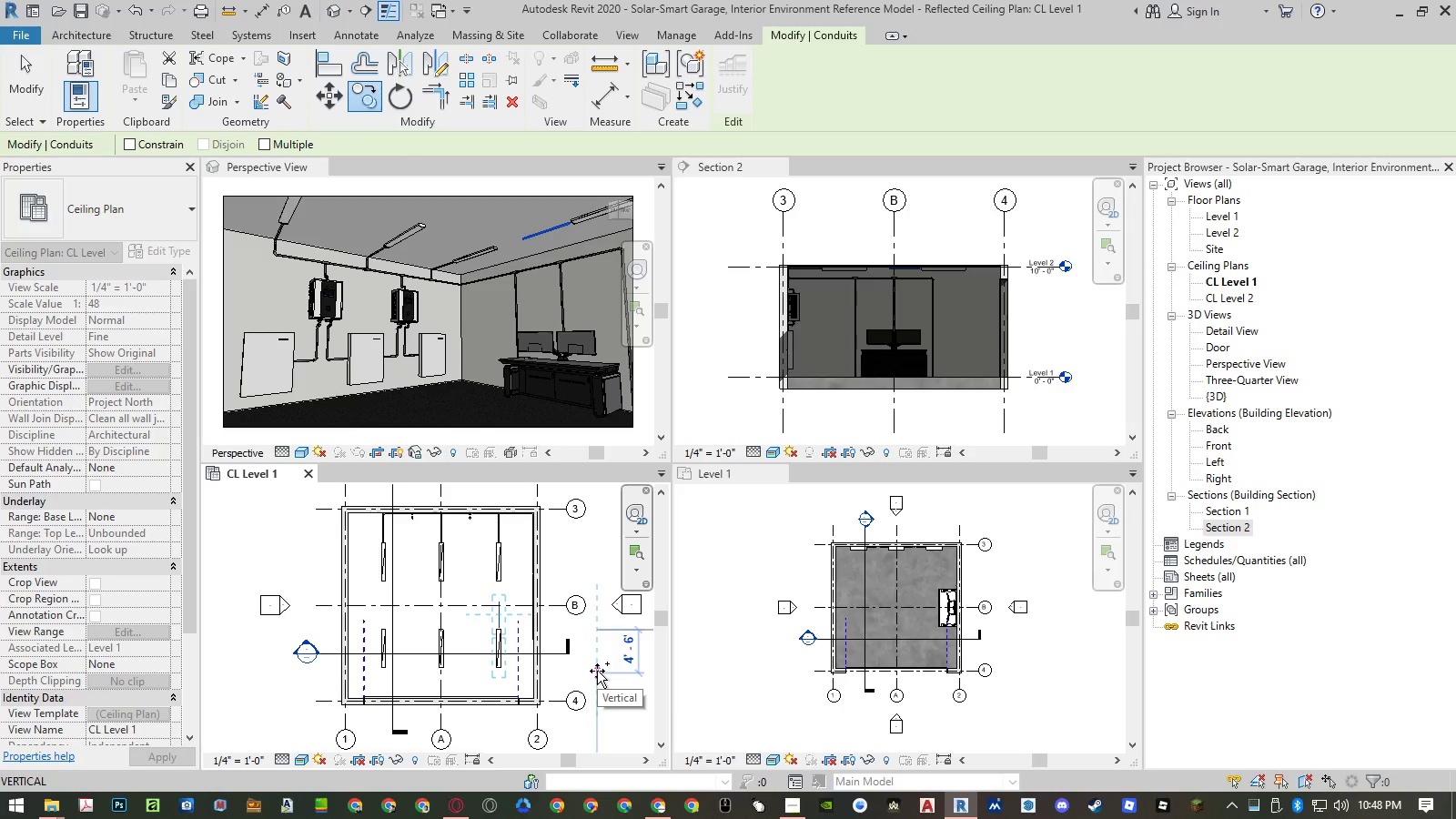 
key(Numpad9)
 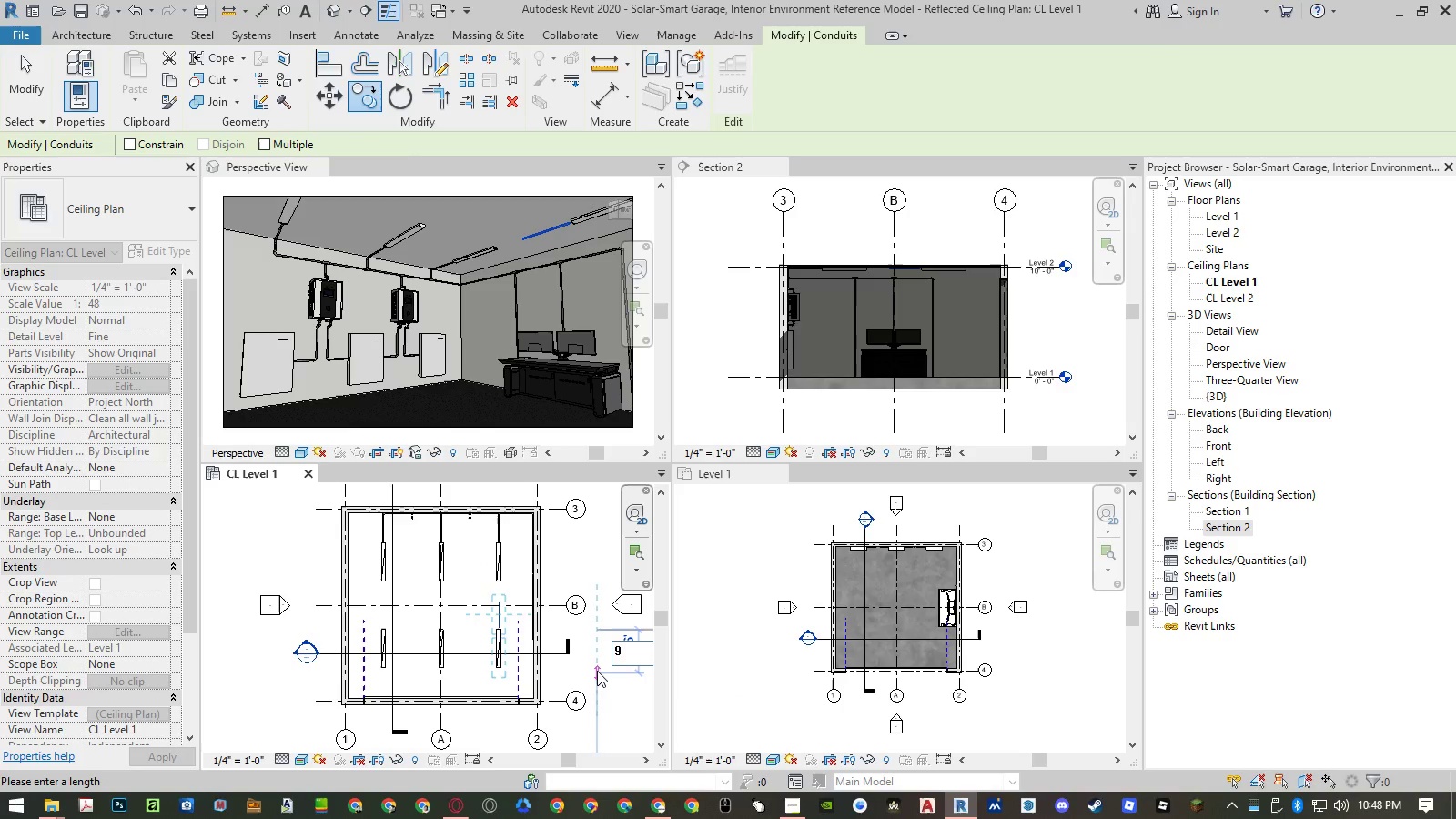 
key(NumpadEnter)
 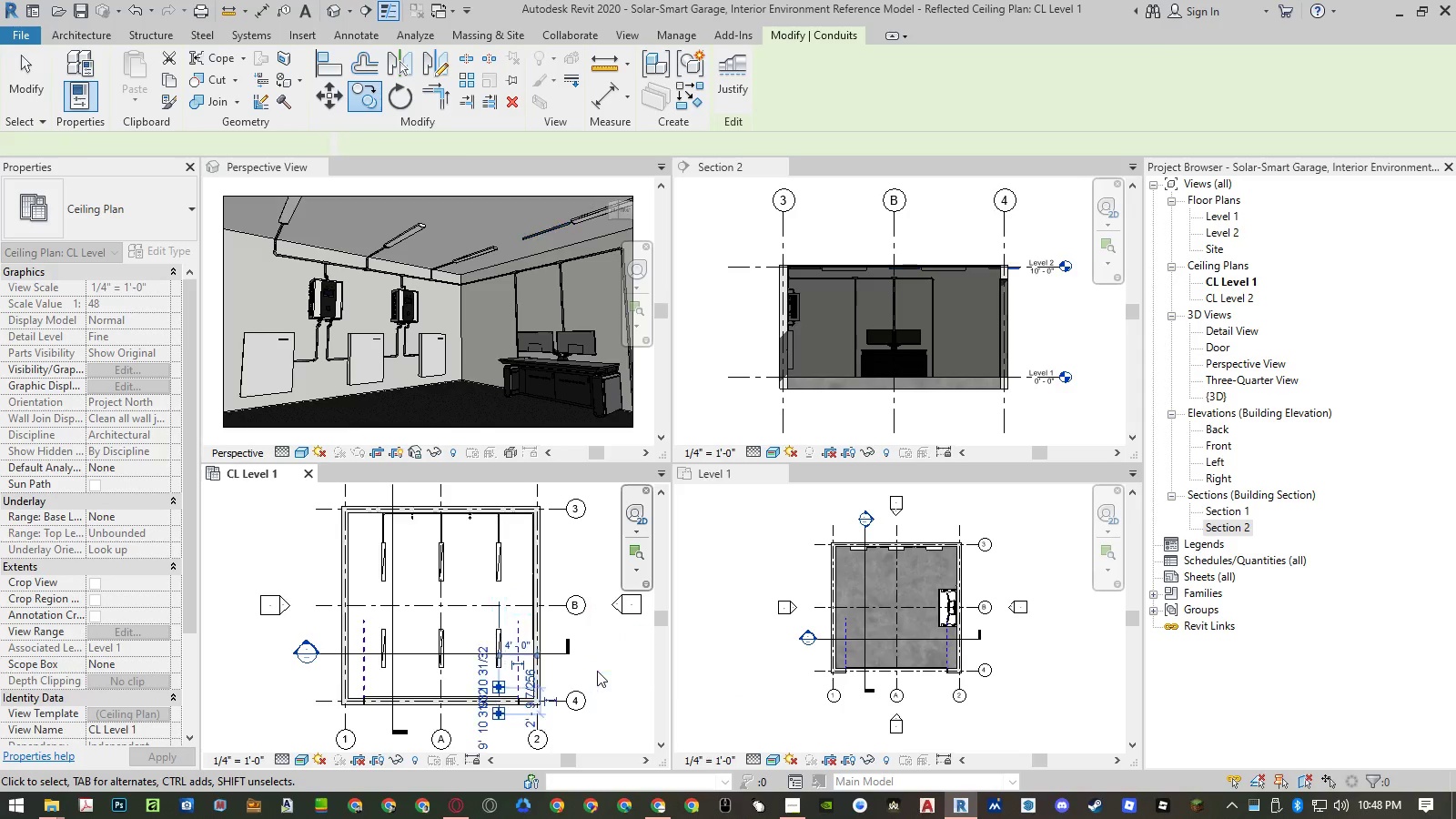 
key(Escape)
 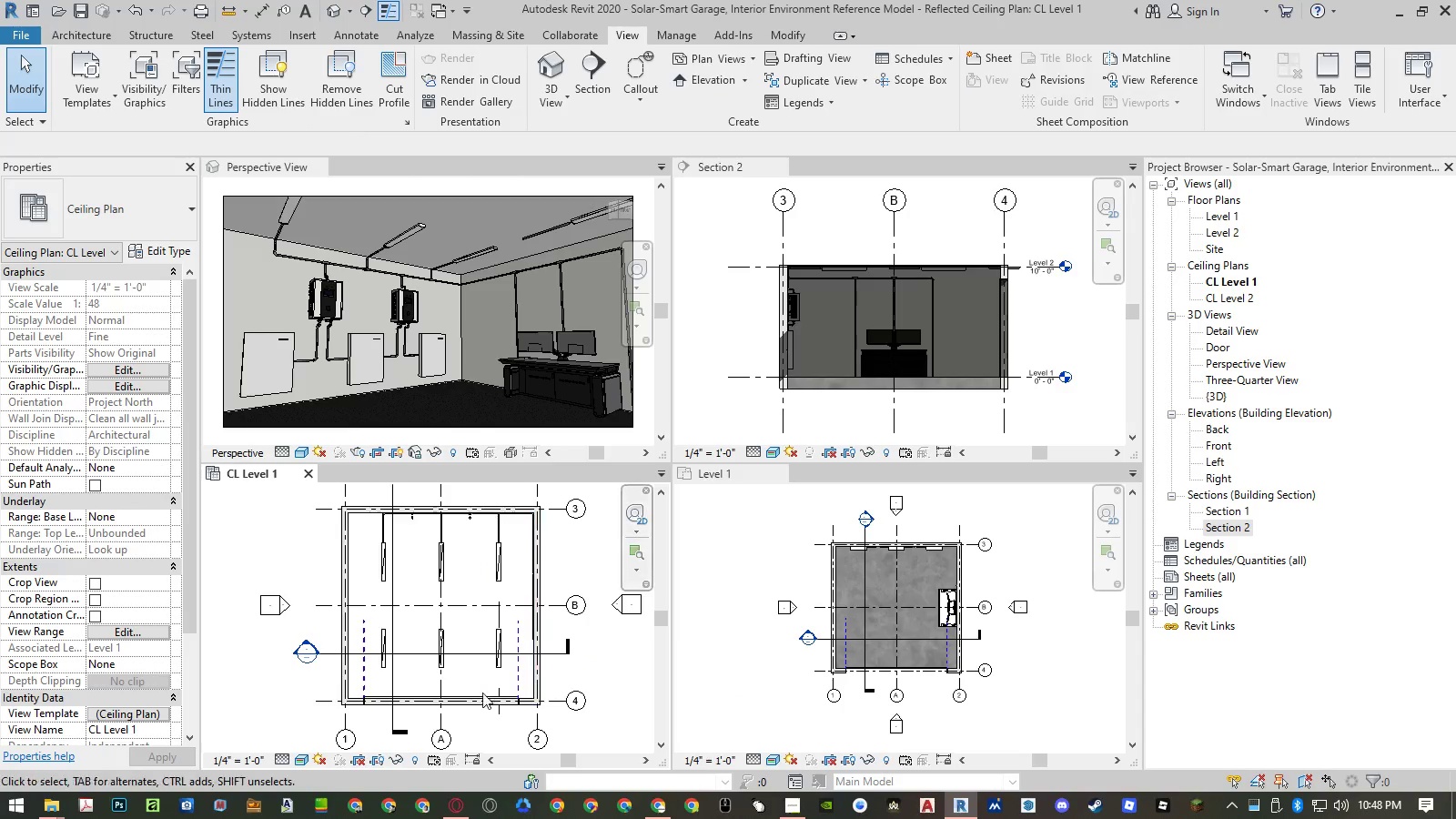 
scroll: coordinate [469, 694], scroll_direction: up, amount: 2.0
 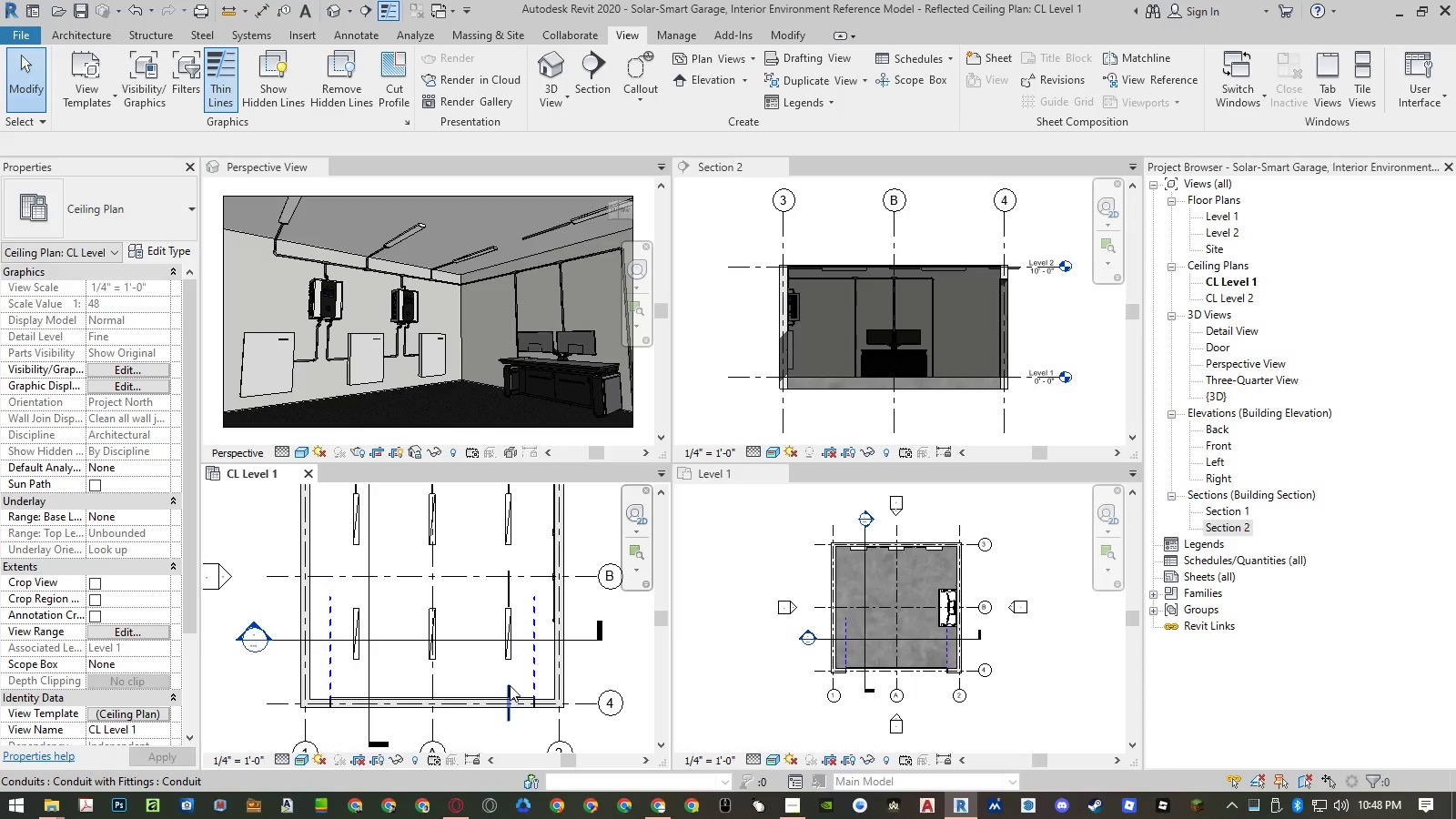 
left_click([511, 685])
 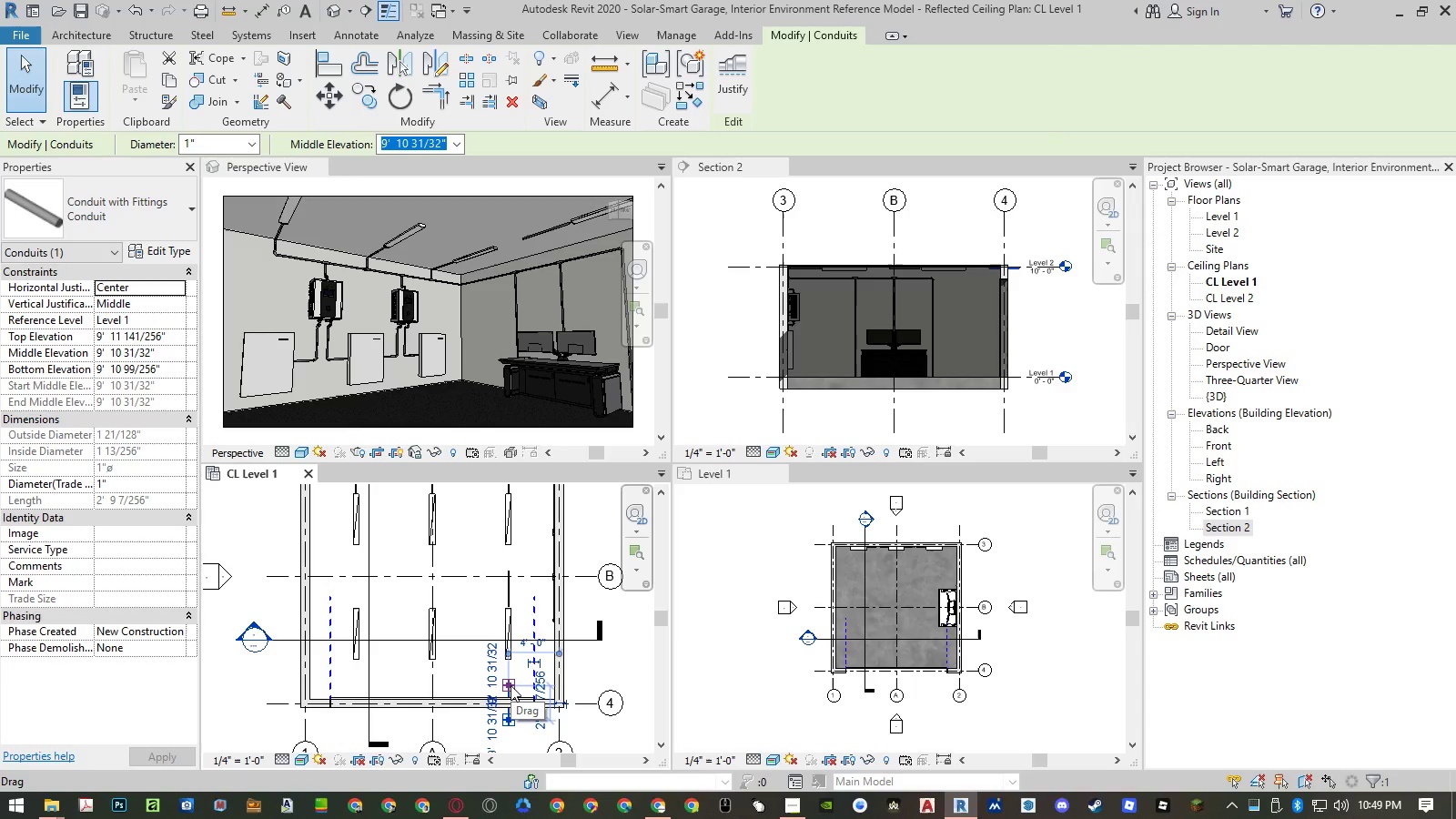 
key(Delete)
 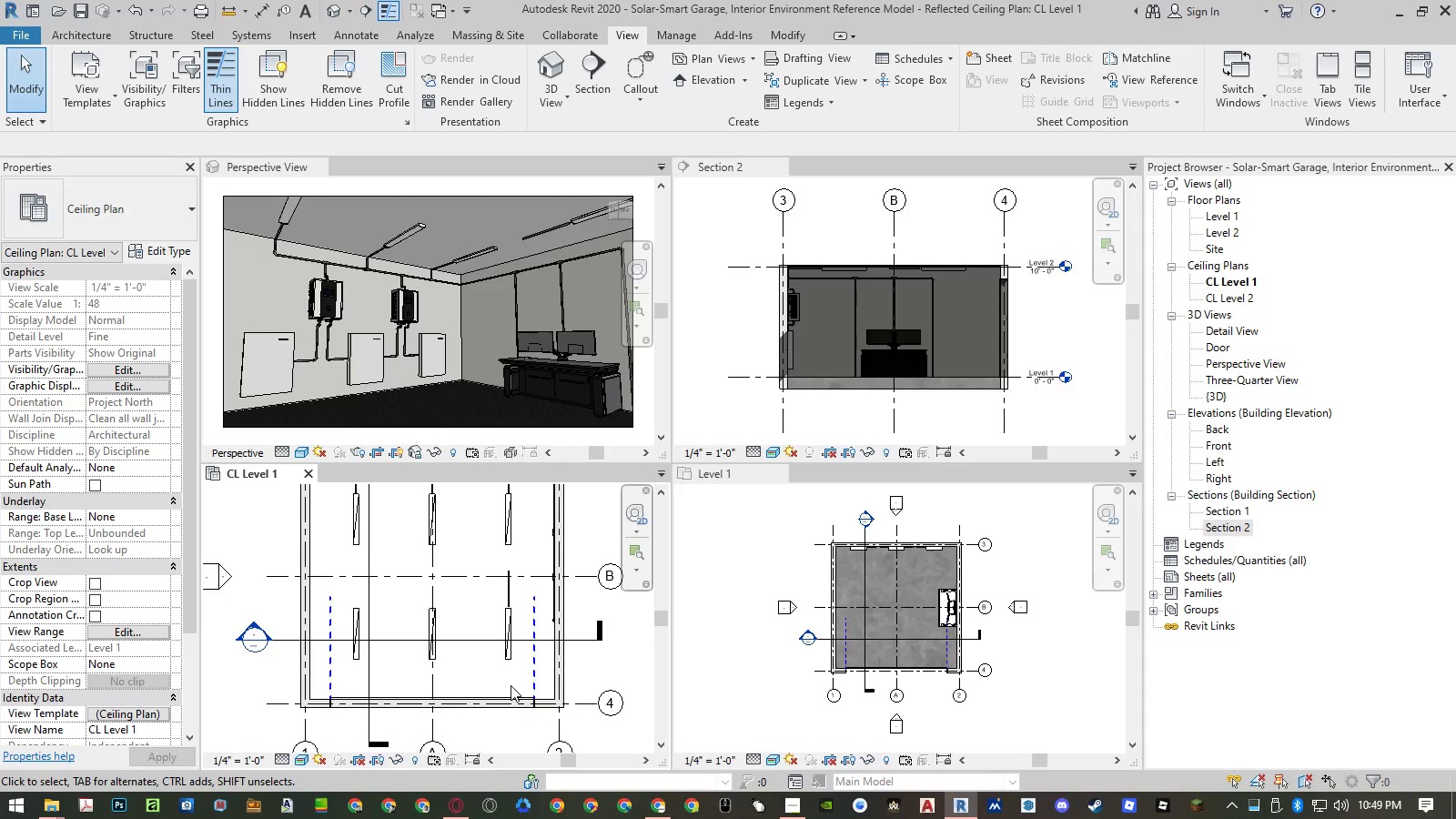 
scroll: coordinate [511, 685], scroll_direction: down, amount: 1.0
 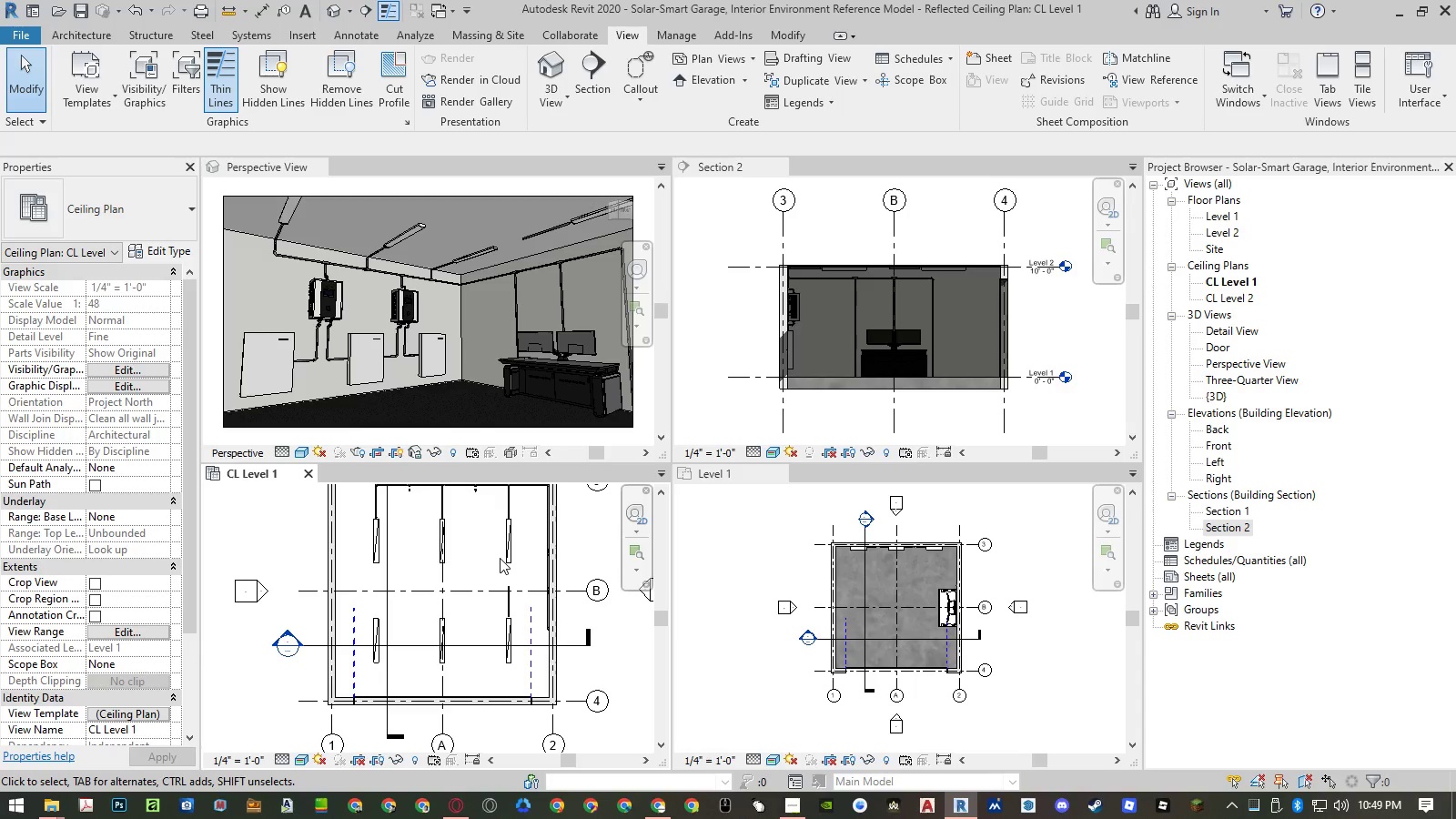 
wait(5.11)
 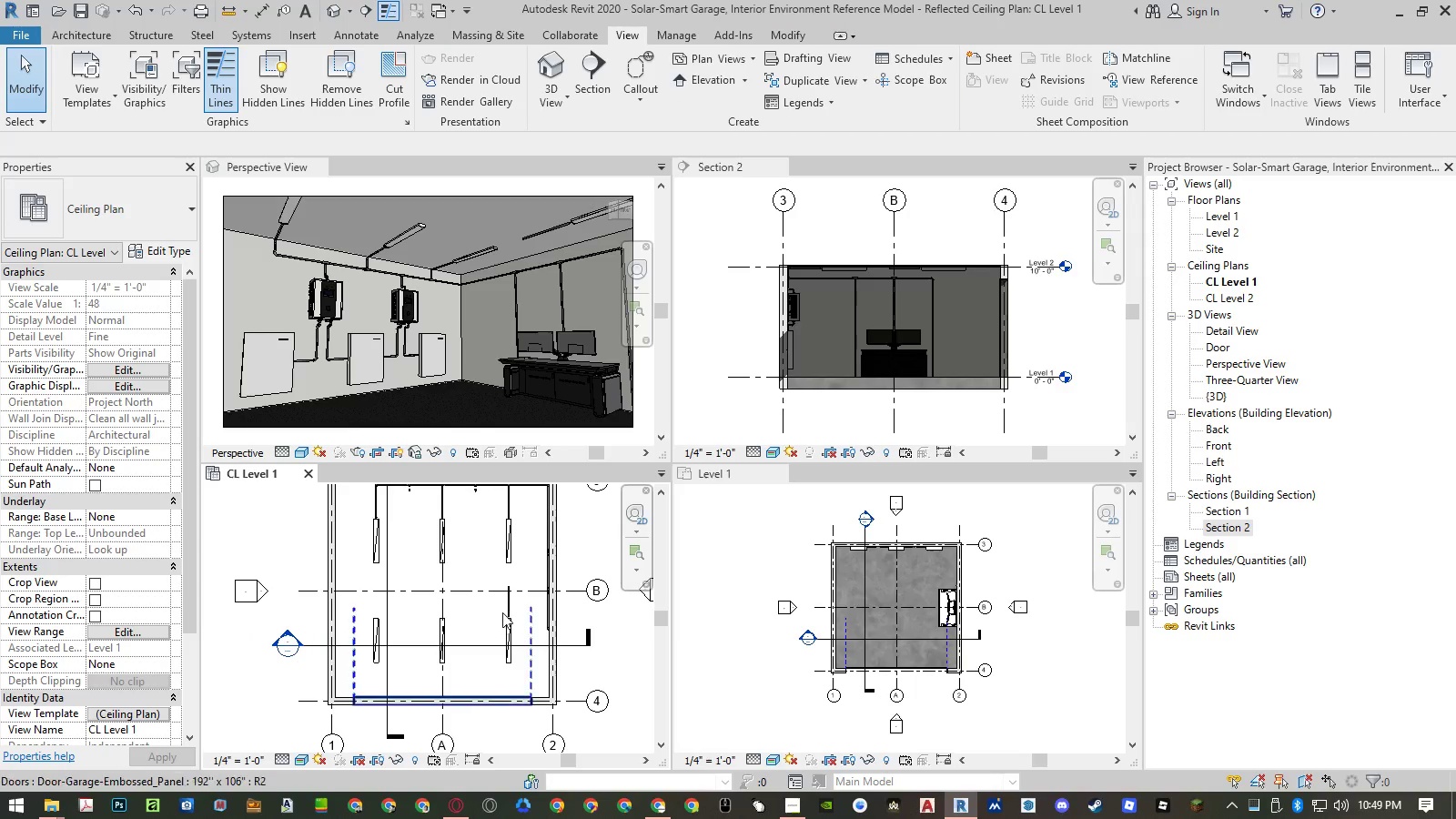 
scroll: coordinate [518, 619], scroll_direction: up, amount: 5.0
 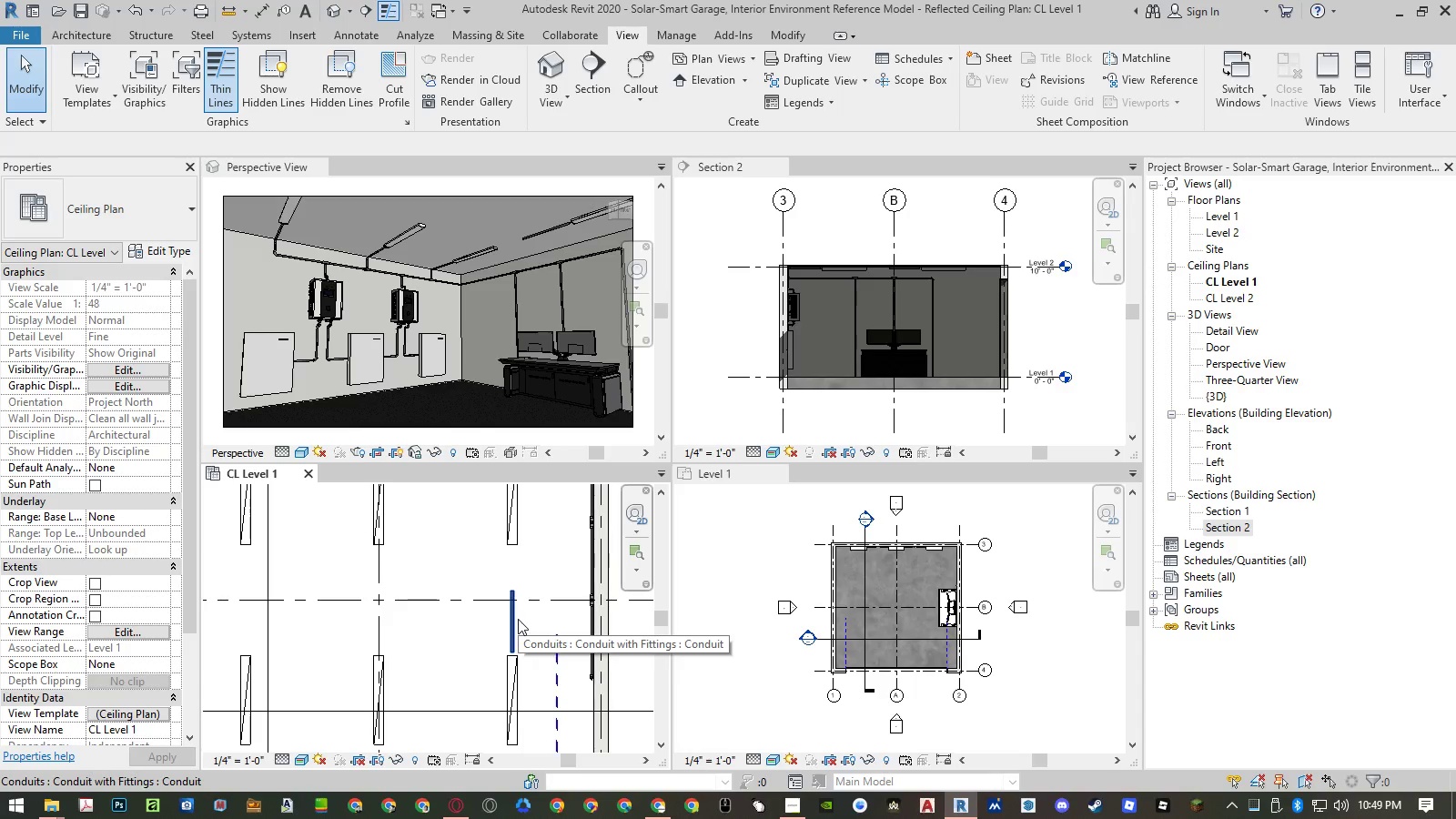 
scroll: coordinate [509, 611], scroll_direction: down, amount: 3.0
 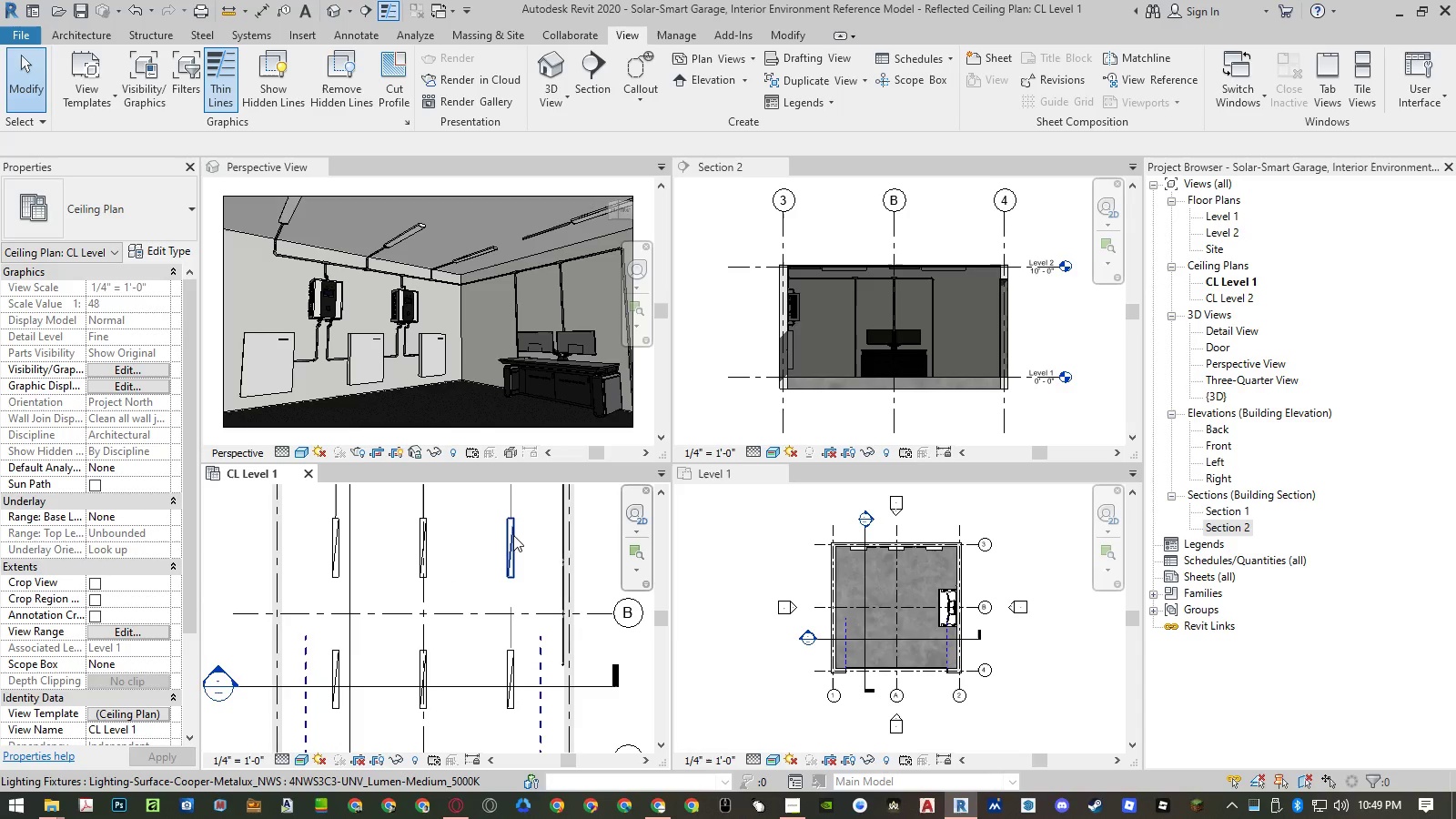 
scroll: coordinate [511, 516], scroll_direction: up, amount: 15.0
 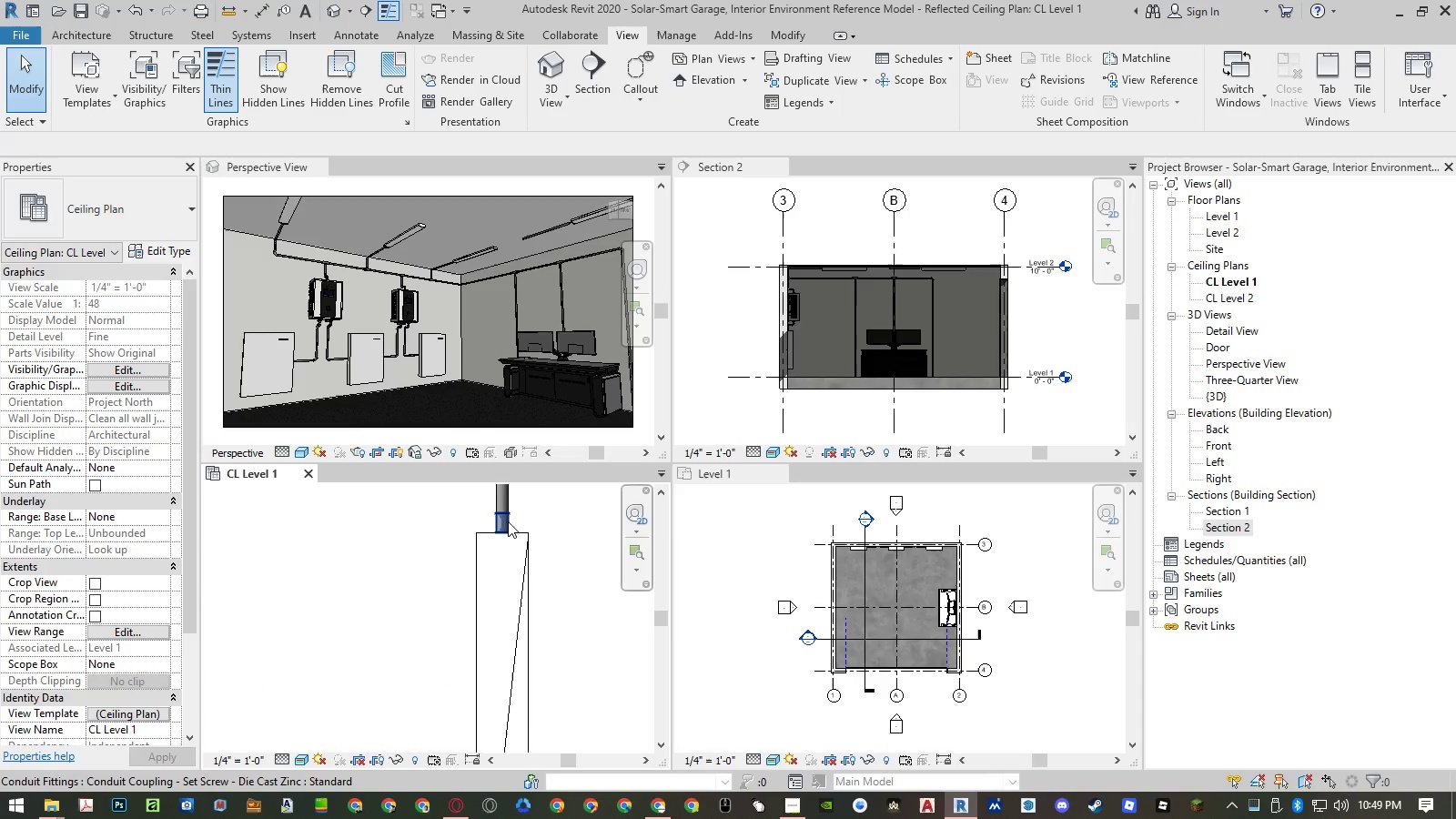 
left_click([508, 521])
 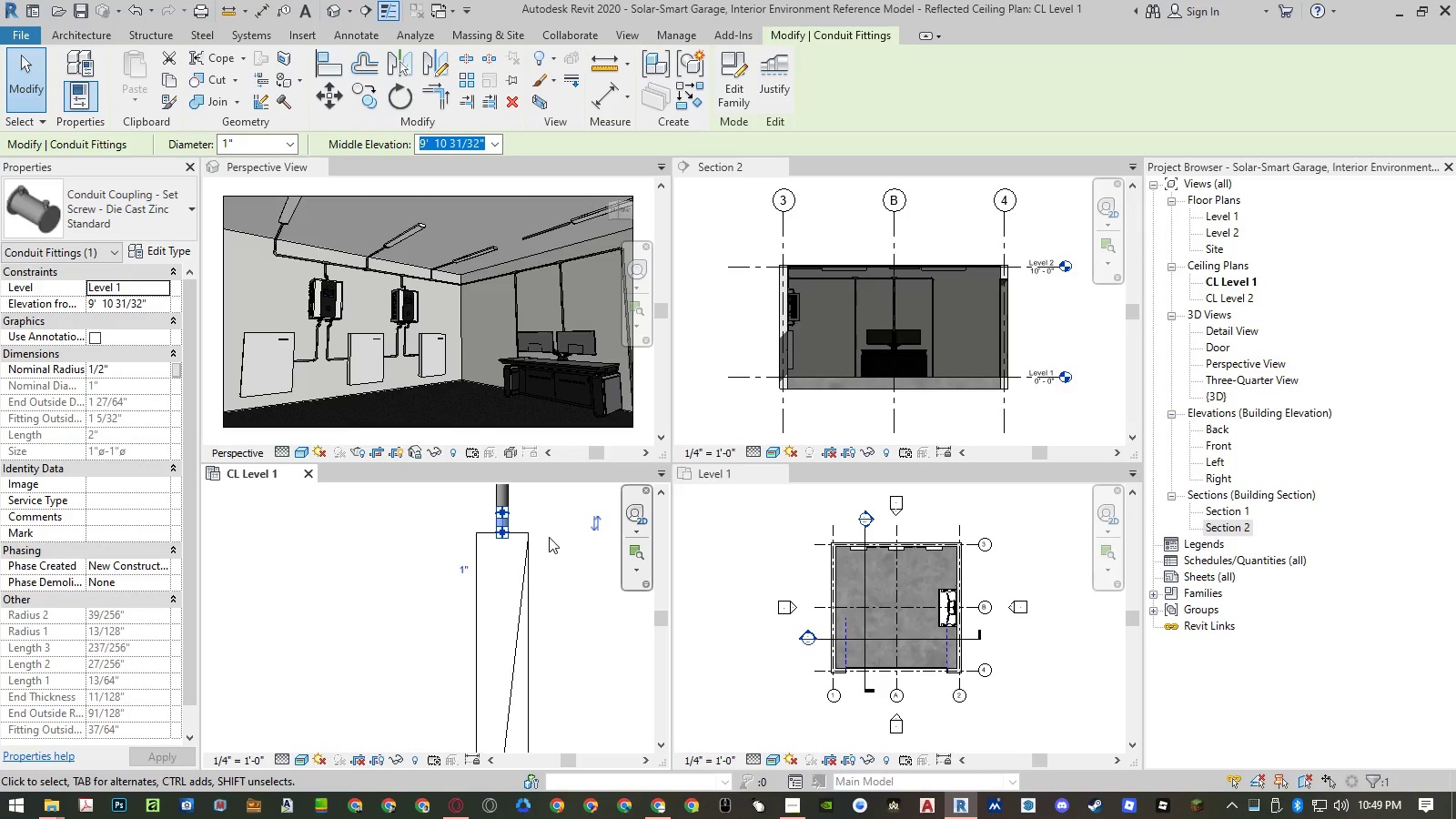 
type(mm)
 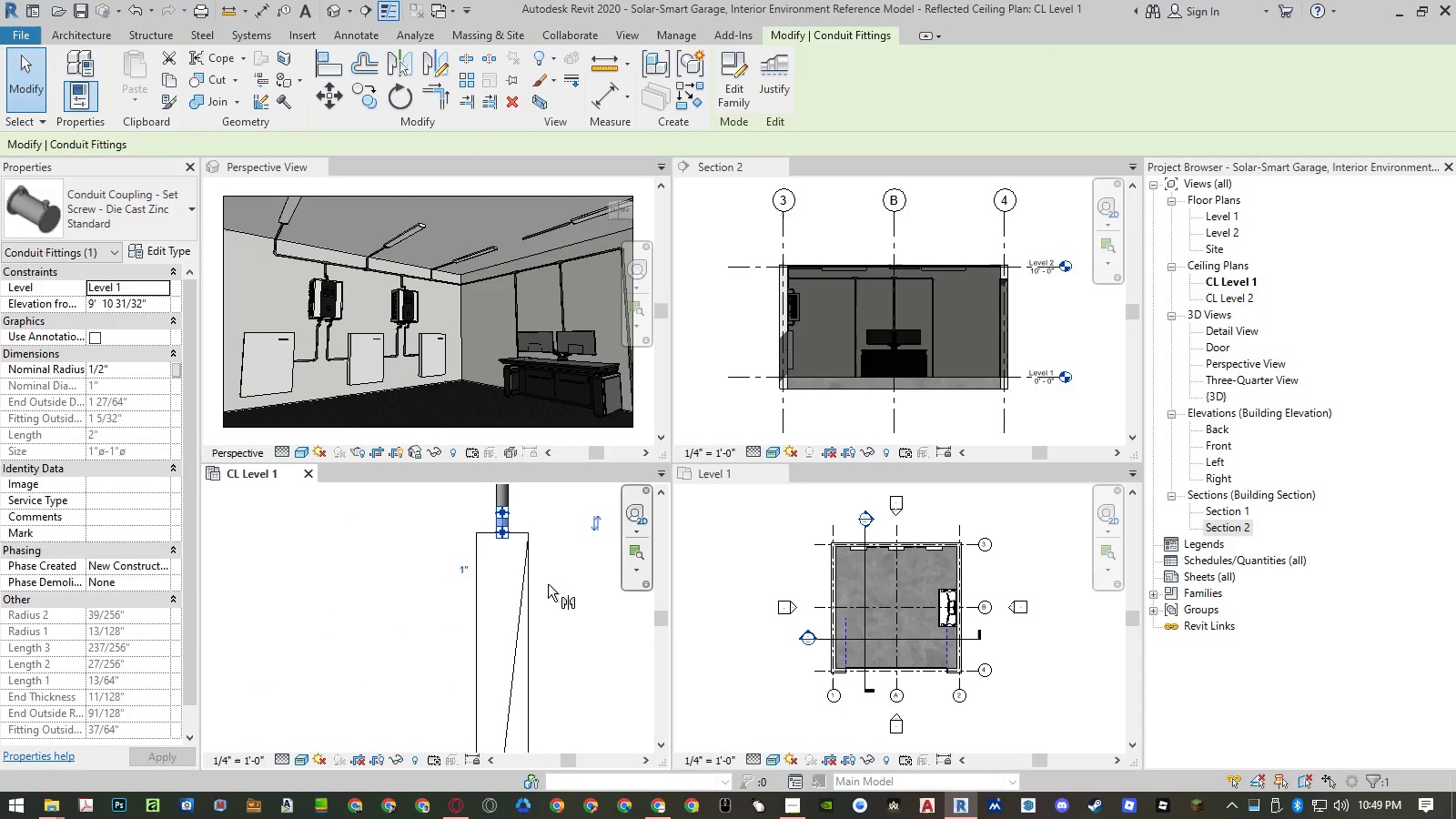 
scroll: coordinate [549, 585], scroll_direction: down, amount: 10.0
 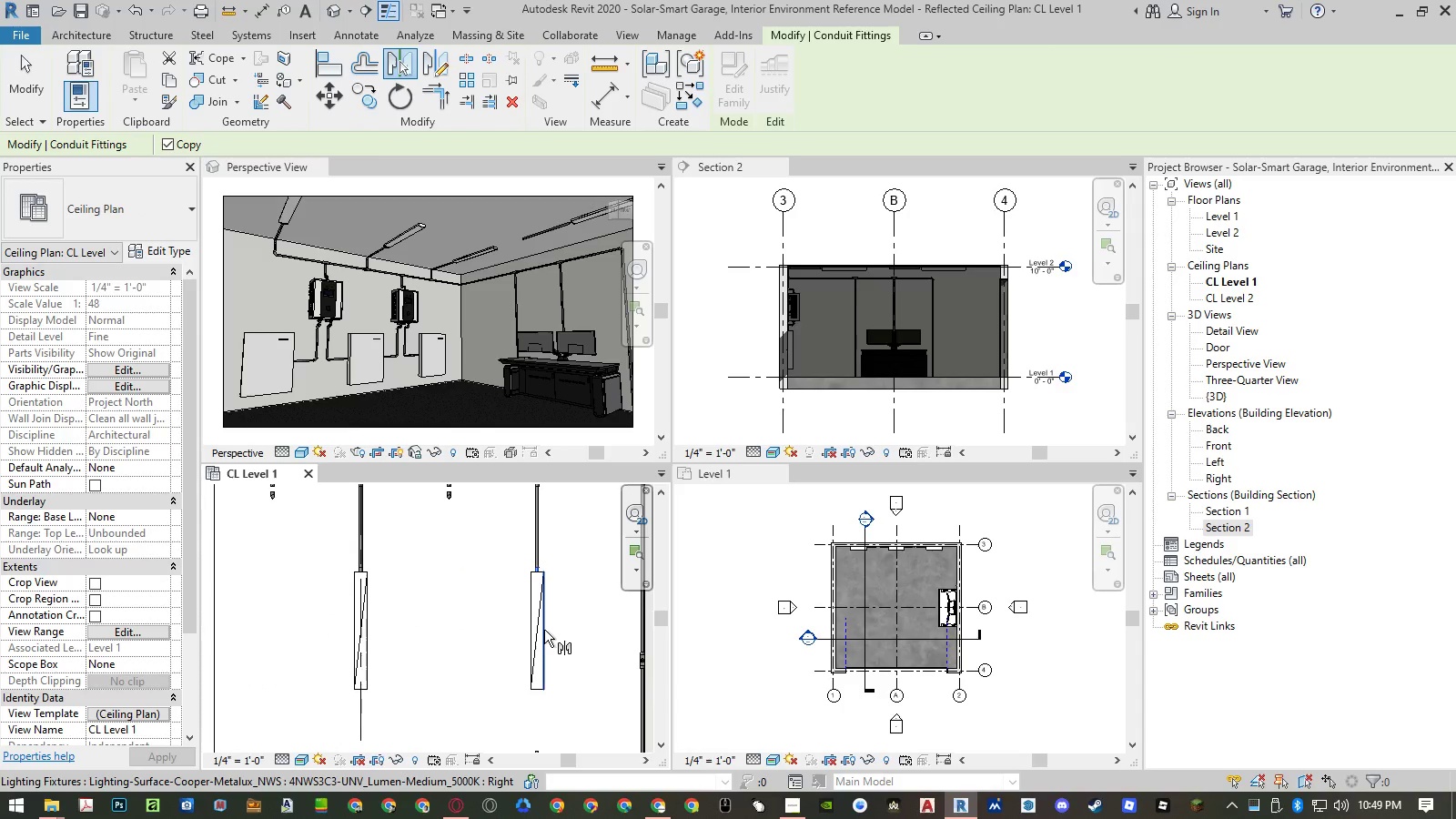 
scroll: coordinate [544, 631], scroll_direction: up, amount: 7.0
 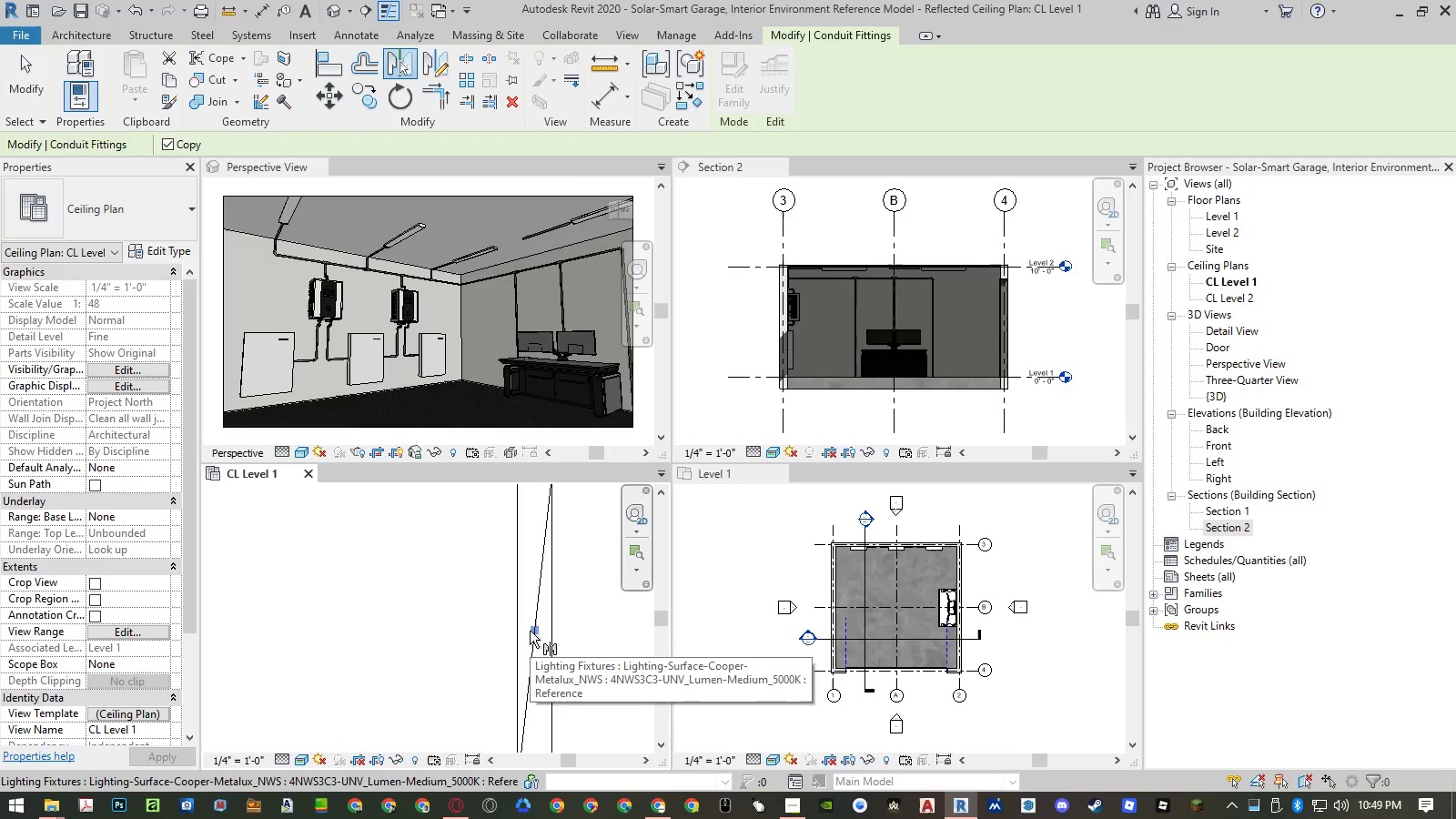 
left_click([530, 631])
 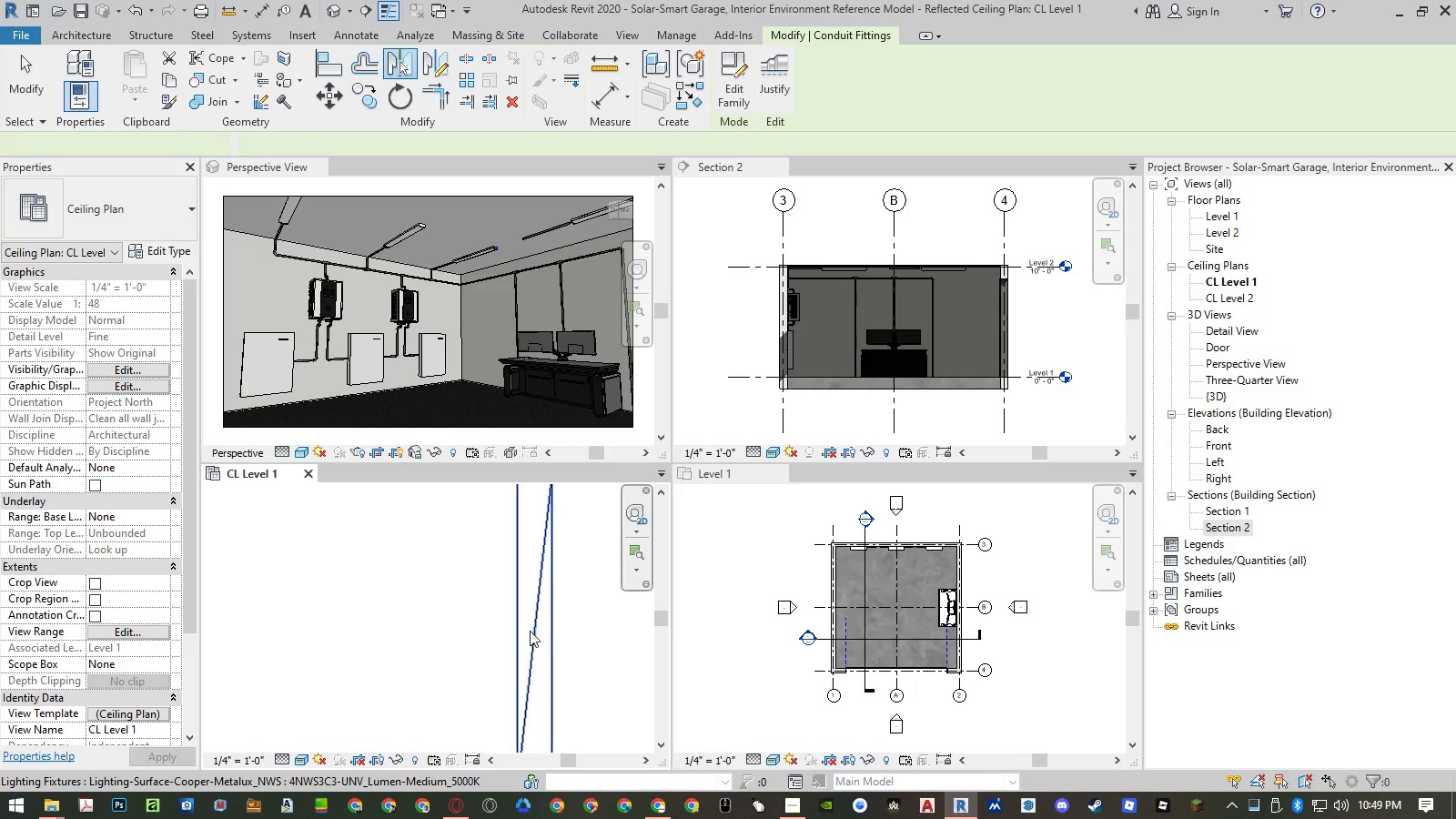 
key(Escape)
 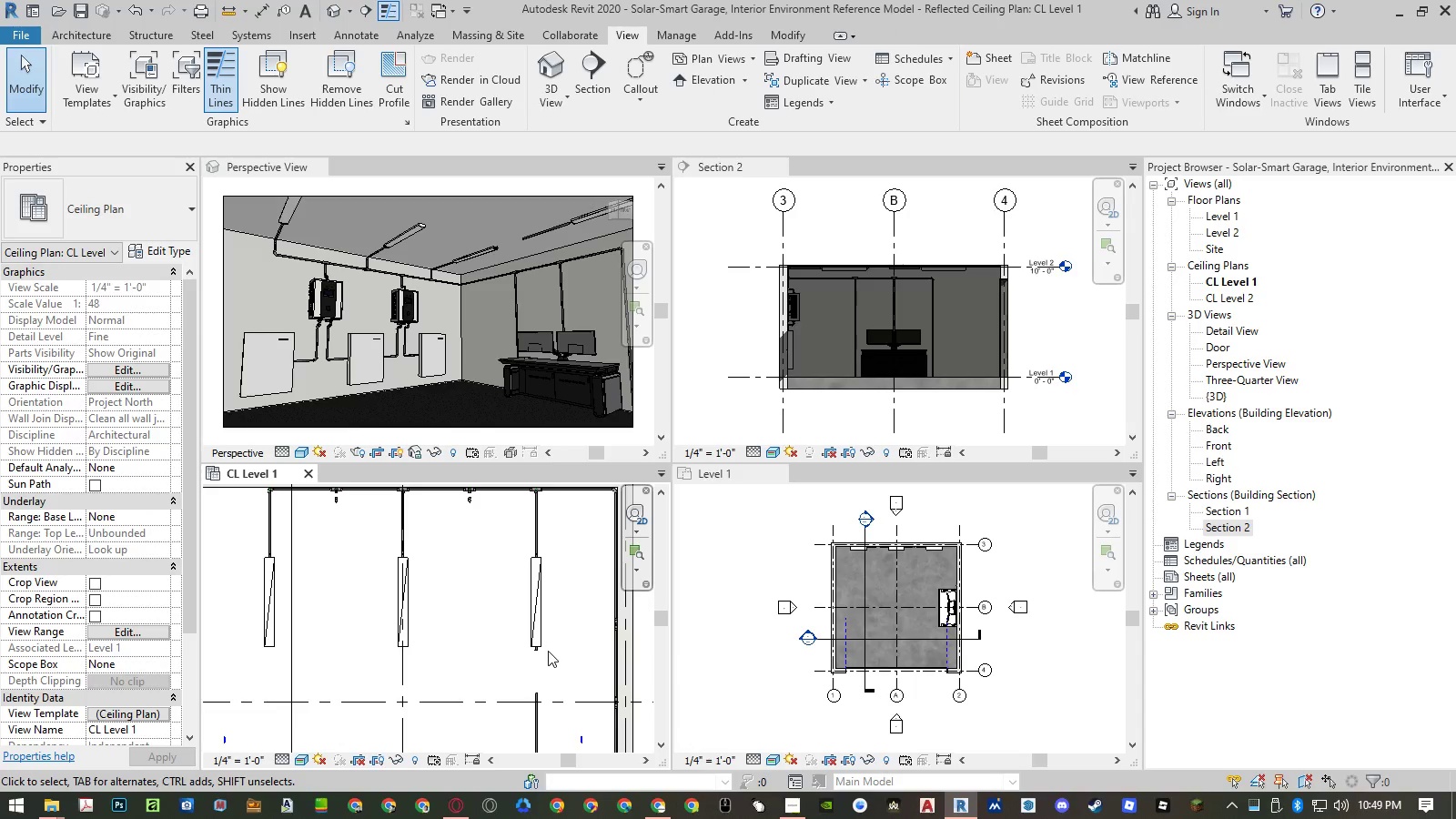 
scroll: coordinate [537, 591], scroll_direction: down, amount: 9.0
 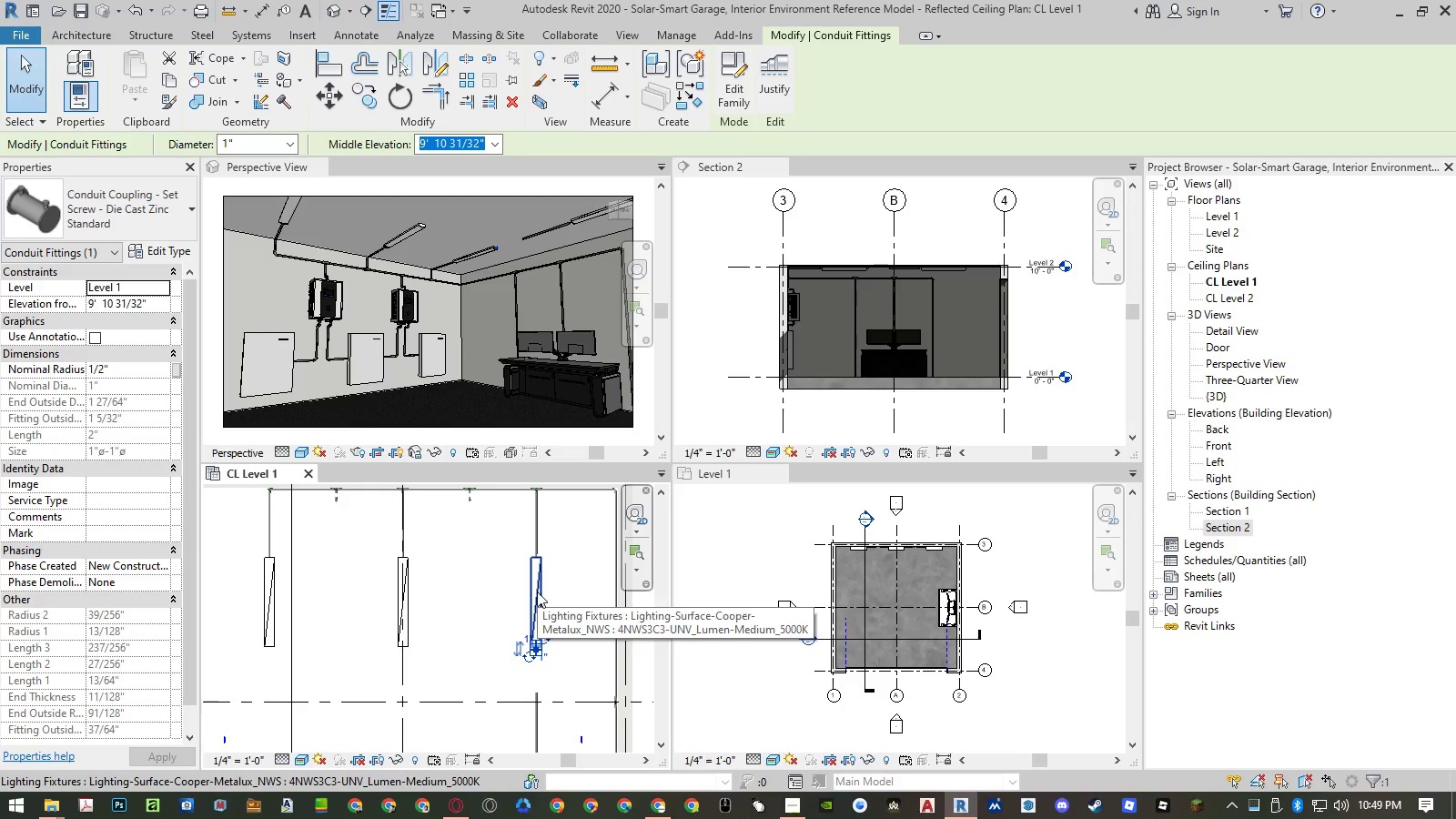 
scroll: coordinate [541, 655], scroll_direction: up, amount: 4.0
 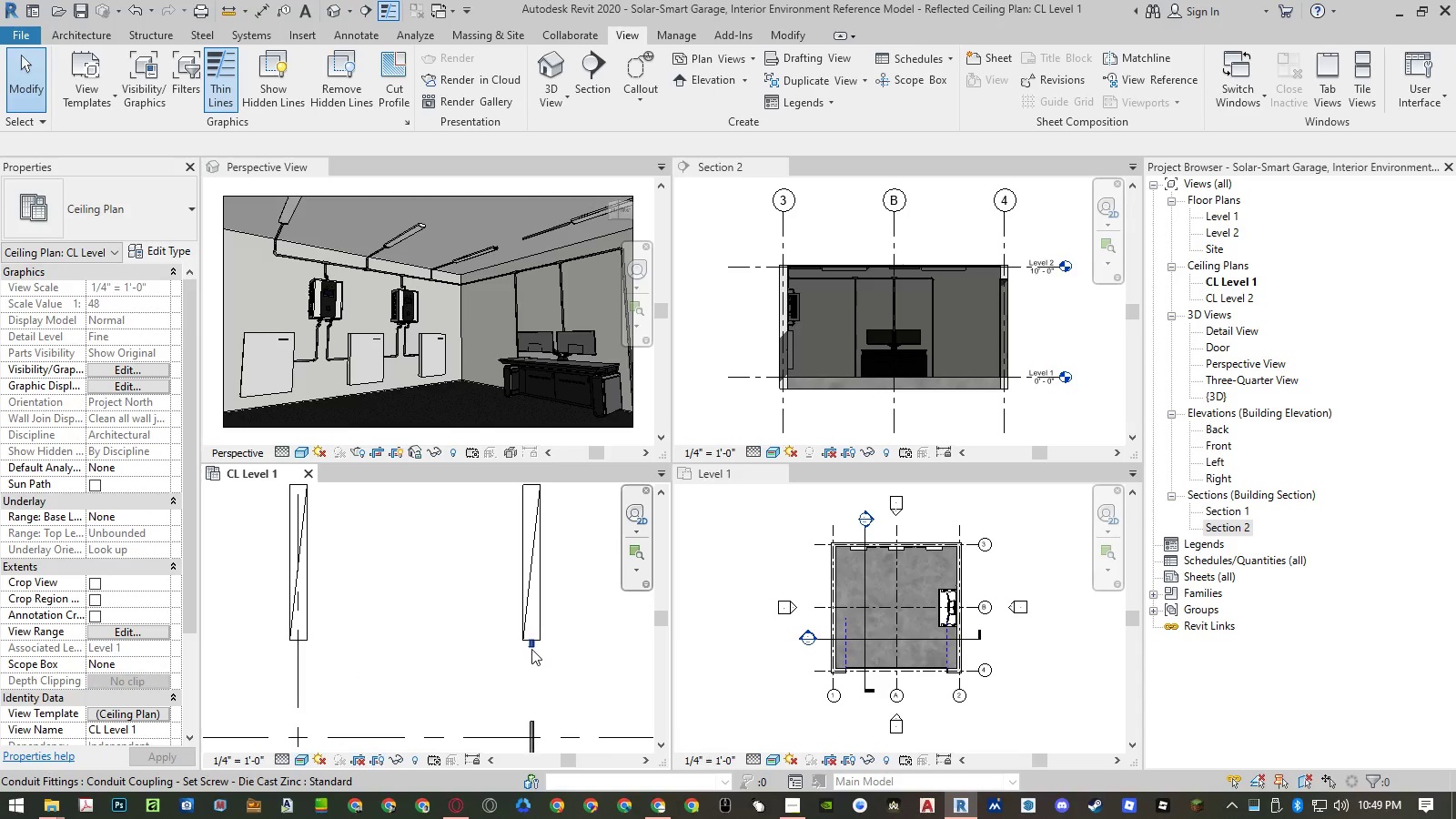 
left_click([531, 649])
 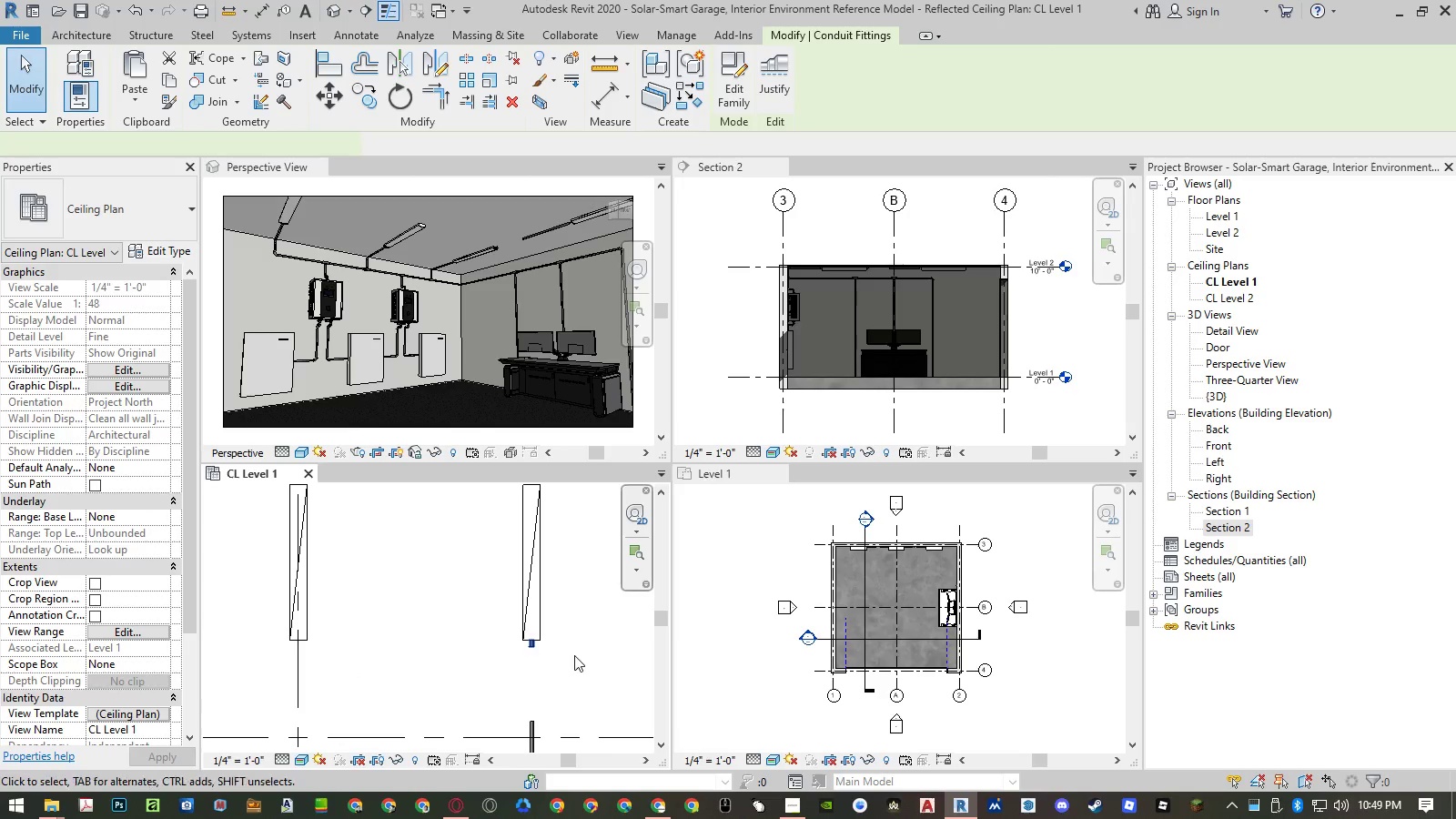 
scroll: coordinate [496, 630], scroll_direction: down, amount: 7.0
 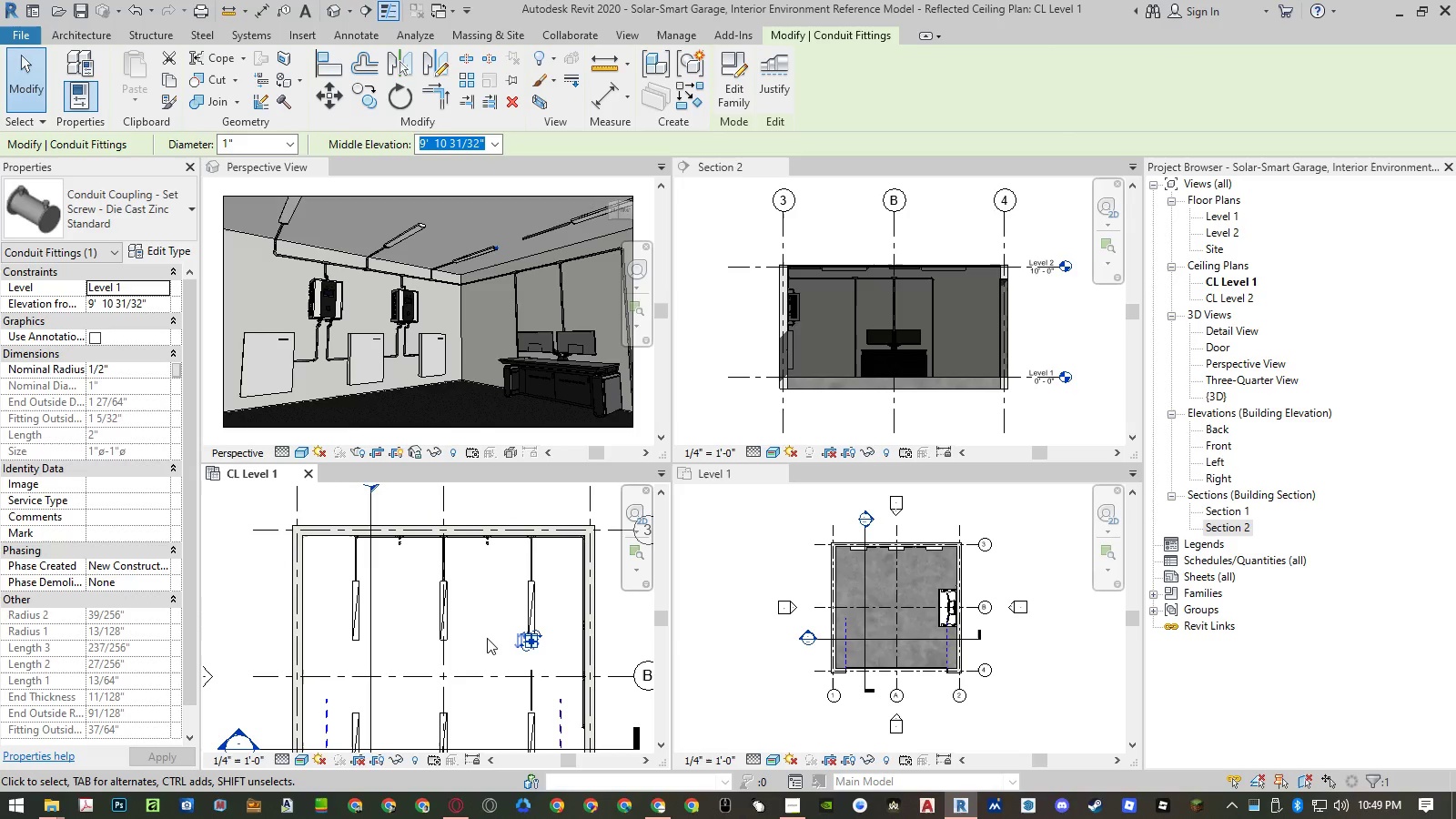 
type(mm)
 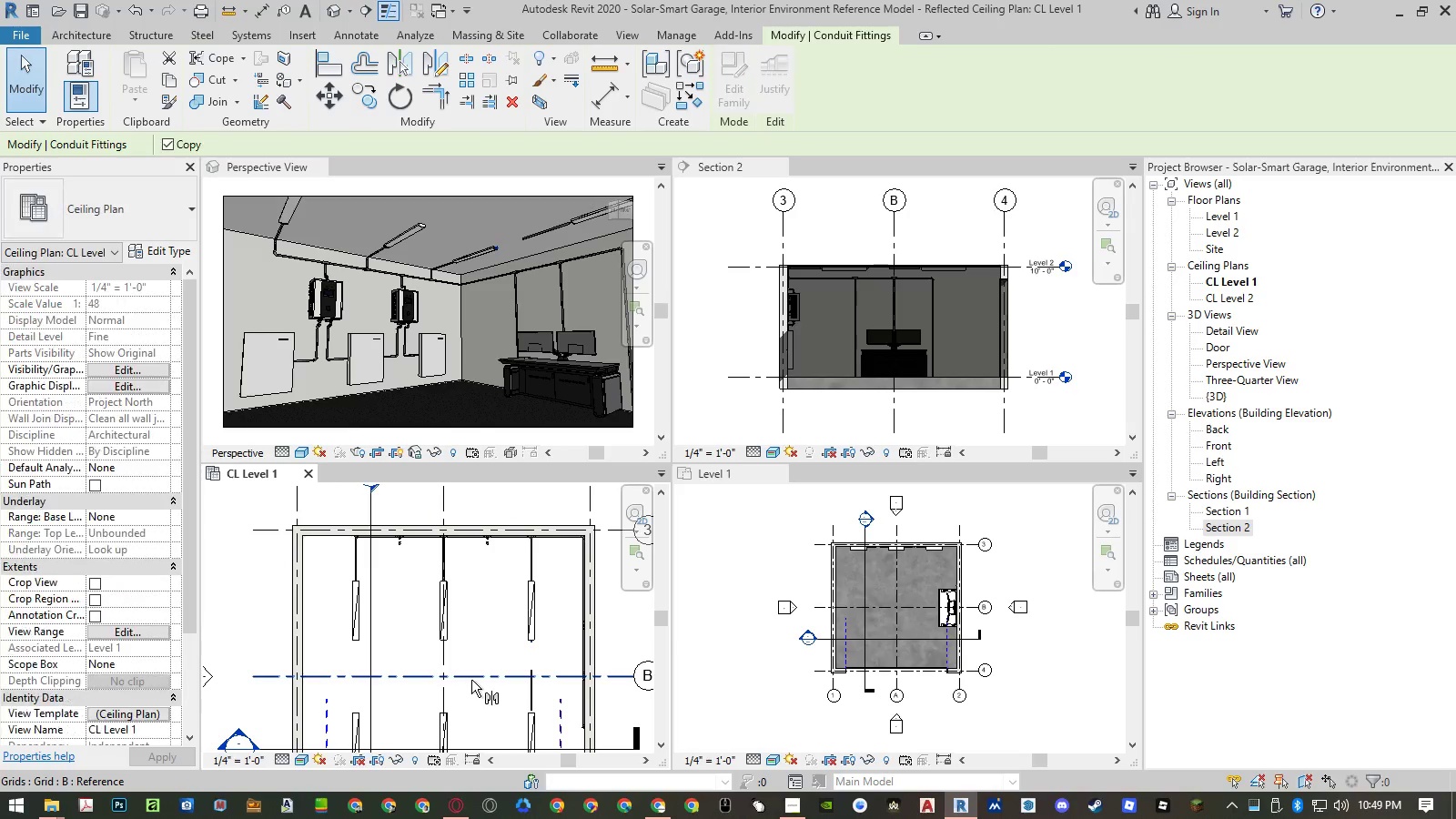 
left_click([471, 680])
 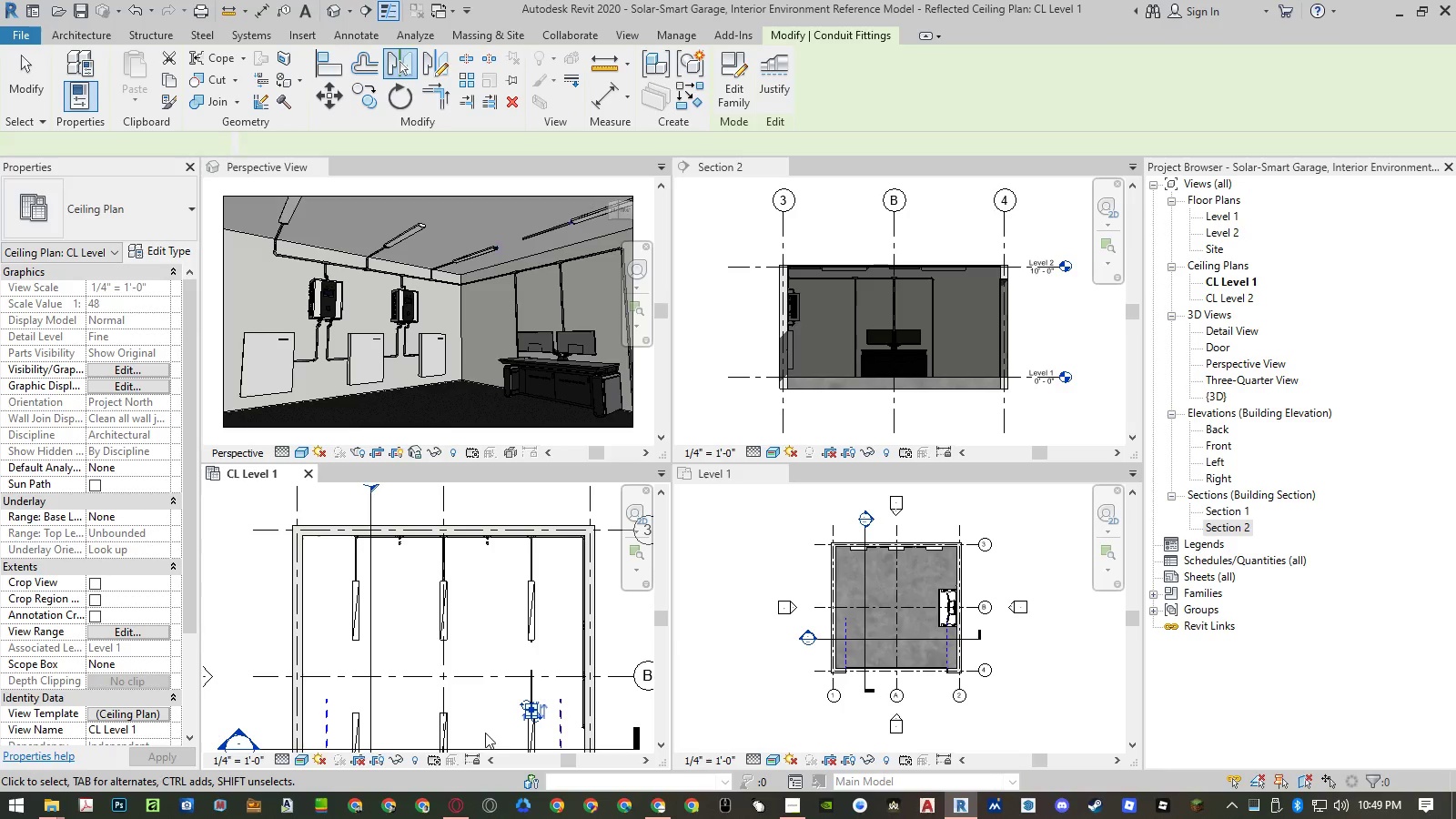 
key(Escape)
 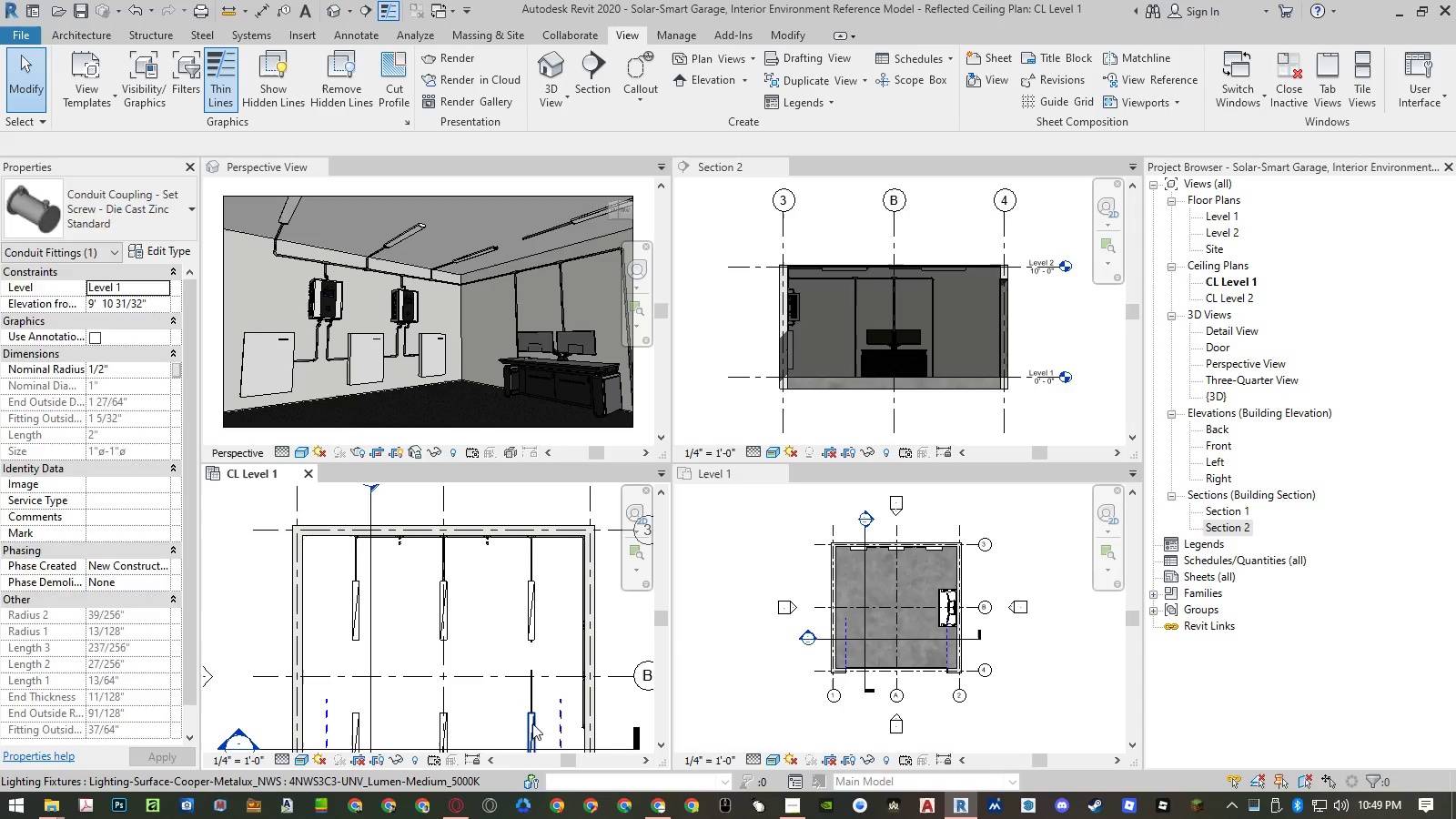 
scroll: coordinate [540, 710], scroll_direction: up, amount: 5.0
 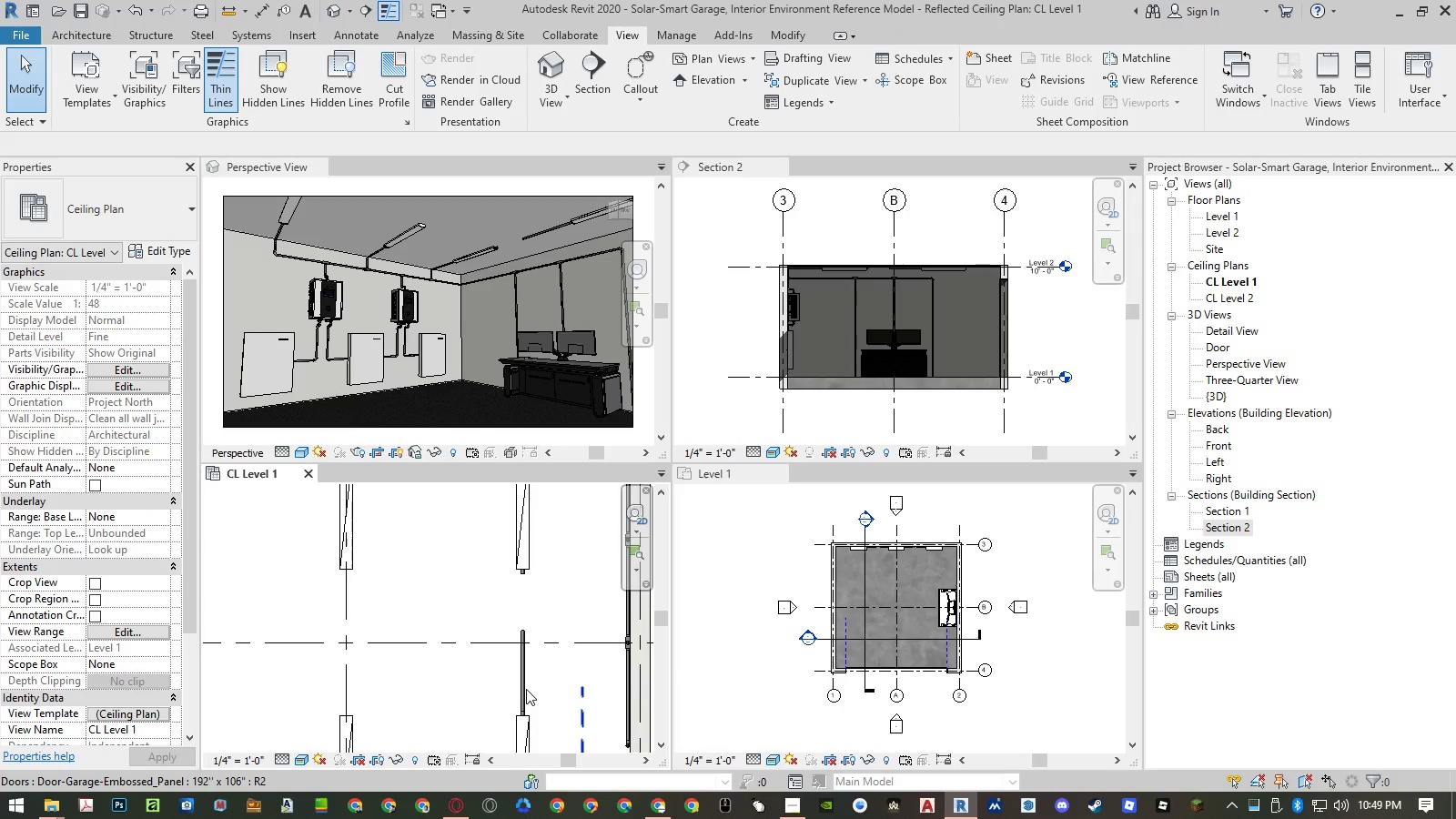 
left_click([522, 687])
 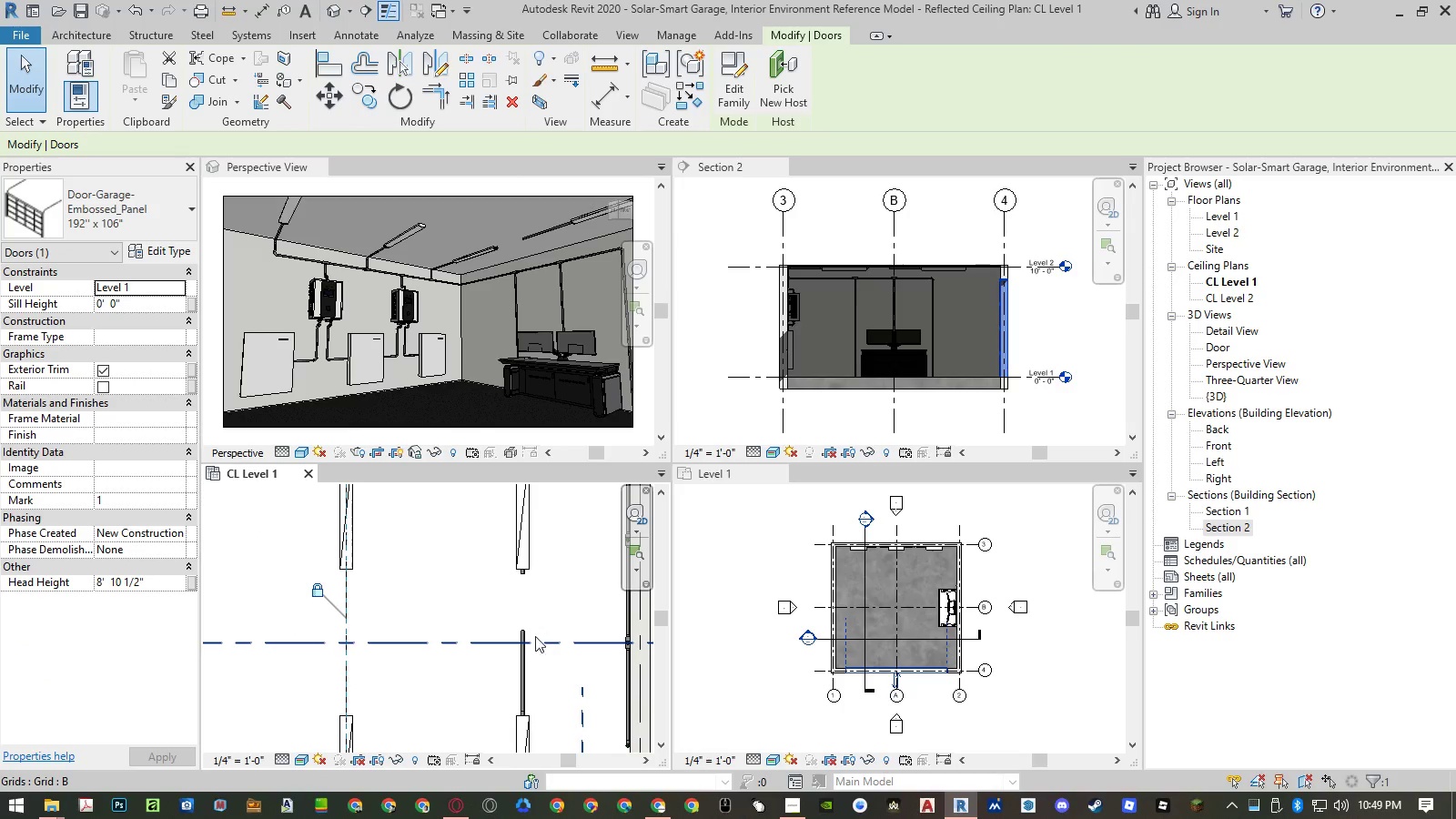 
left_click([525, 632])
 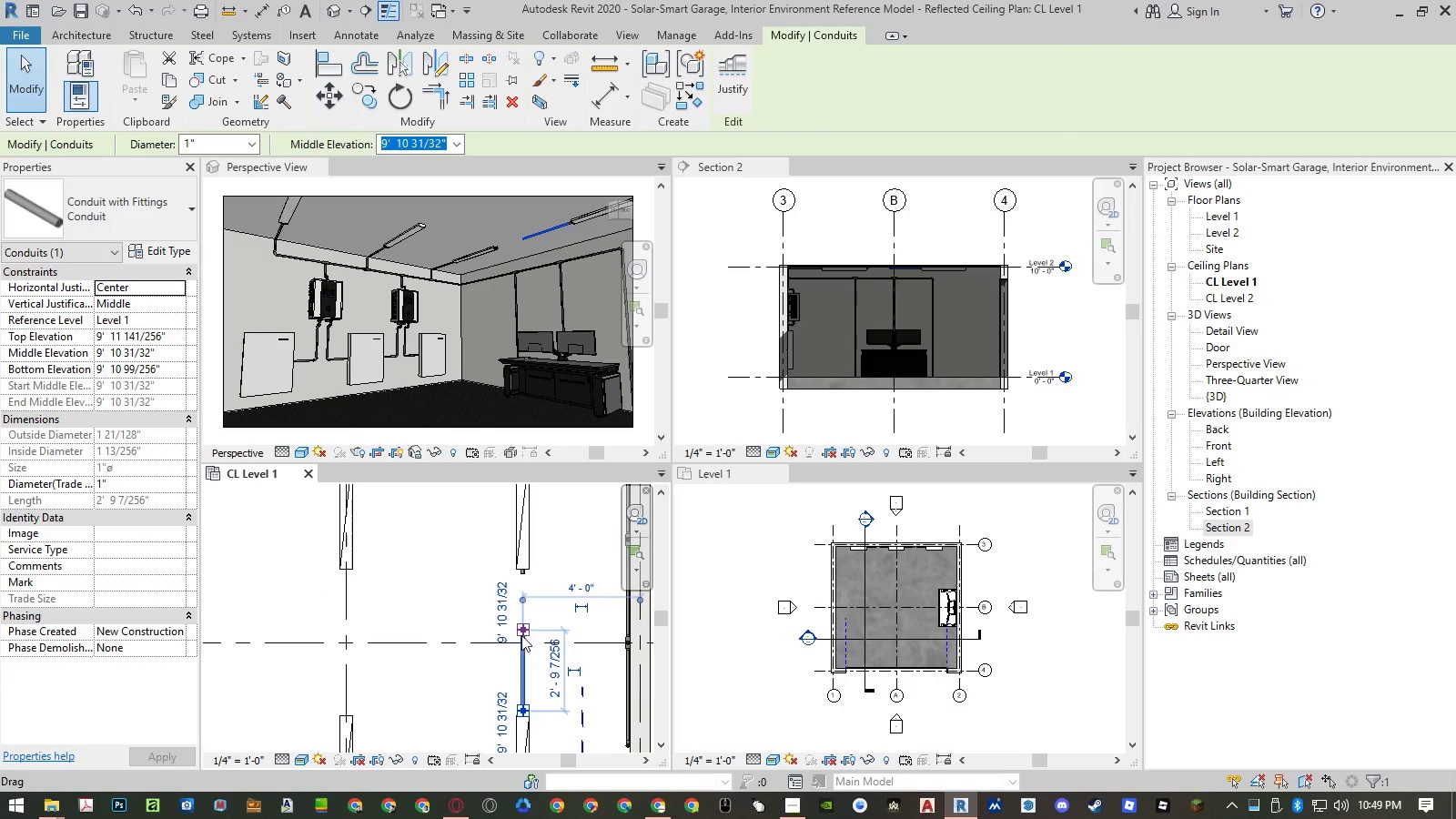 
type(mm)
key(Escape)
key(Escape)
 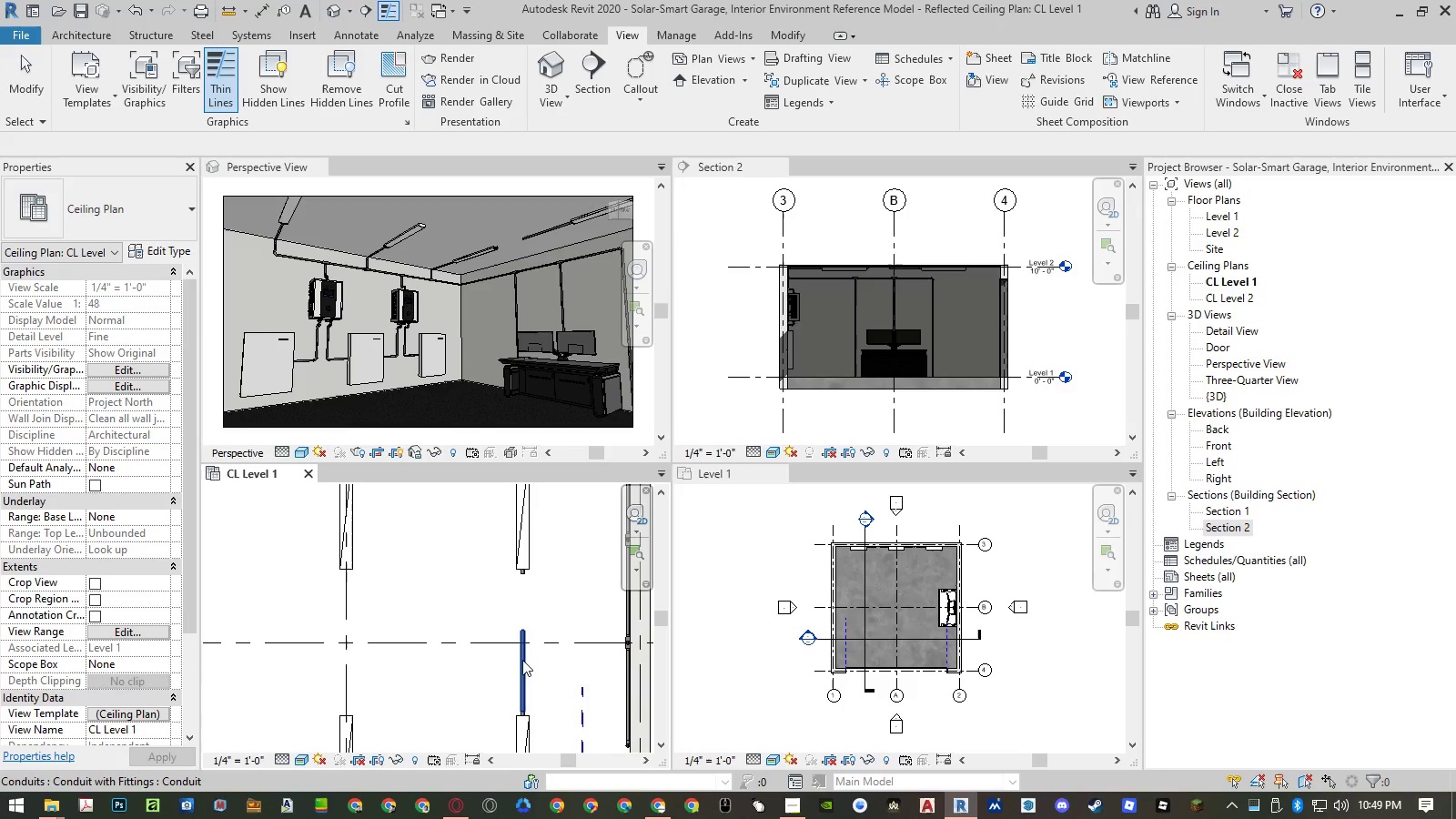 
left_click([522, 660])
 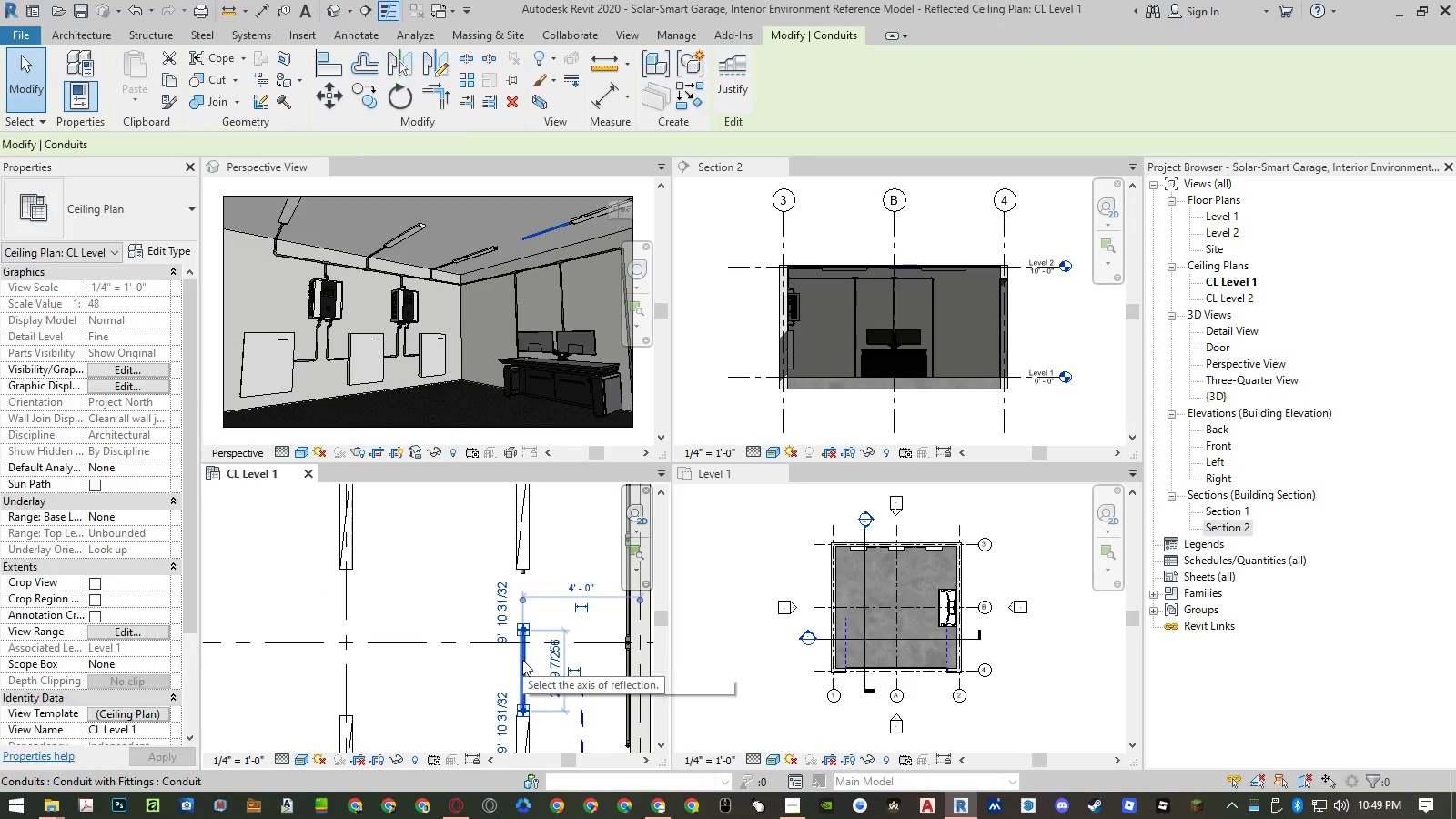 
type(mv)
 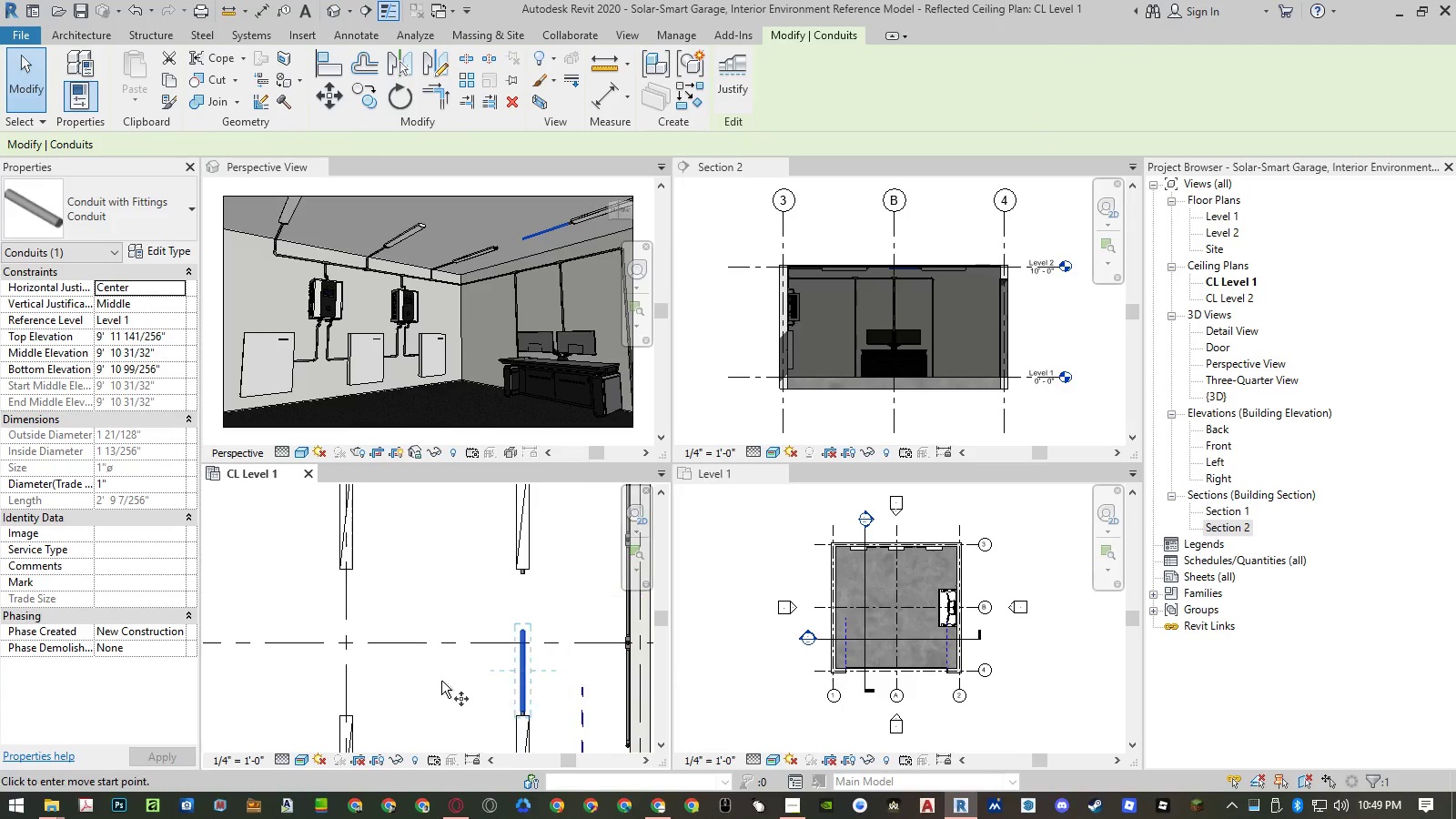 
left_click([442, 678])
 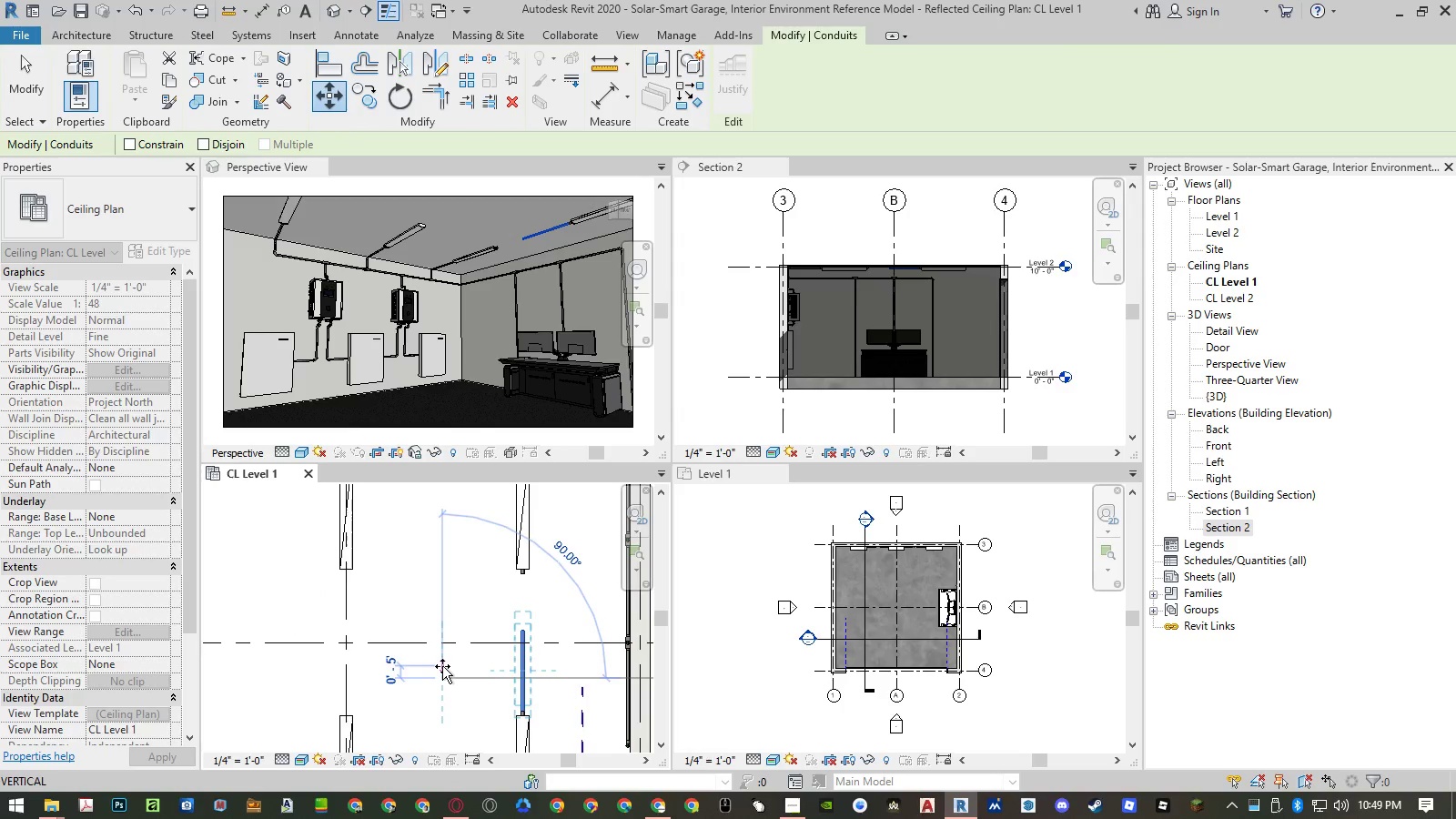 
double_click([442, 666])
 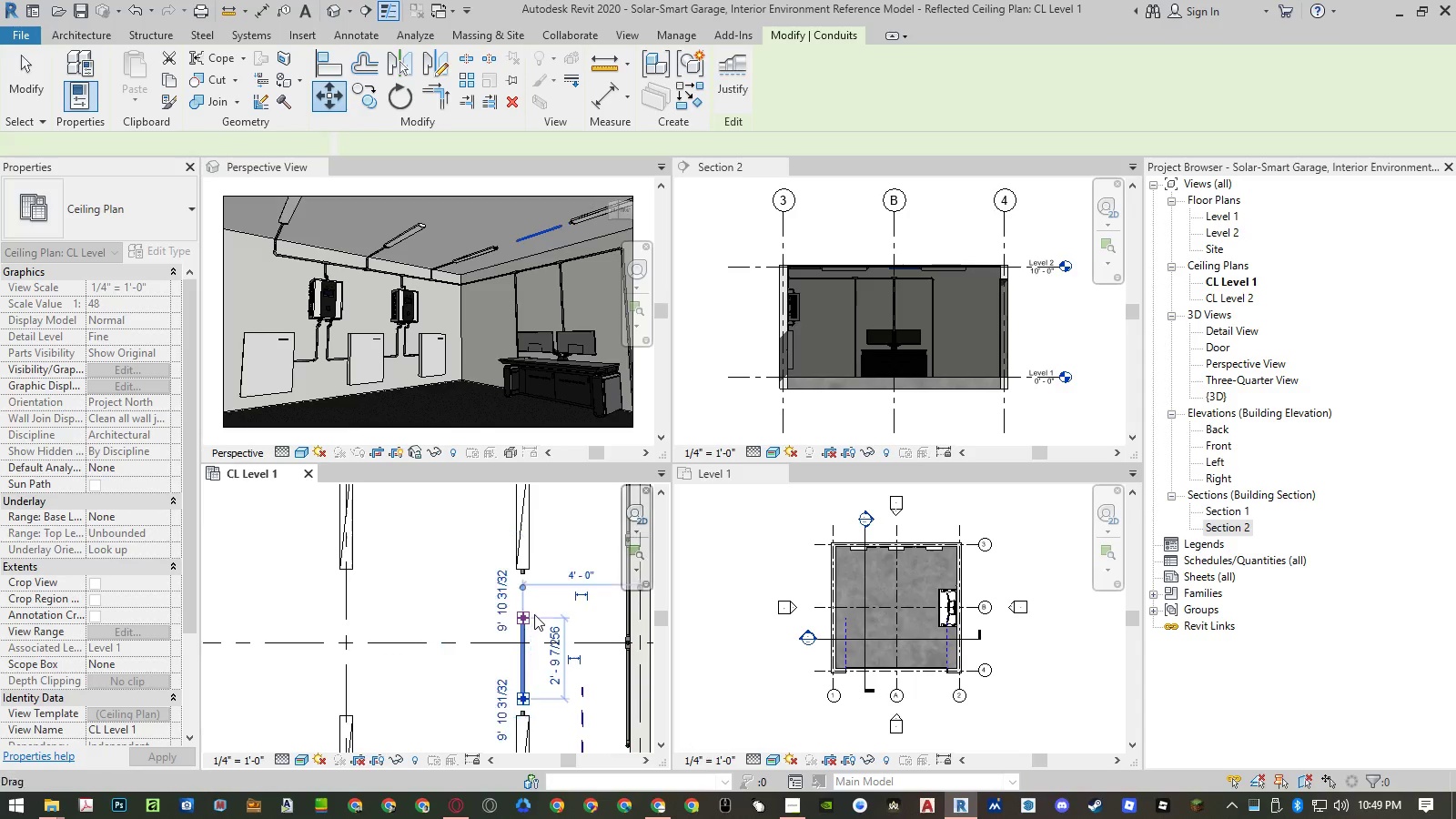 
key(Escape)
 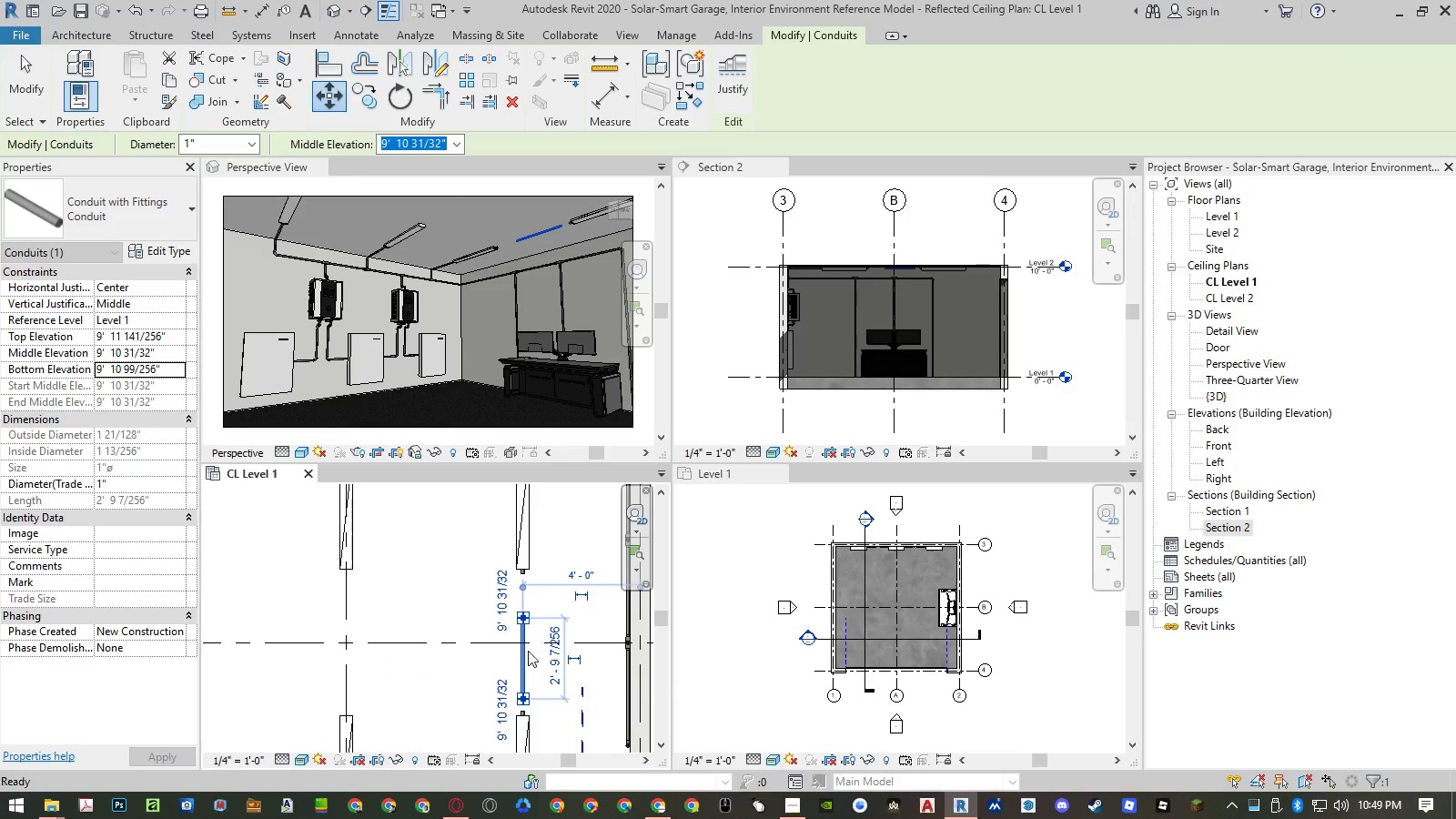 
key(Escape)
 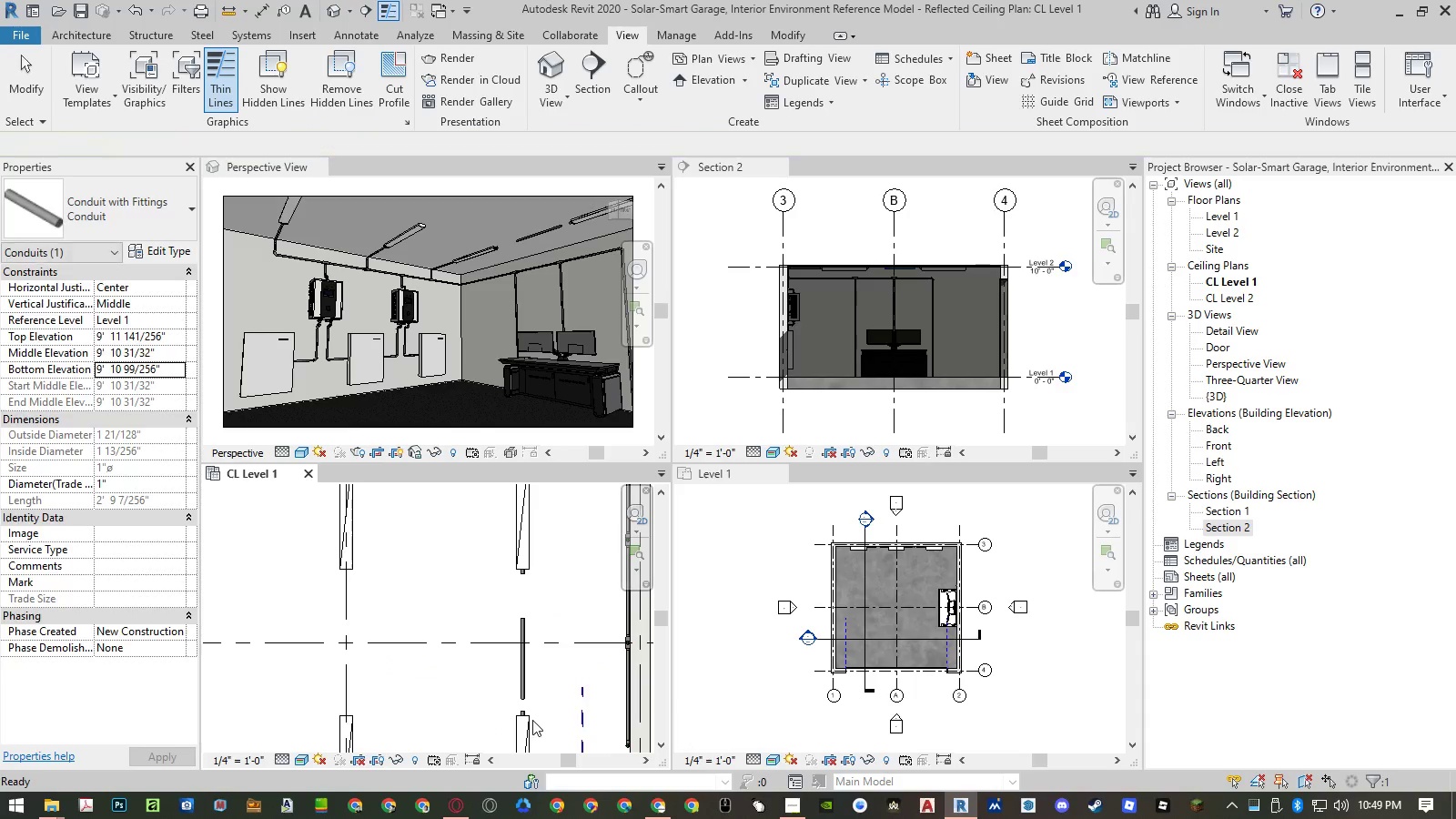 
scroll: coordinate [525, 711], scroll_direction: up, amount: 5.0
 